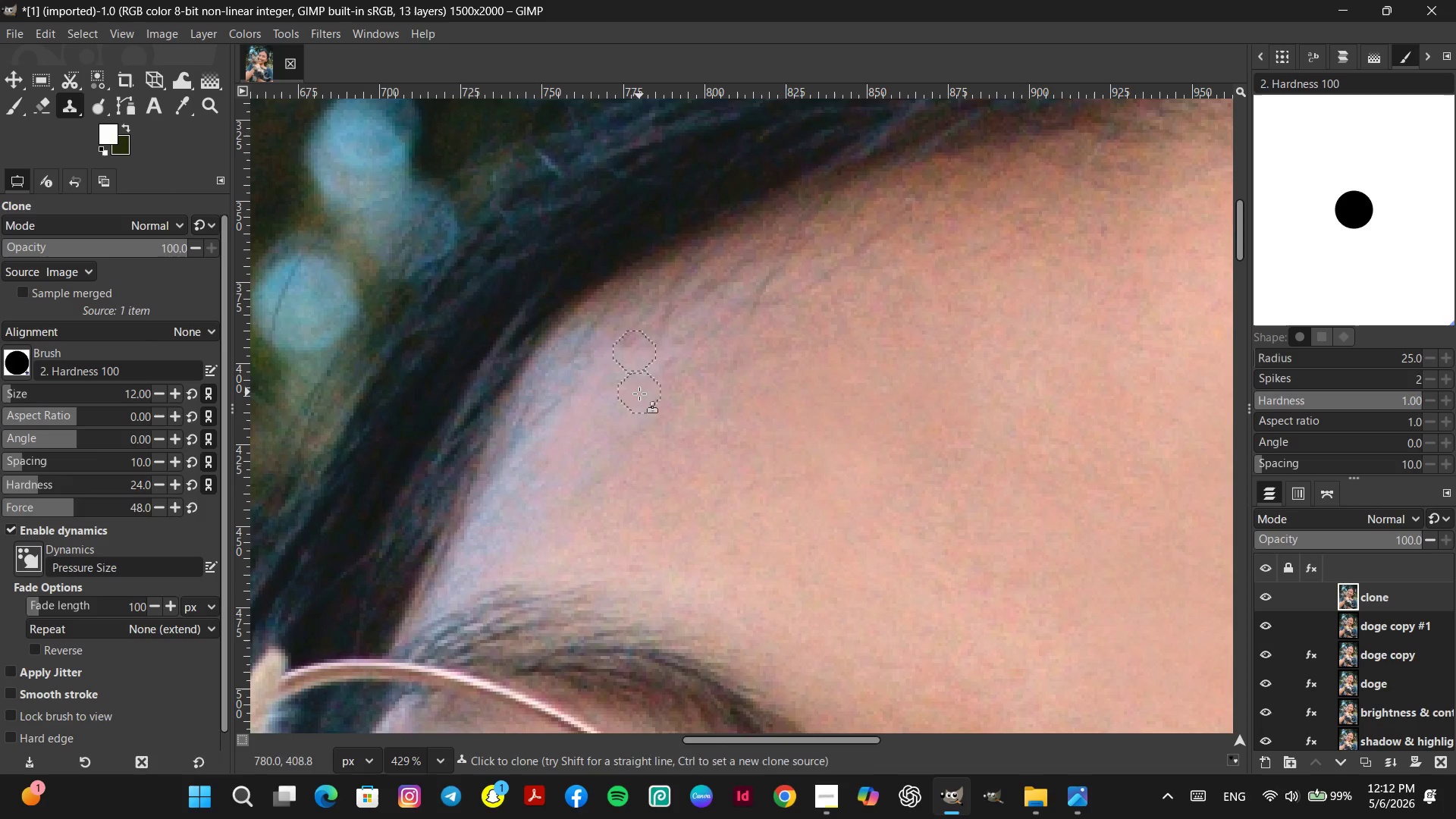 
hold_key(key=ControlLeft, duration=0.42)
 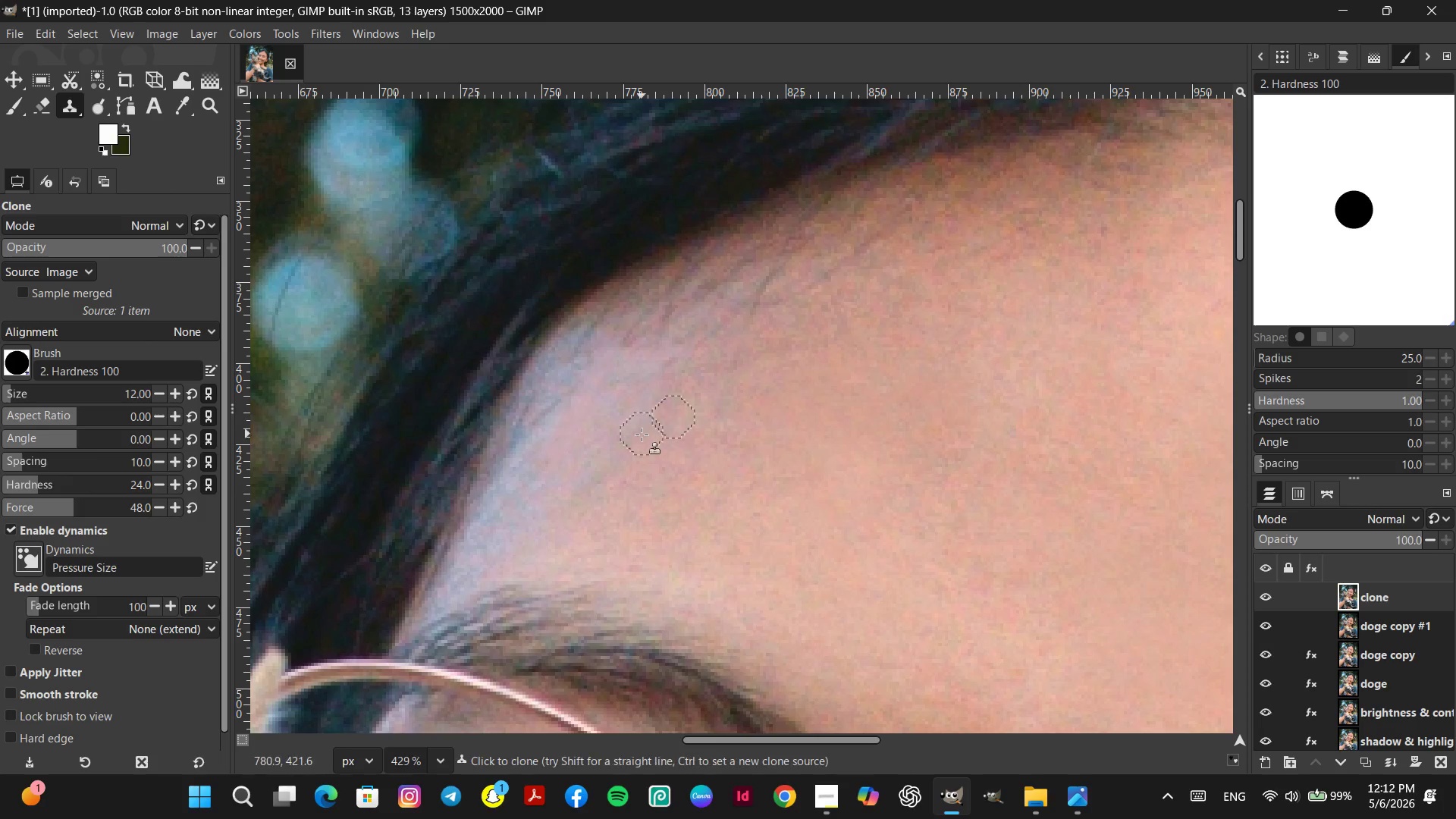 
left_click_drag(start_coordinate=[642, 435], to_coordinate=[642, 442])
 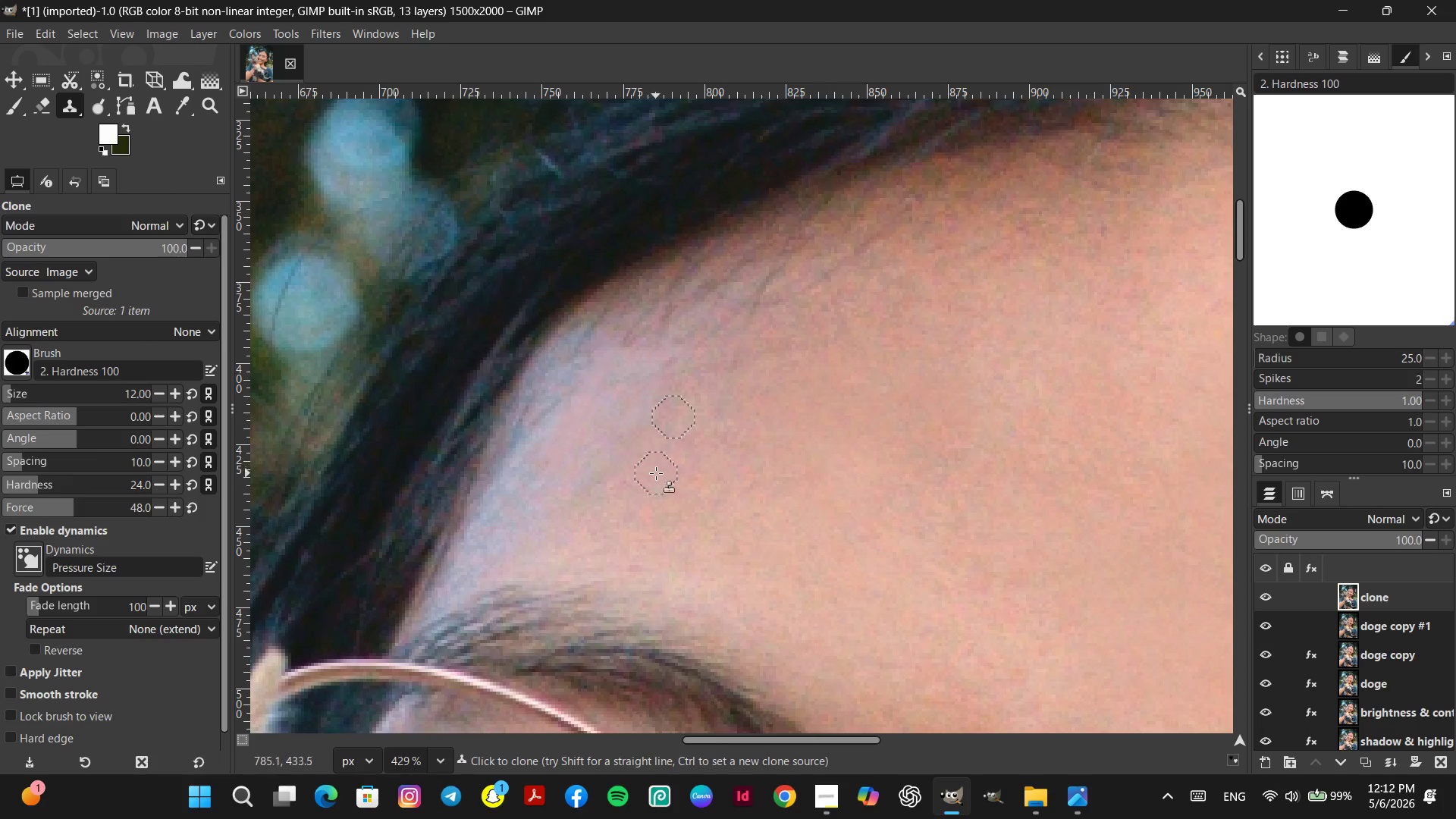 
hold_key(key=ControlLeft, duration=0.33)
left_click([648, 484])
 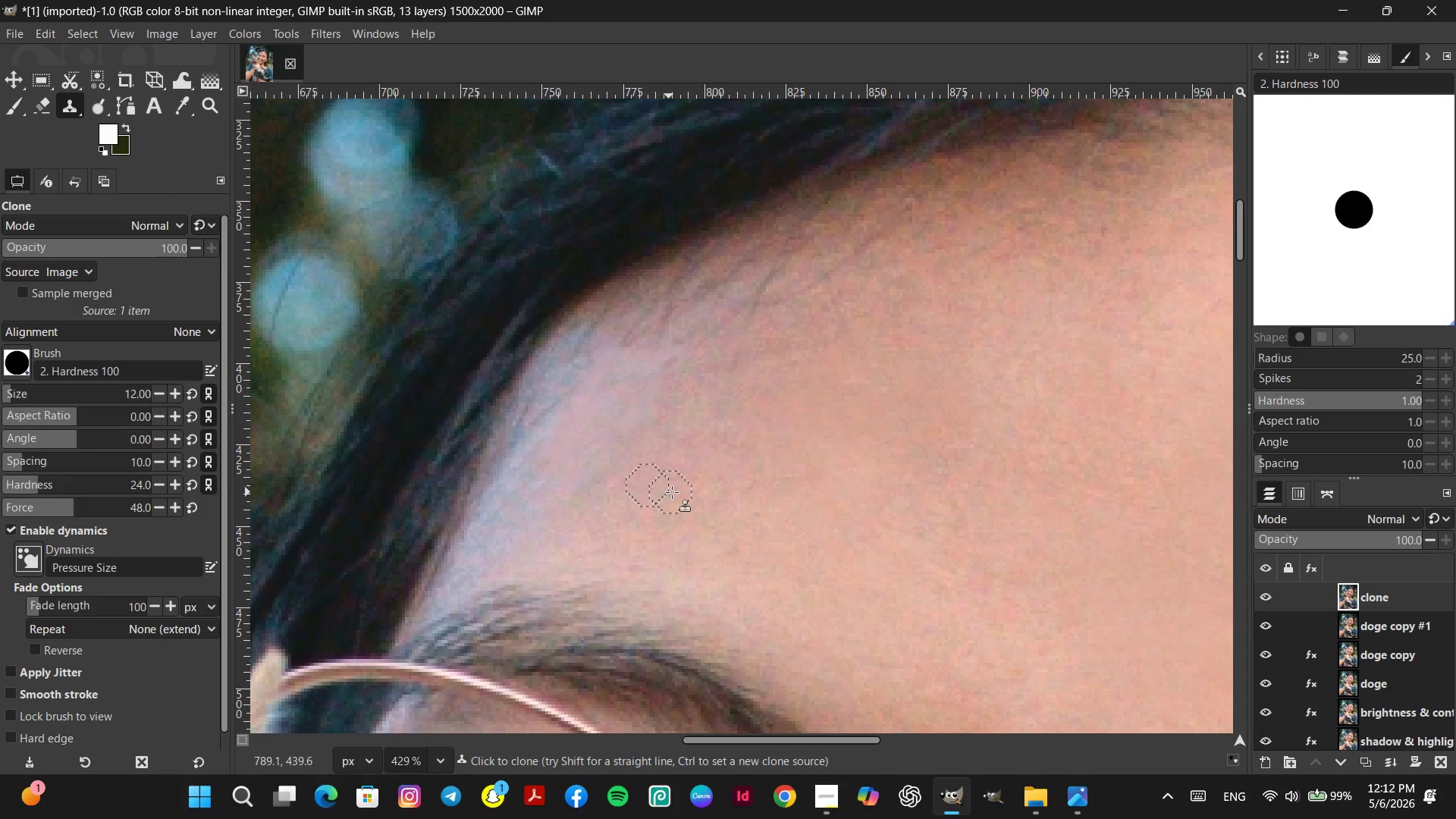 
left_click_drag(start_coordinate=[676, 489], to_coordinate=[673, 473])
 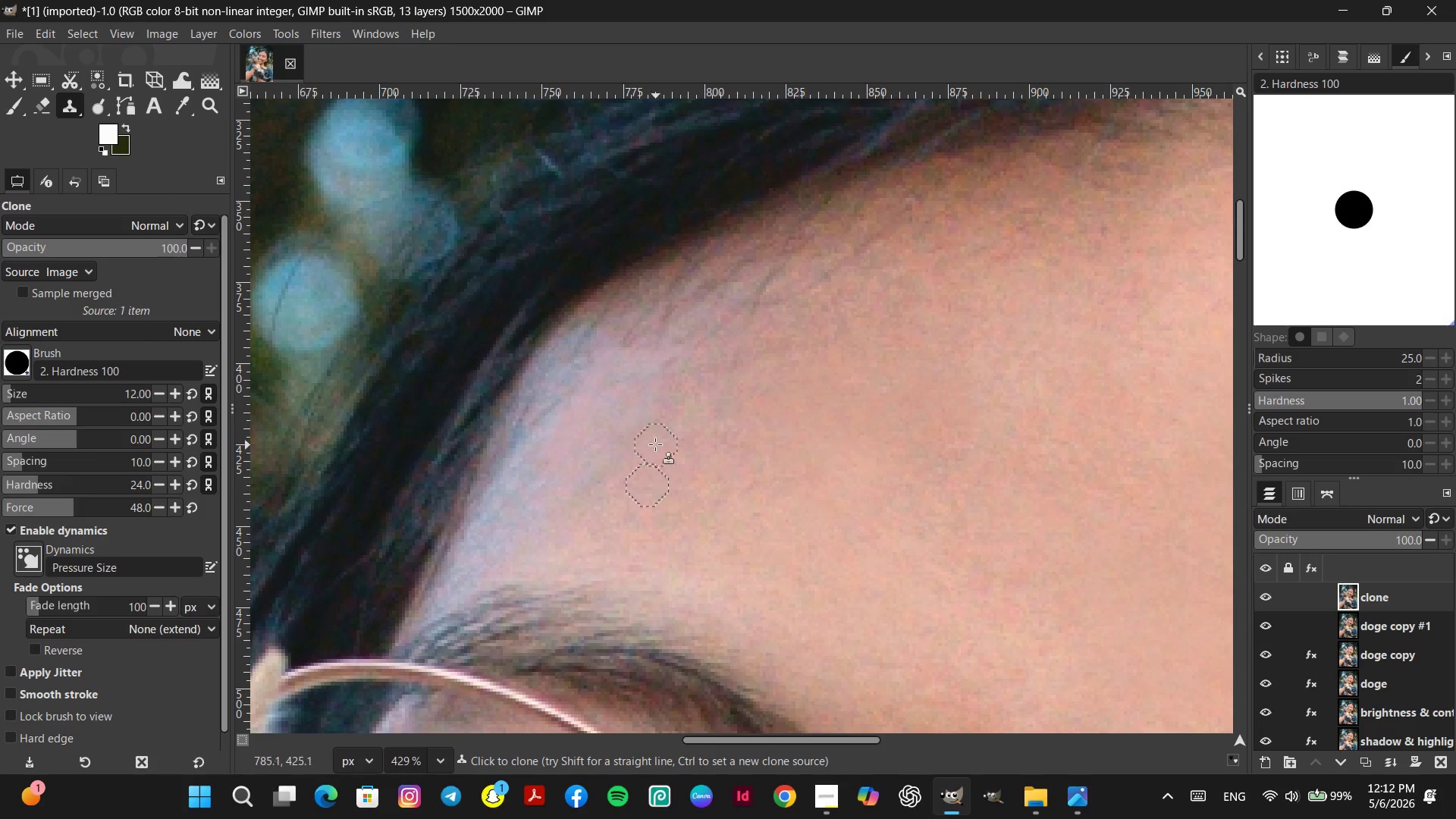 
hold_key(key=ControlLeft, duration=0.41)
triple_click([613, 480])
 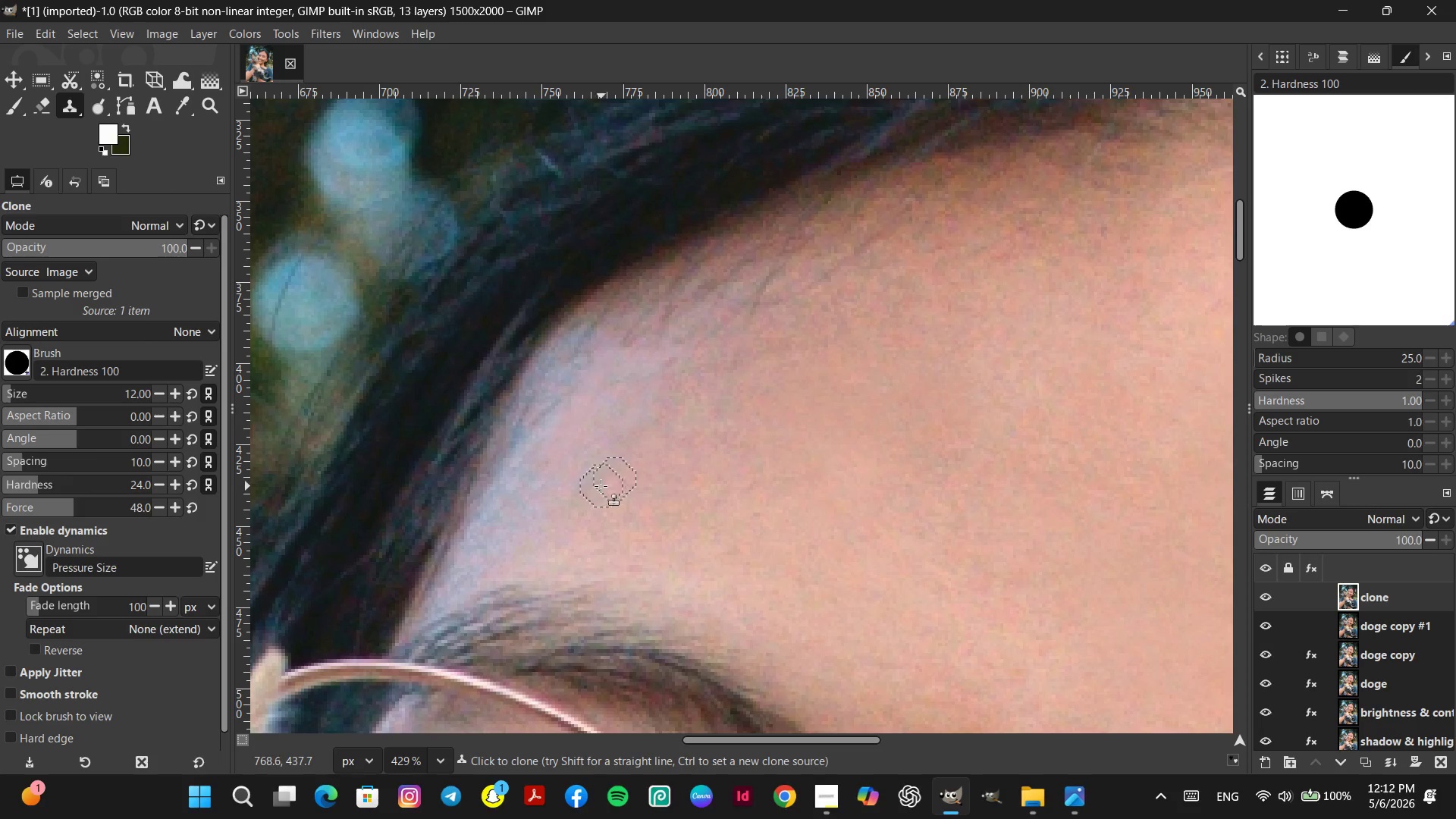 
left_click_drag(start_coordinate=[599, 487], to_coordinate=[584, 488])
 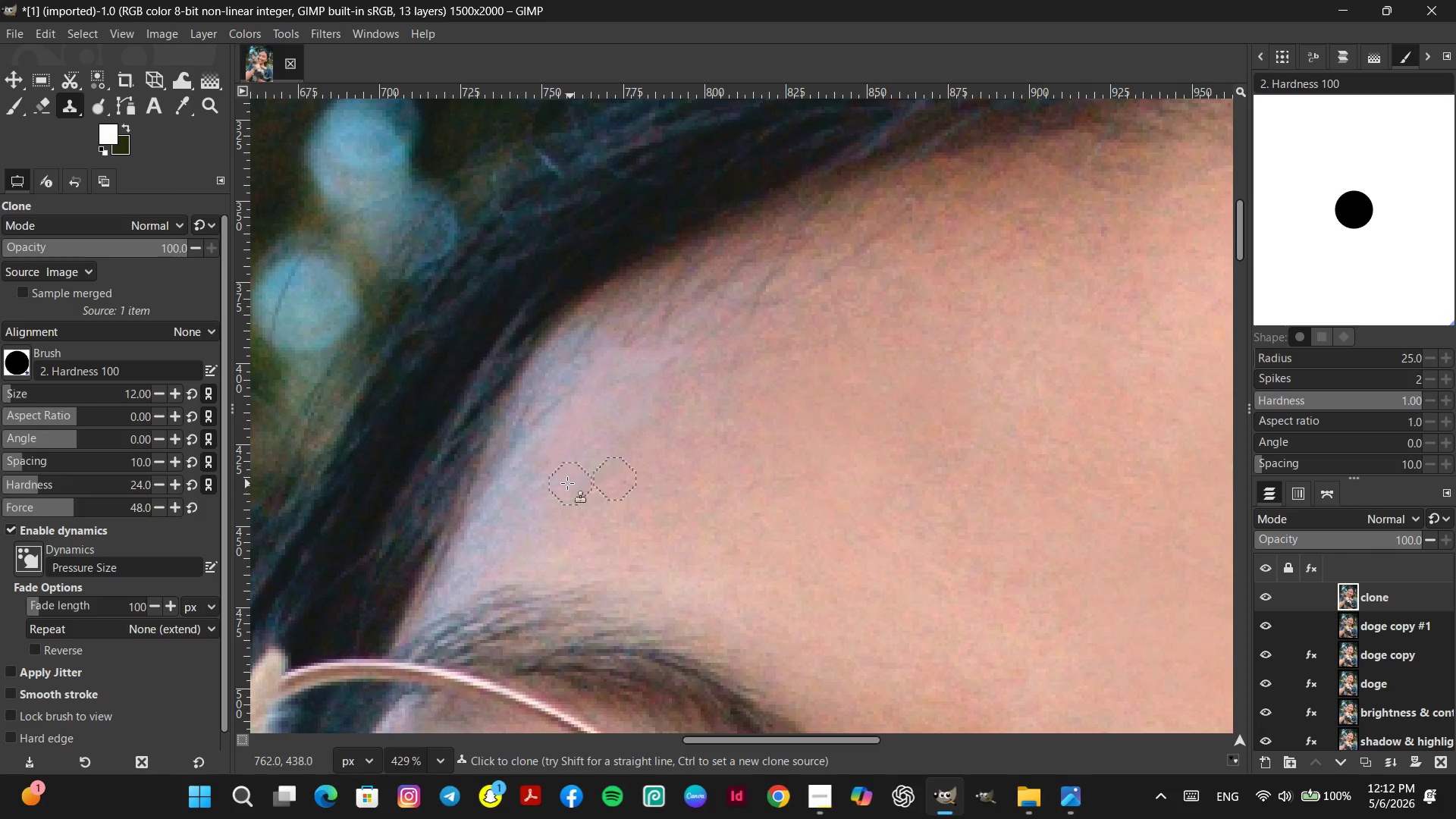 
left_click_drag(start_coordinate=[567, 483], to_coordinate=[581, 477])
 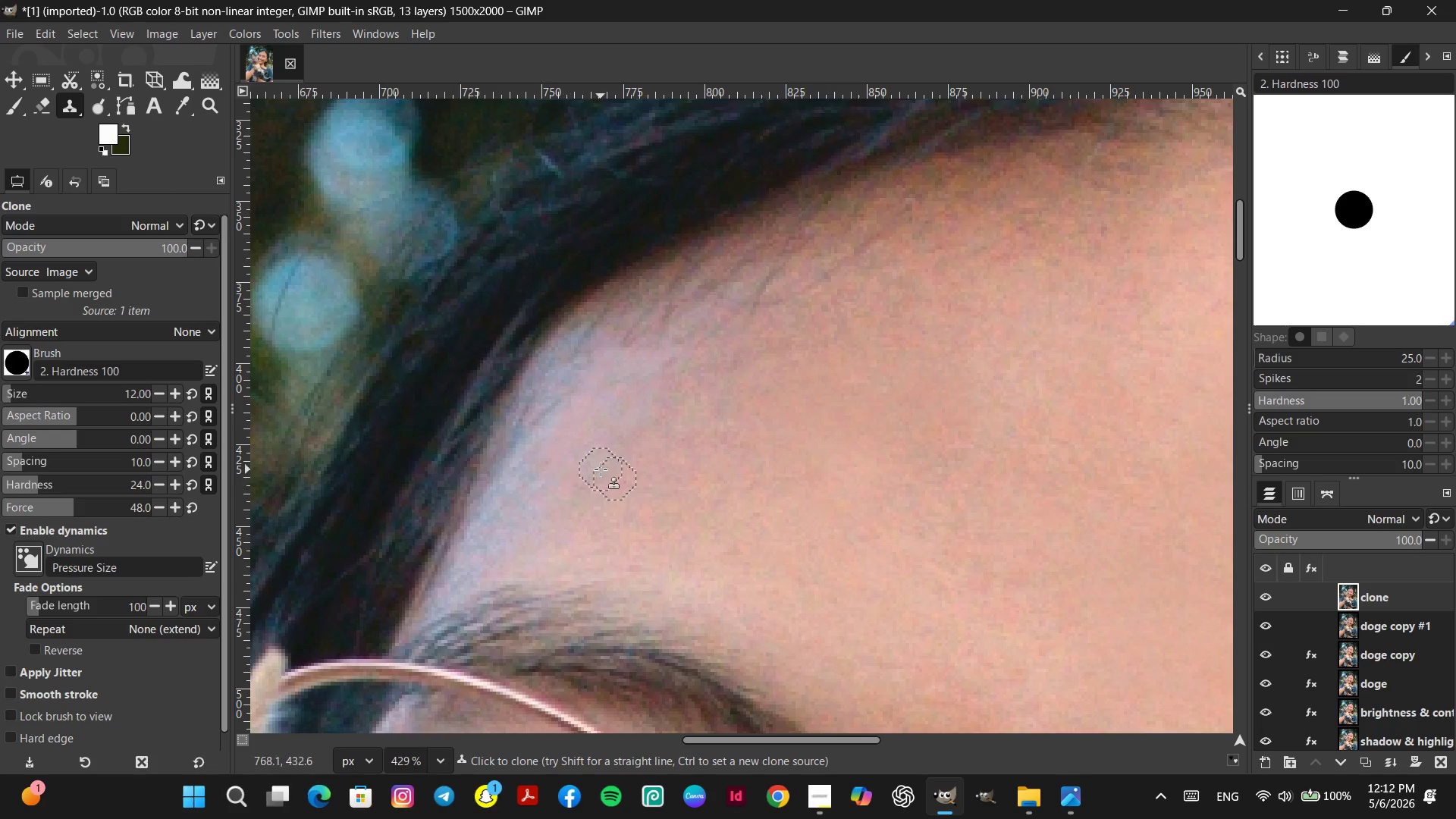 
hold_key(key=ControlLeft, duration=0.33)
 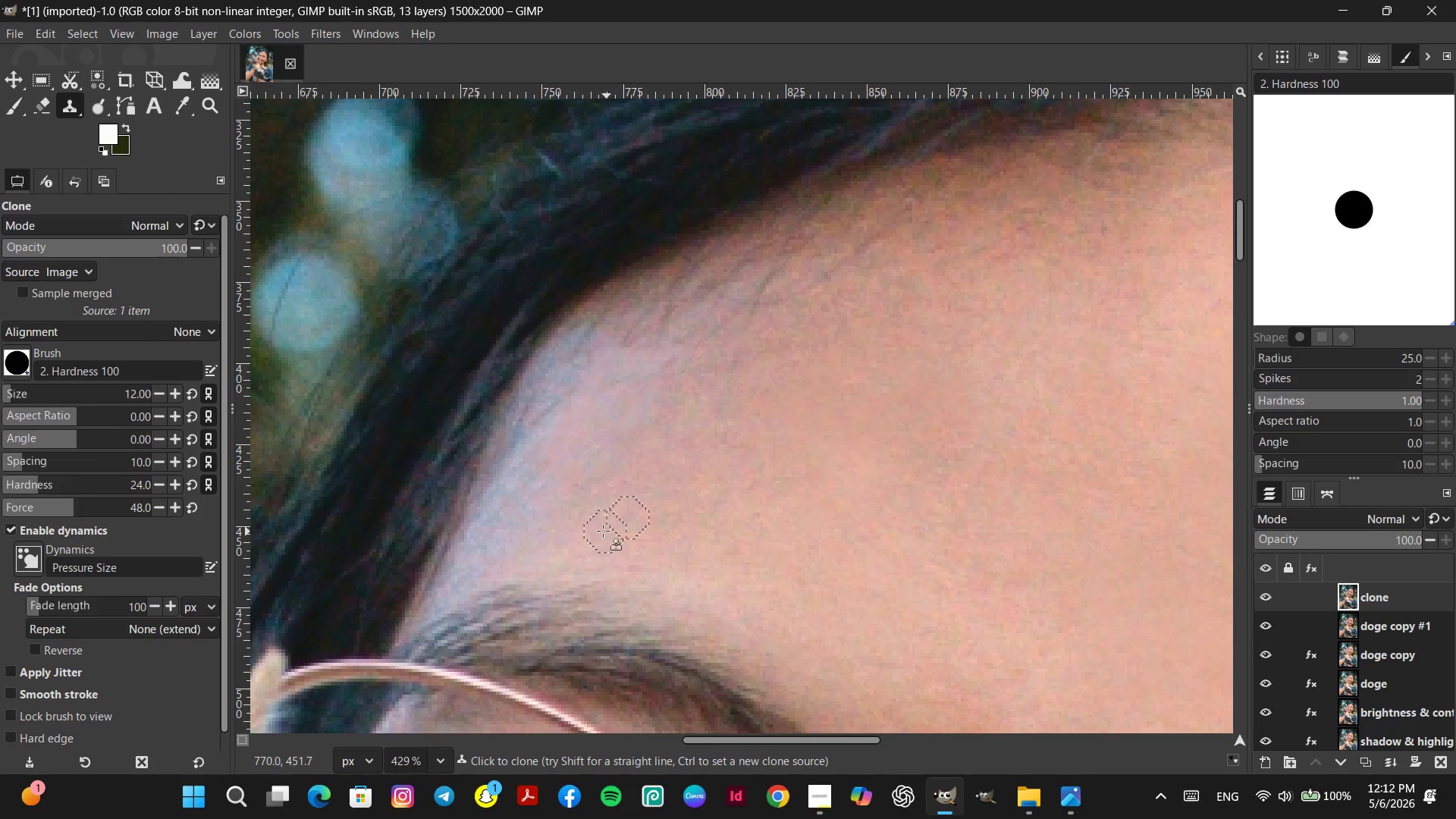 
triple_click([597, 531])
 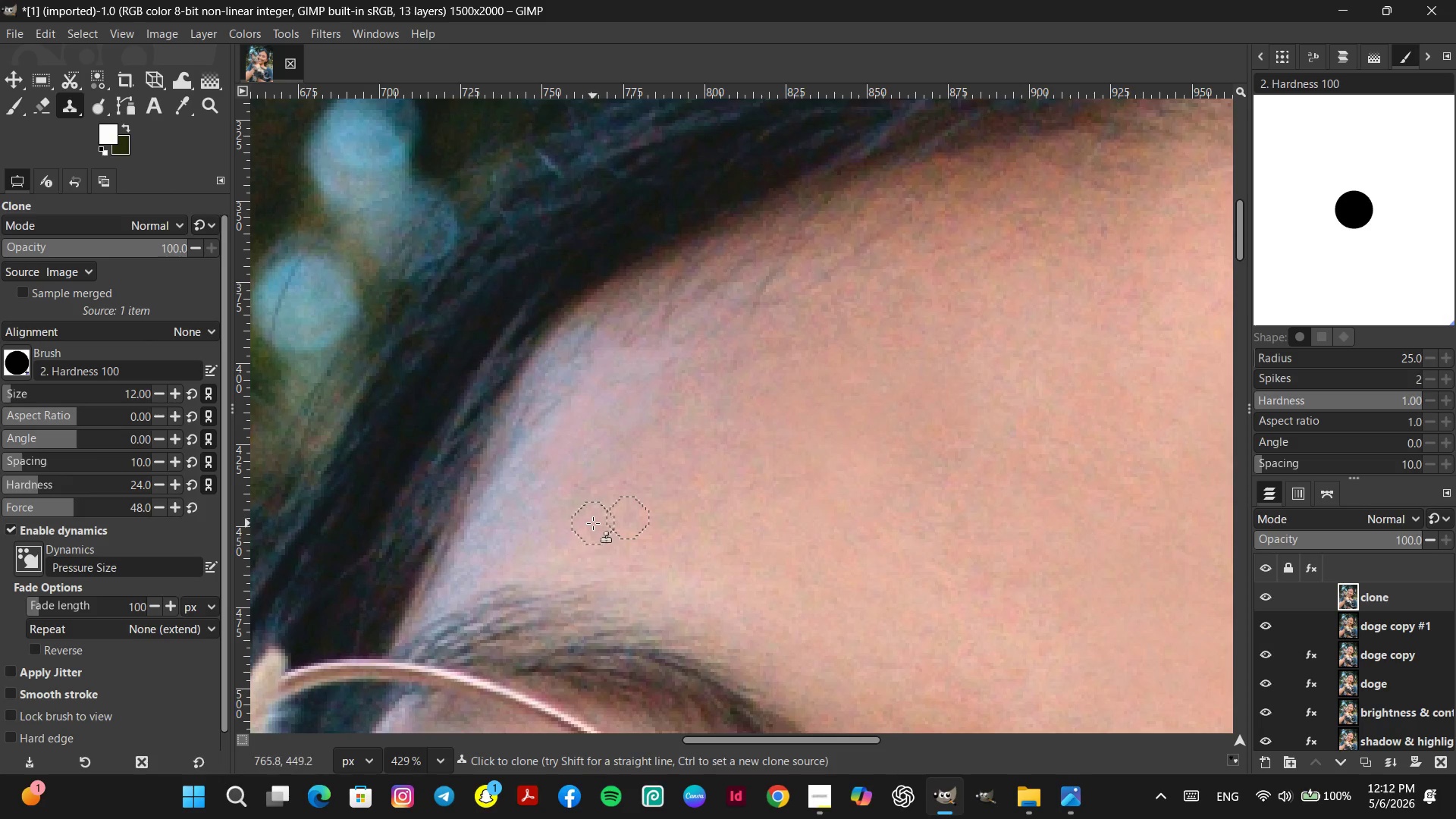 
left_click_drag(start_coordinate=[600, 532], to_coordinate=[607, 544])
 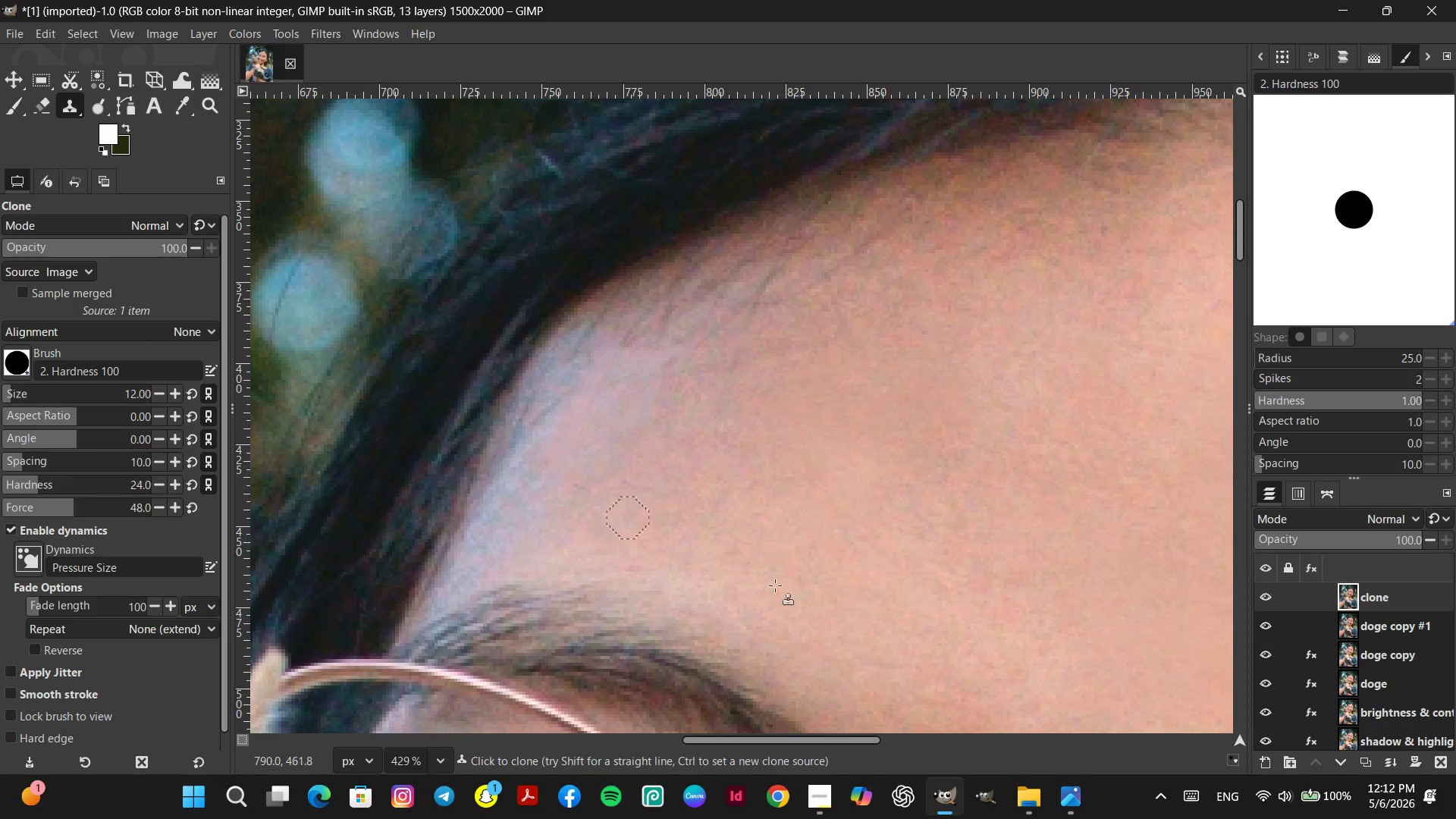 
hold_key(key=ControlLeft, duration=0.59)
 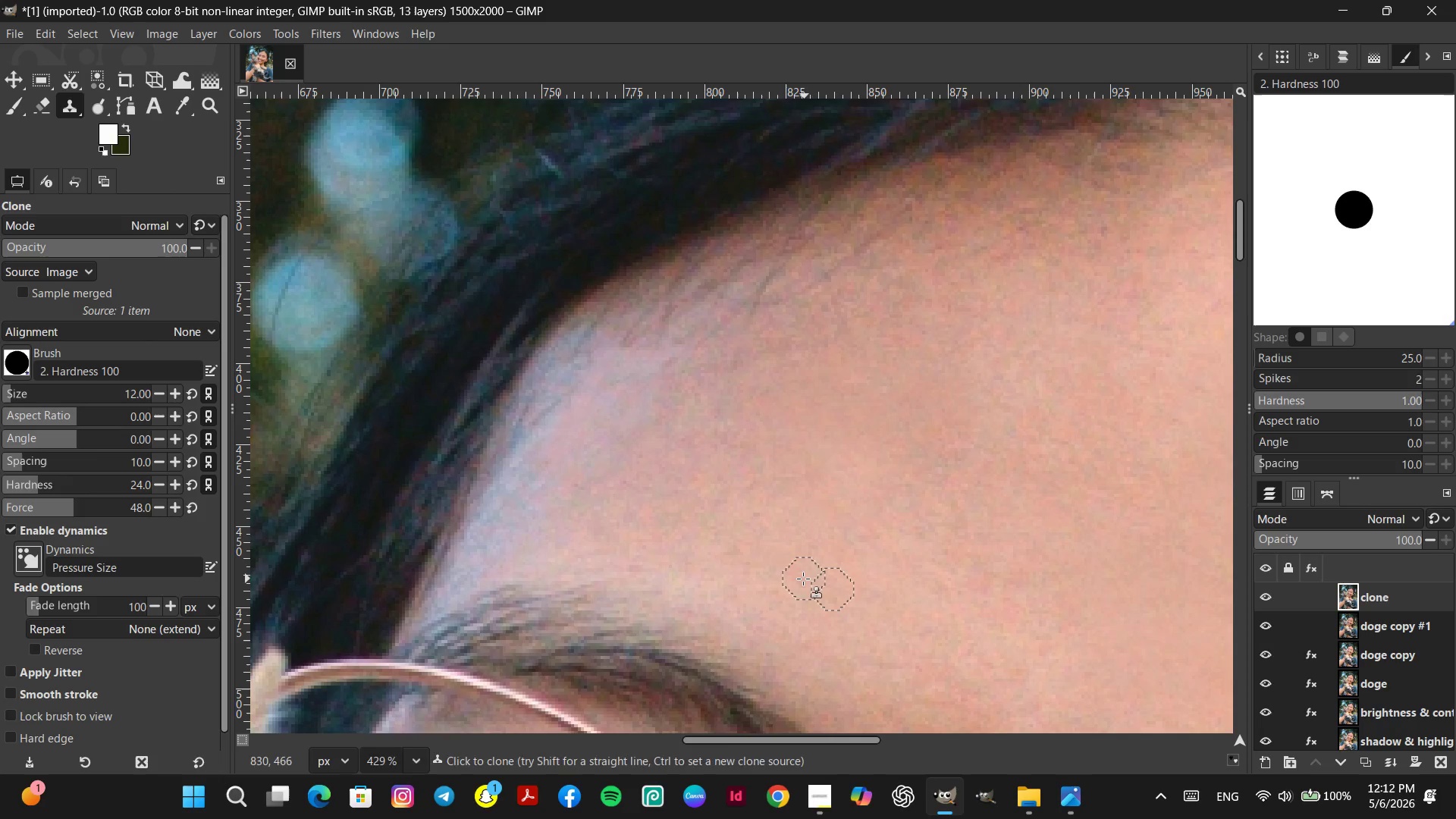 
left_click_drag(start_coordinate=[804, 579], to_coordinate=[783, 576])
 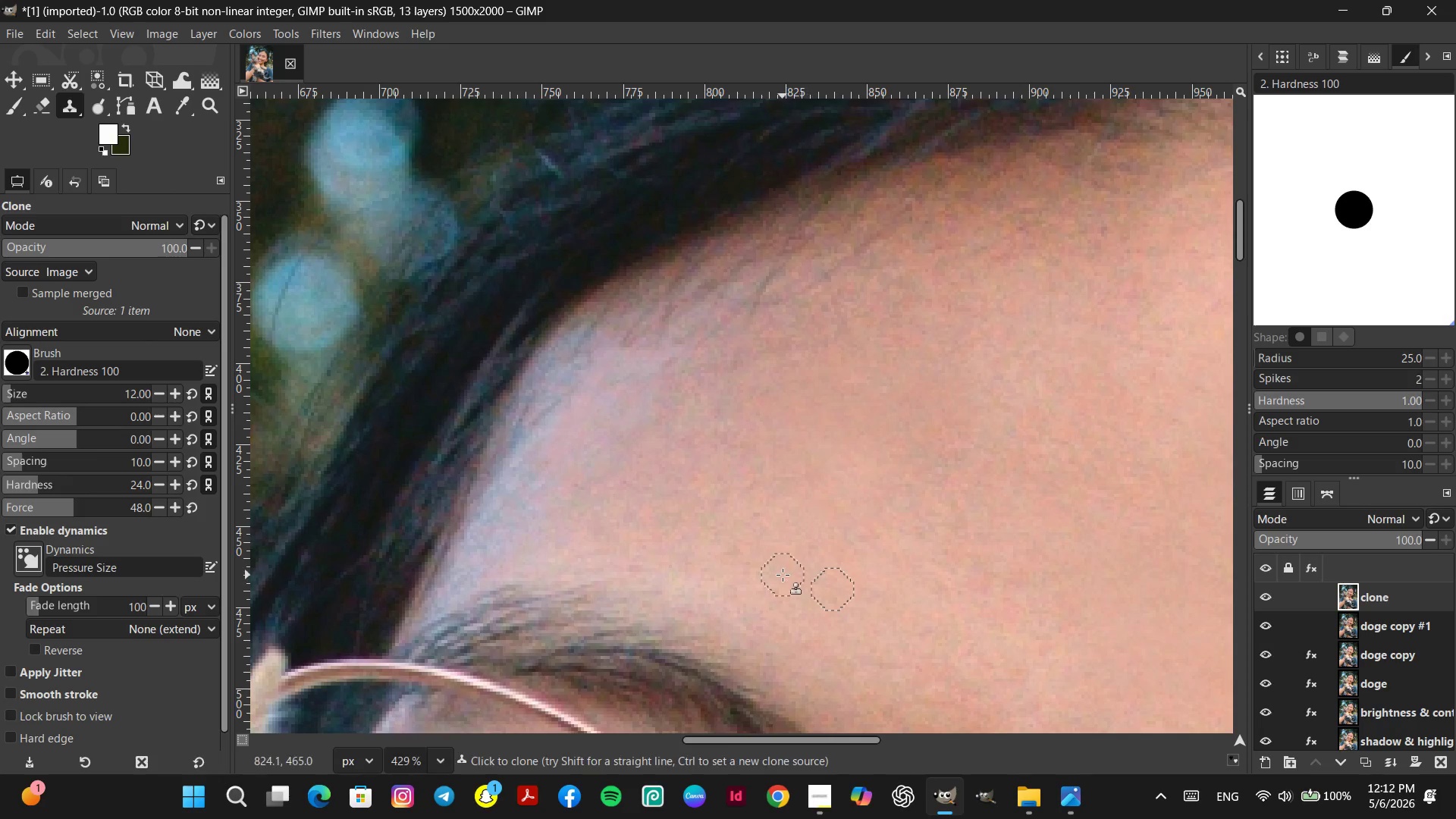 
triple_click([783, 575])
 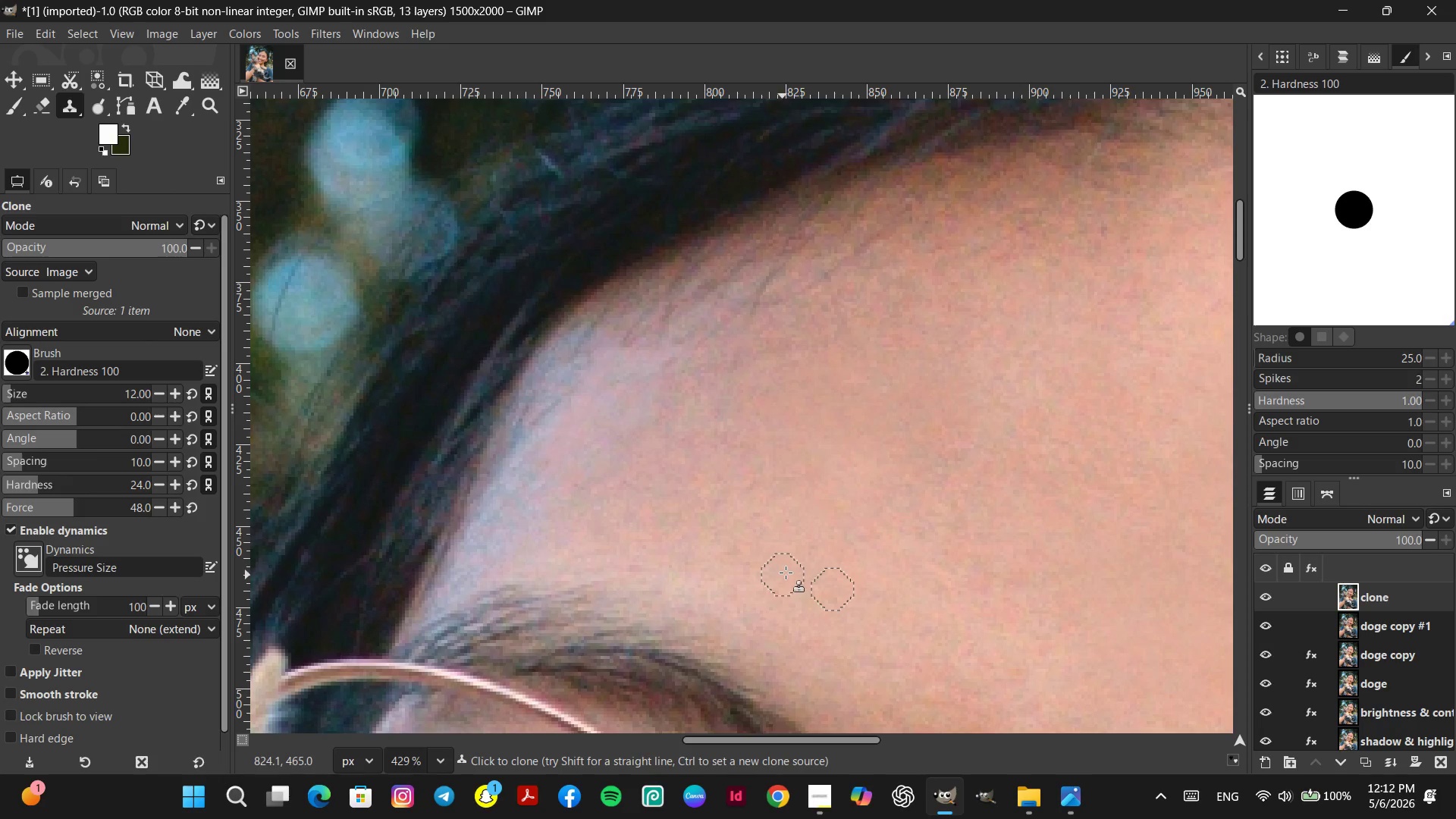 
left_click_drag(start_coordinate=[787, 573], to_coordinate=[816, 576])
 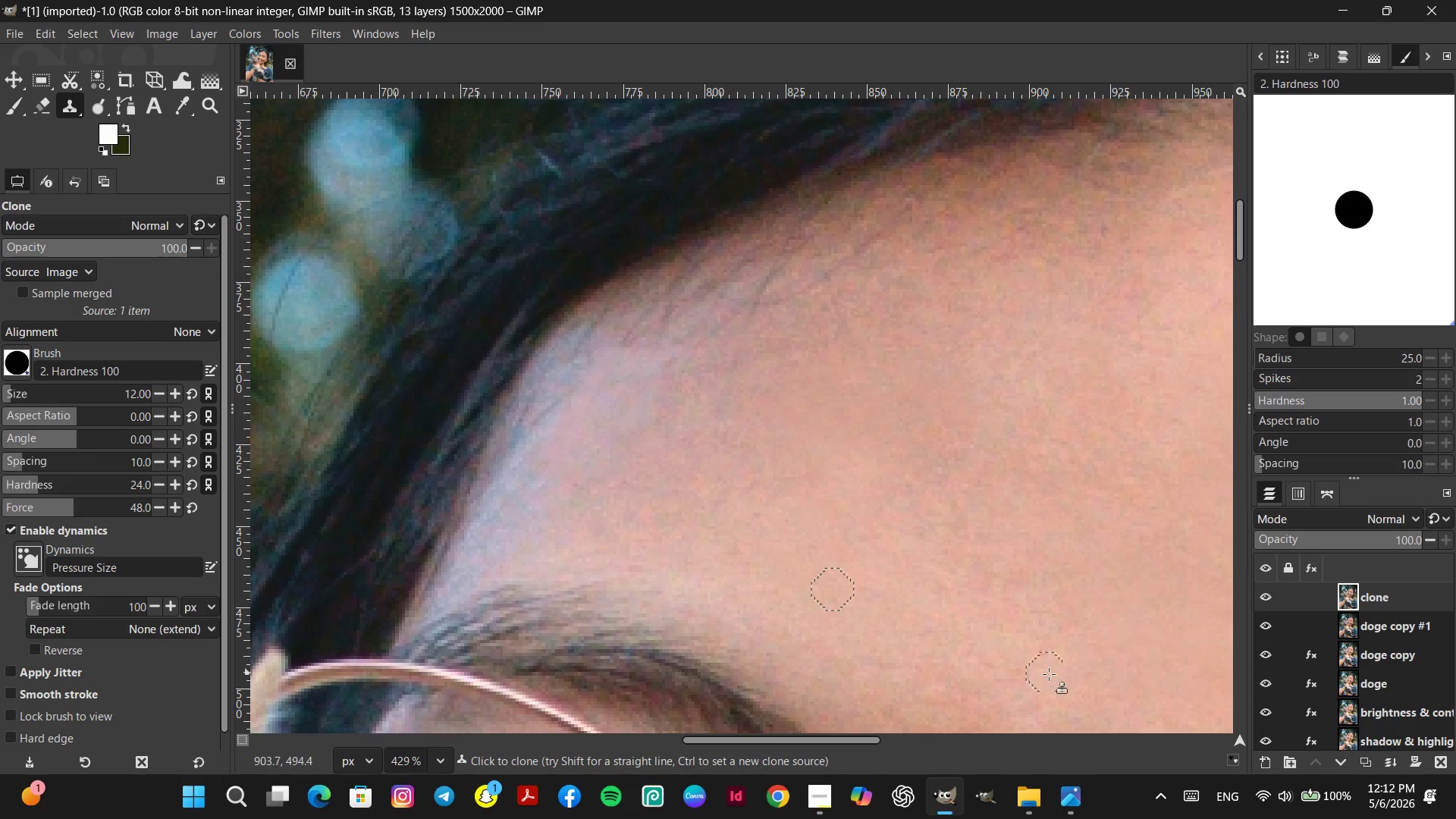 
hold_key(key=ControlLeft, duration=0.38)
left_click([1049, 674])
 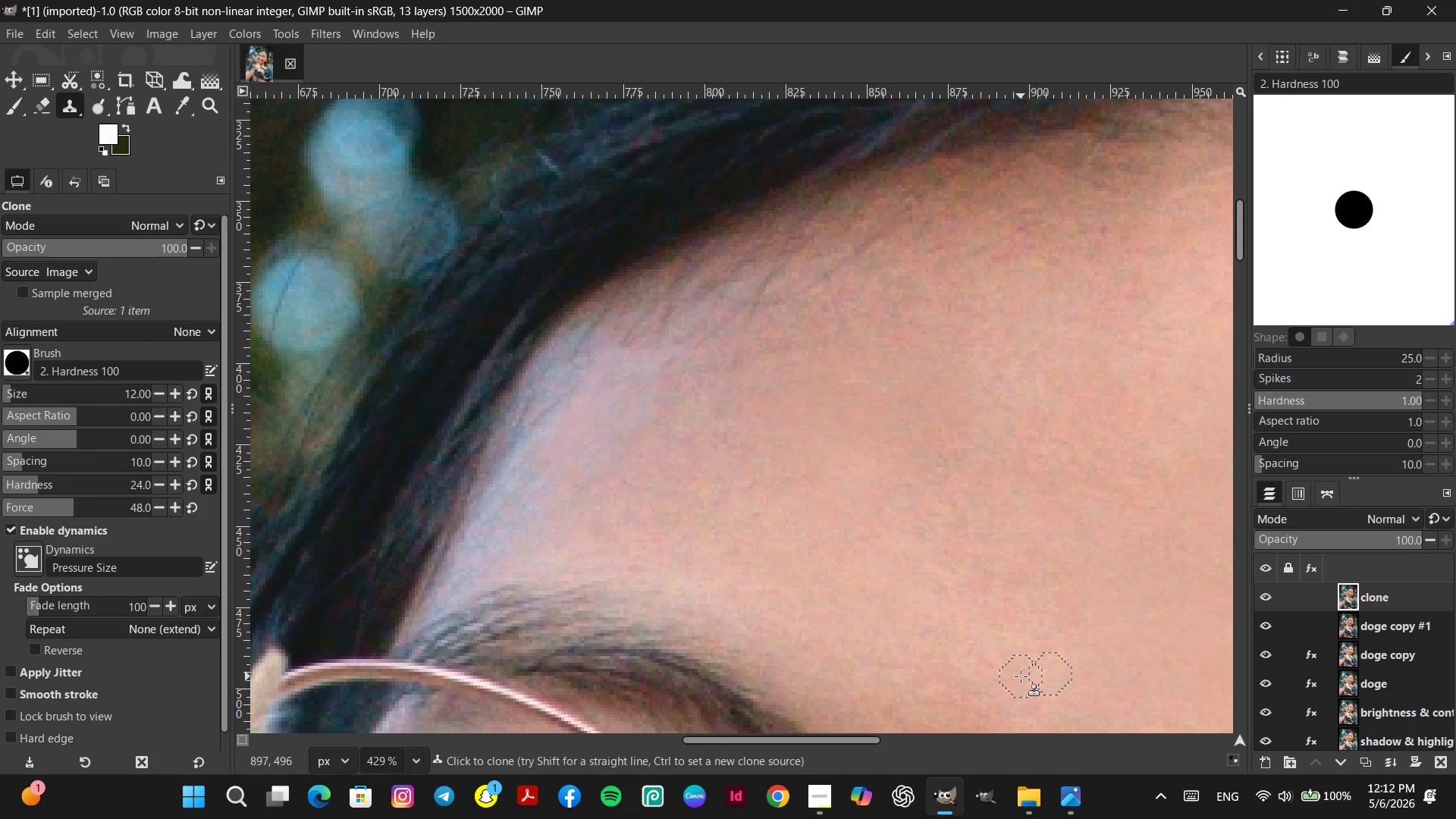 
left_click_drag(start_coordinate=[1011, 669], to_coordinate=[1006, 667])
 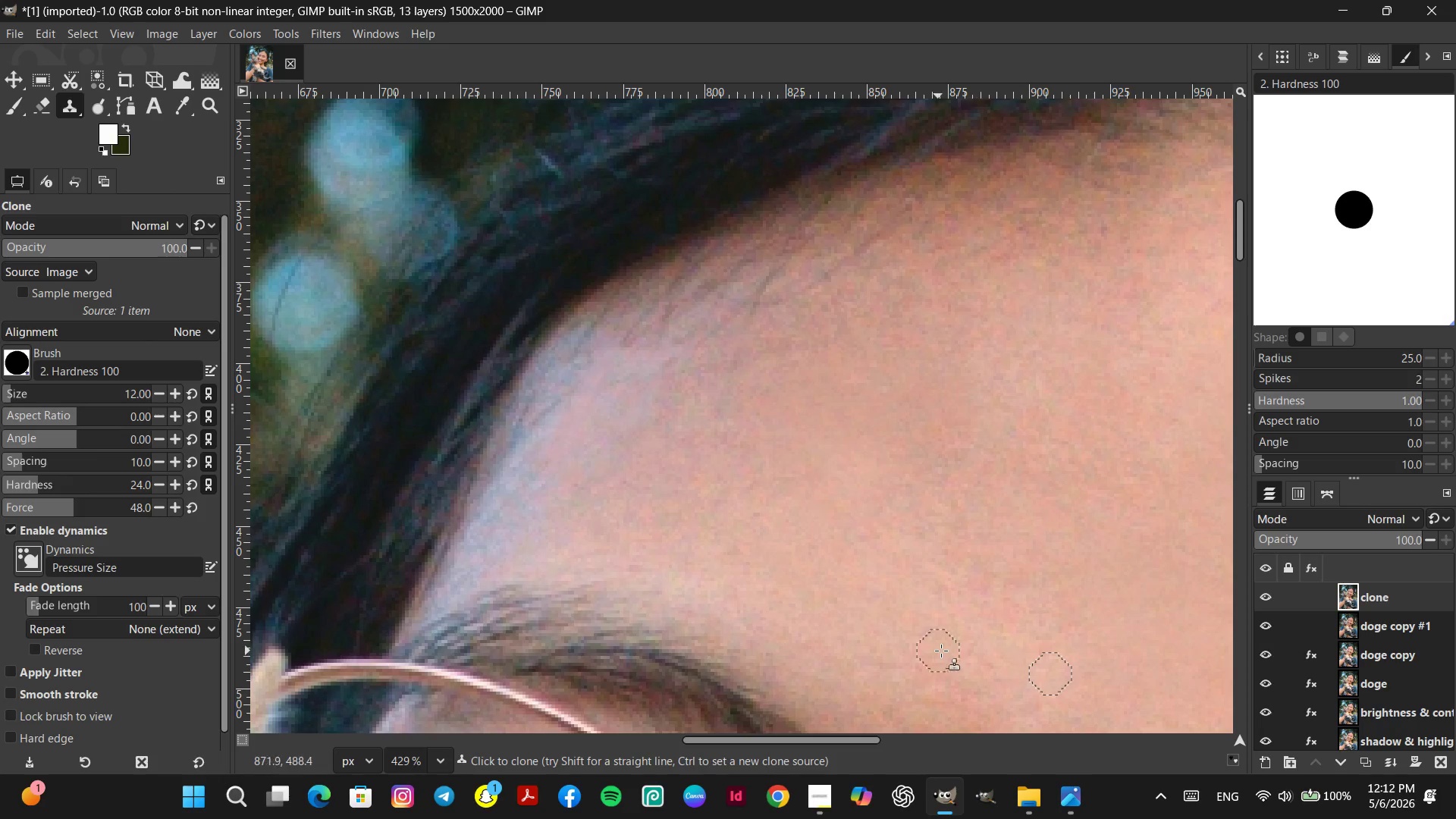 
hold_key(key=ControlLeft, duration=0.7)
left_click_drag(start_coordinate=[1104, 632], to_coordinate=[1099, 632])
 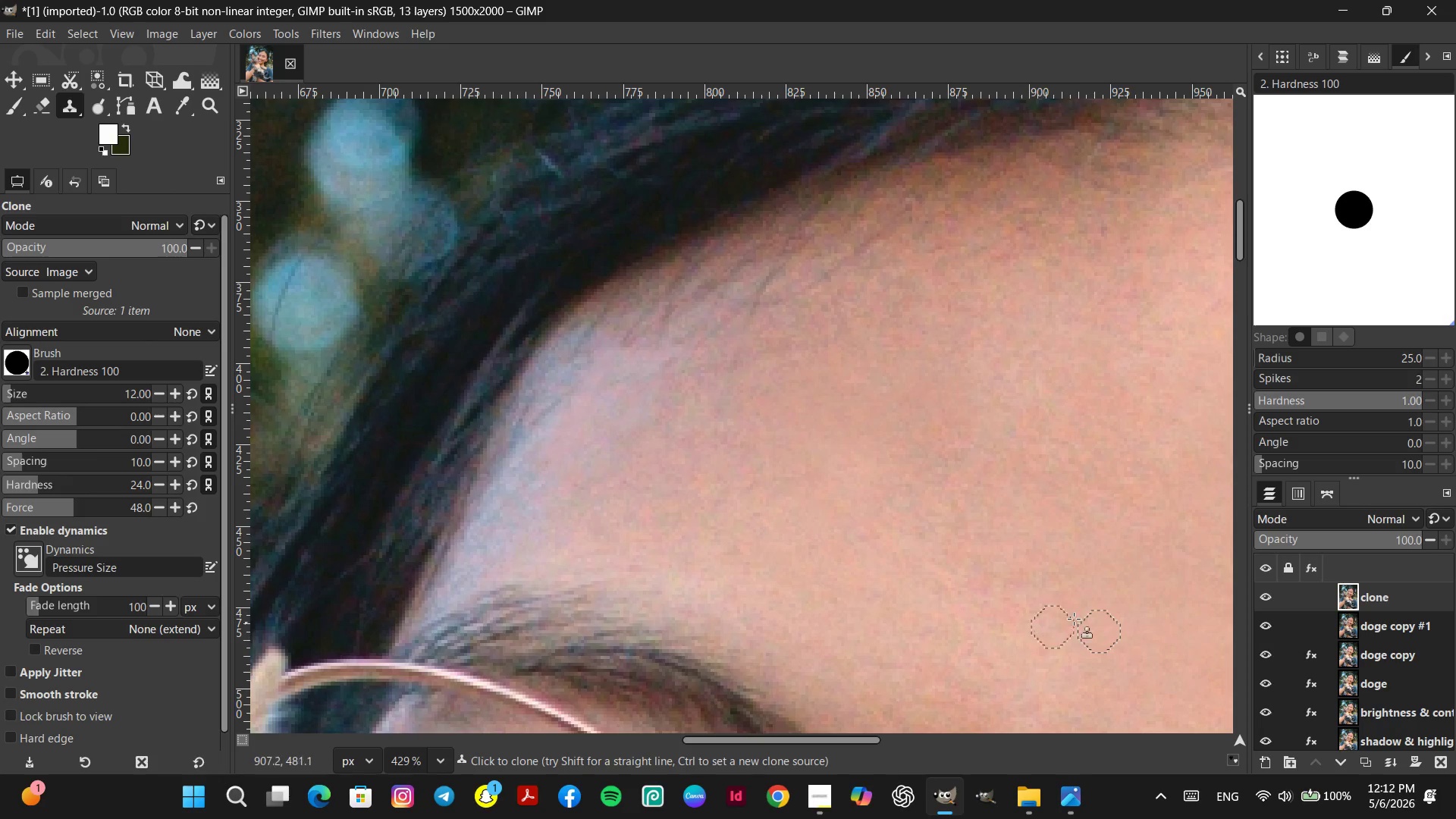 
triple_click([1075, 619])
 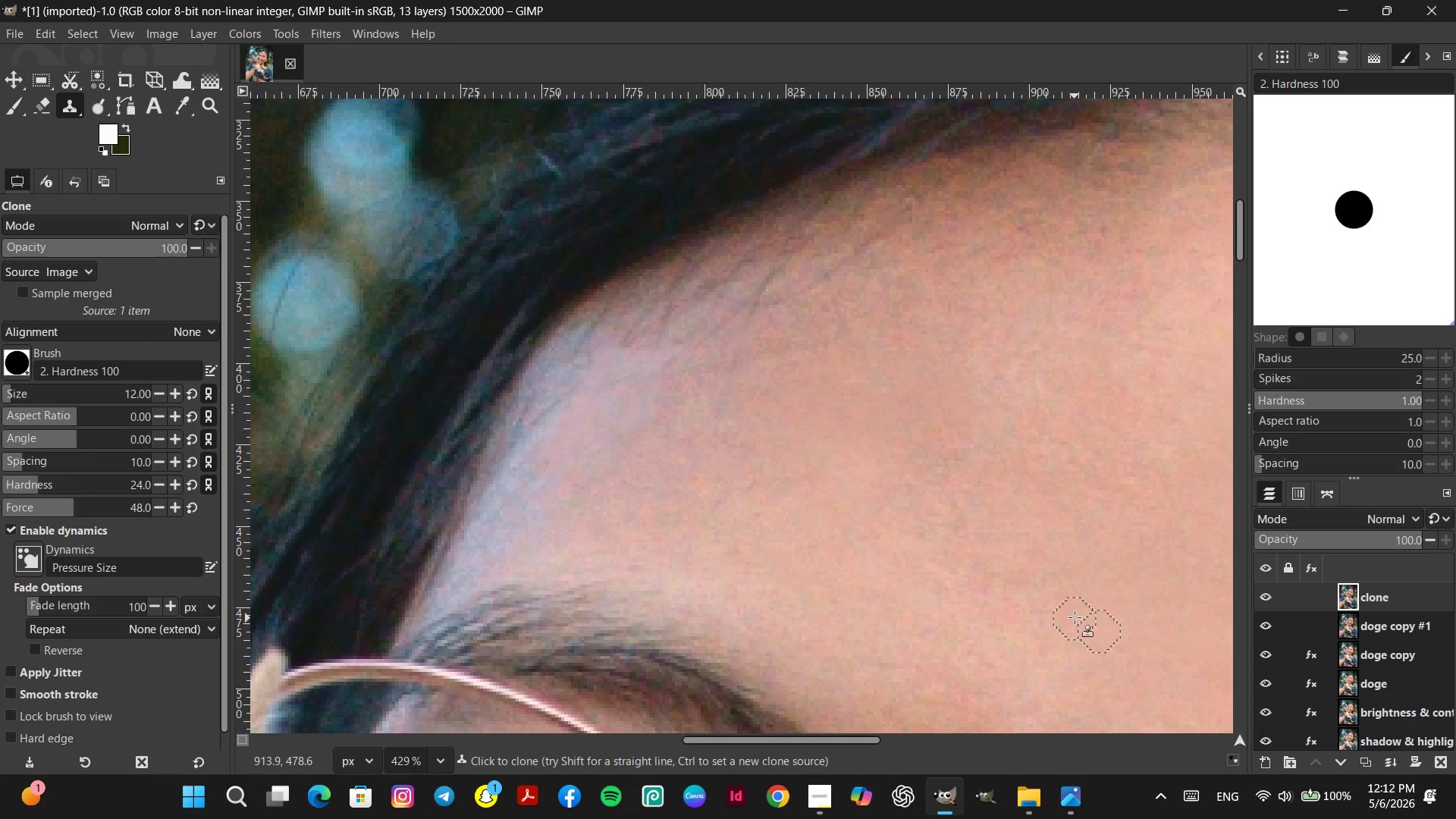 
left_click_drag(start_coordinate=[1072, 626], to_coordinate=[1060, 635])
 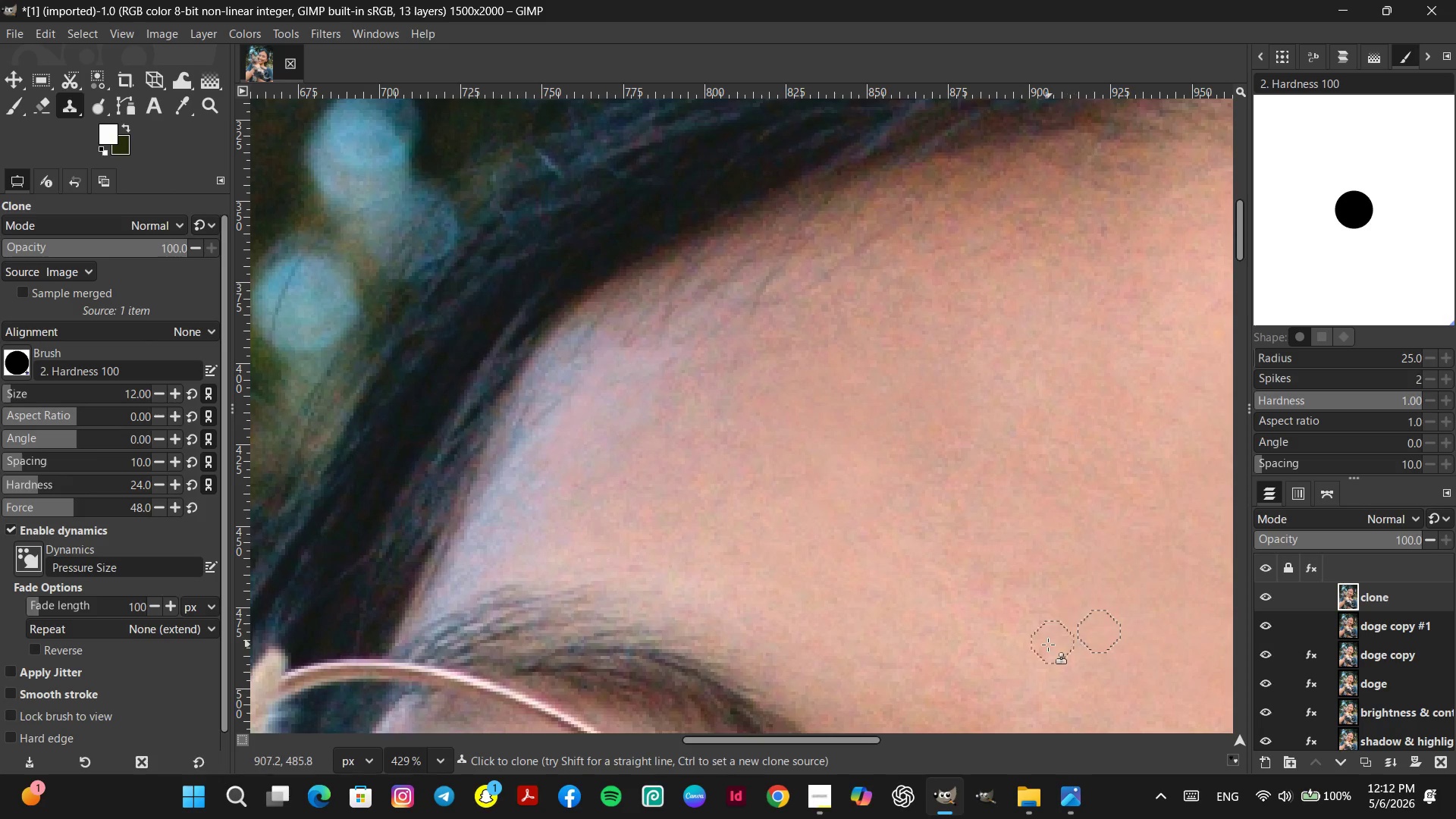 
left_click_drag(start_coordinate=[1048, 645], to_coordinate=[1039, 643])
 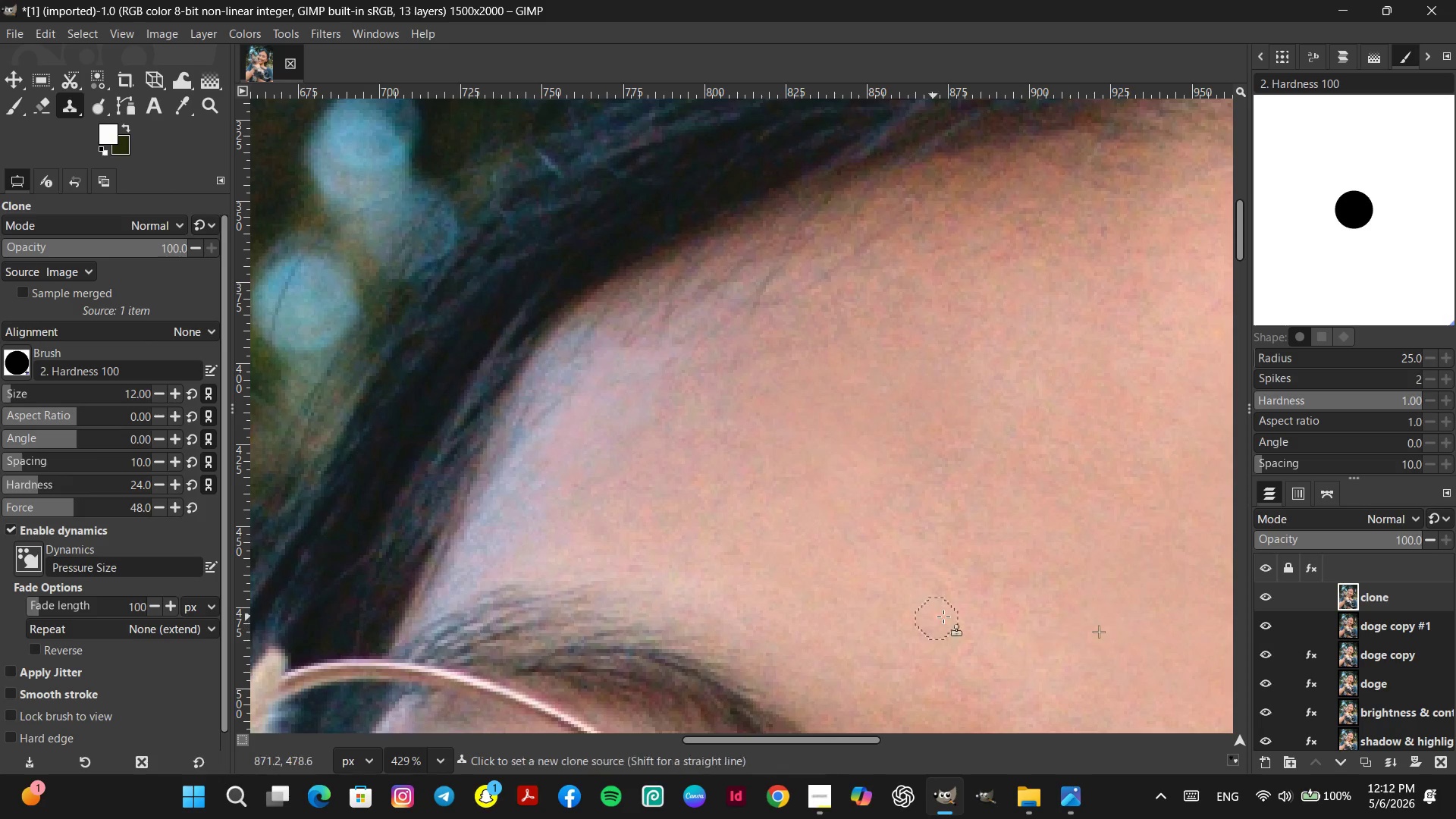 
hold_key(key=ControlLeft, duration=0.33)
 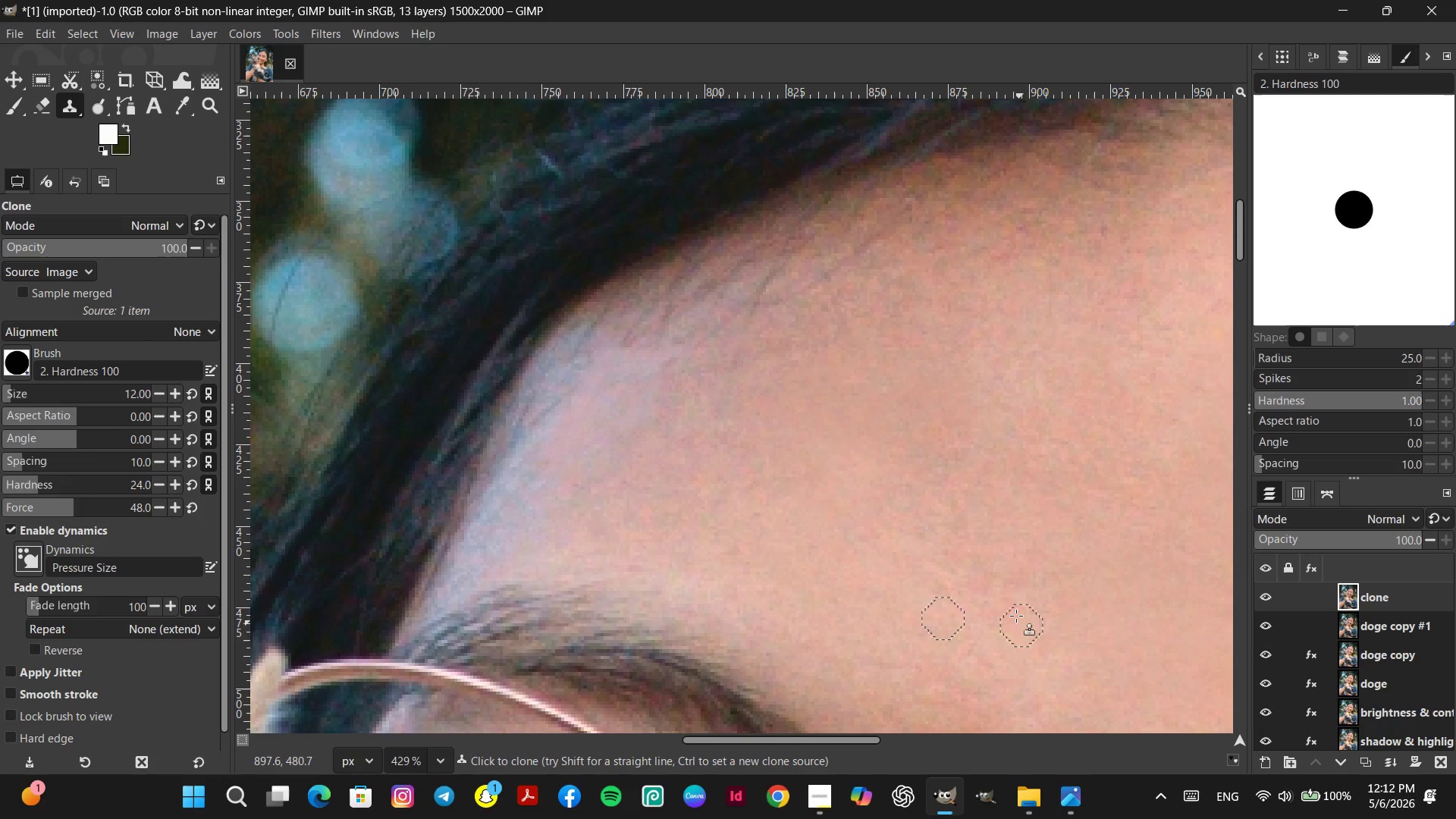 
left_click_drag(start_coordinate=[1012, 612], to_coordinate=[1007, 609])
 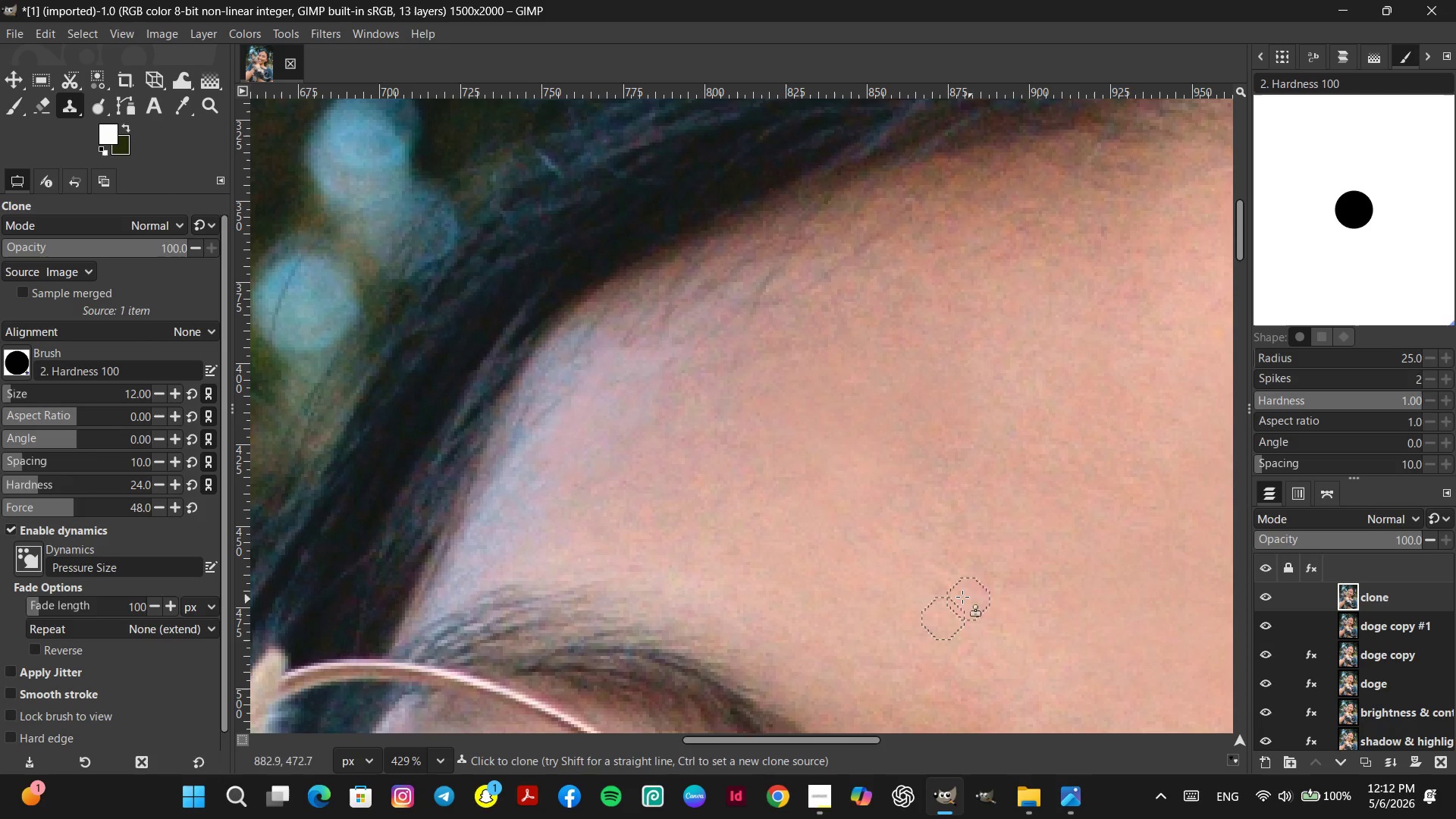 
hold_key(key=ControlLeft, duration=0.62)
left_click([927, 546])
 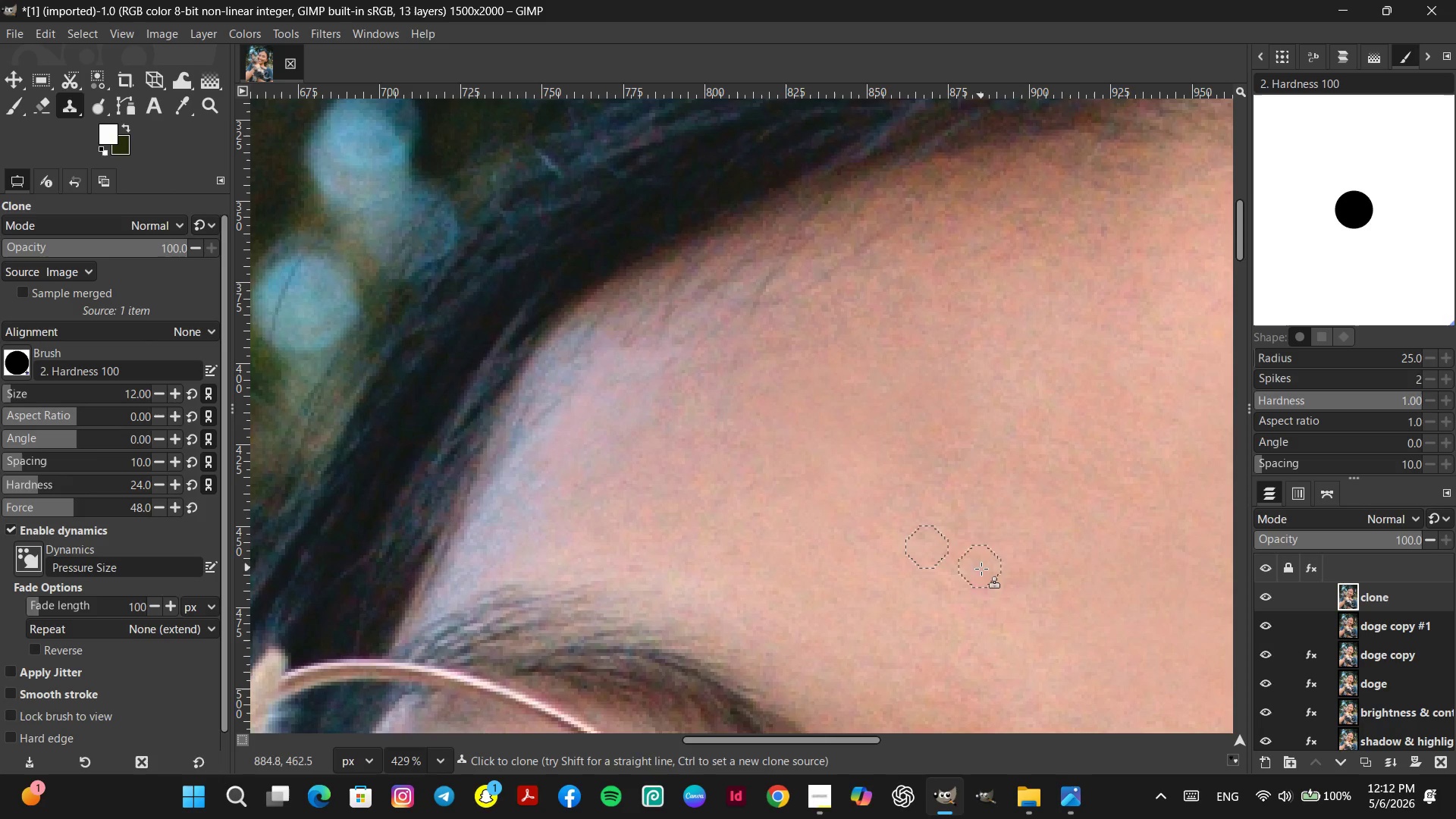 
left_click_drag(start_coordinate=[981, 569], to_coordinate=[981, 573])
 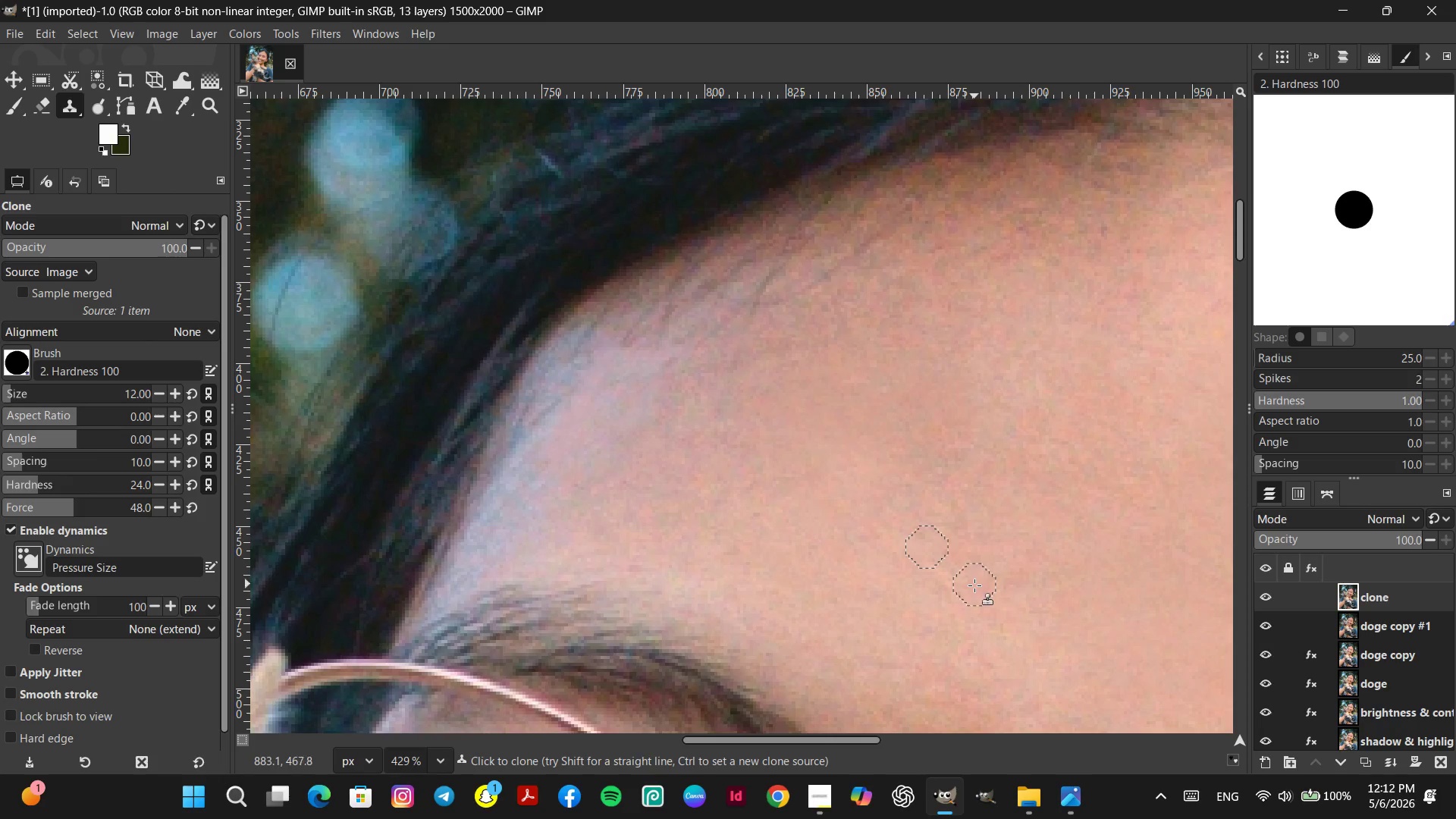 
left_click_drag(start_coordinate=[986, 587], to_coordinate=[1020, 574])
 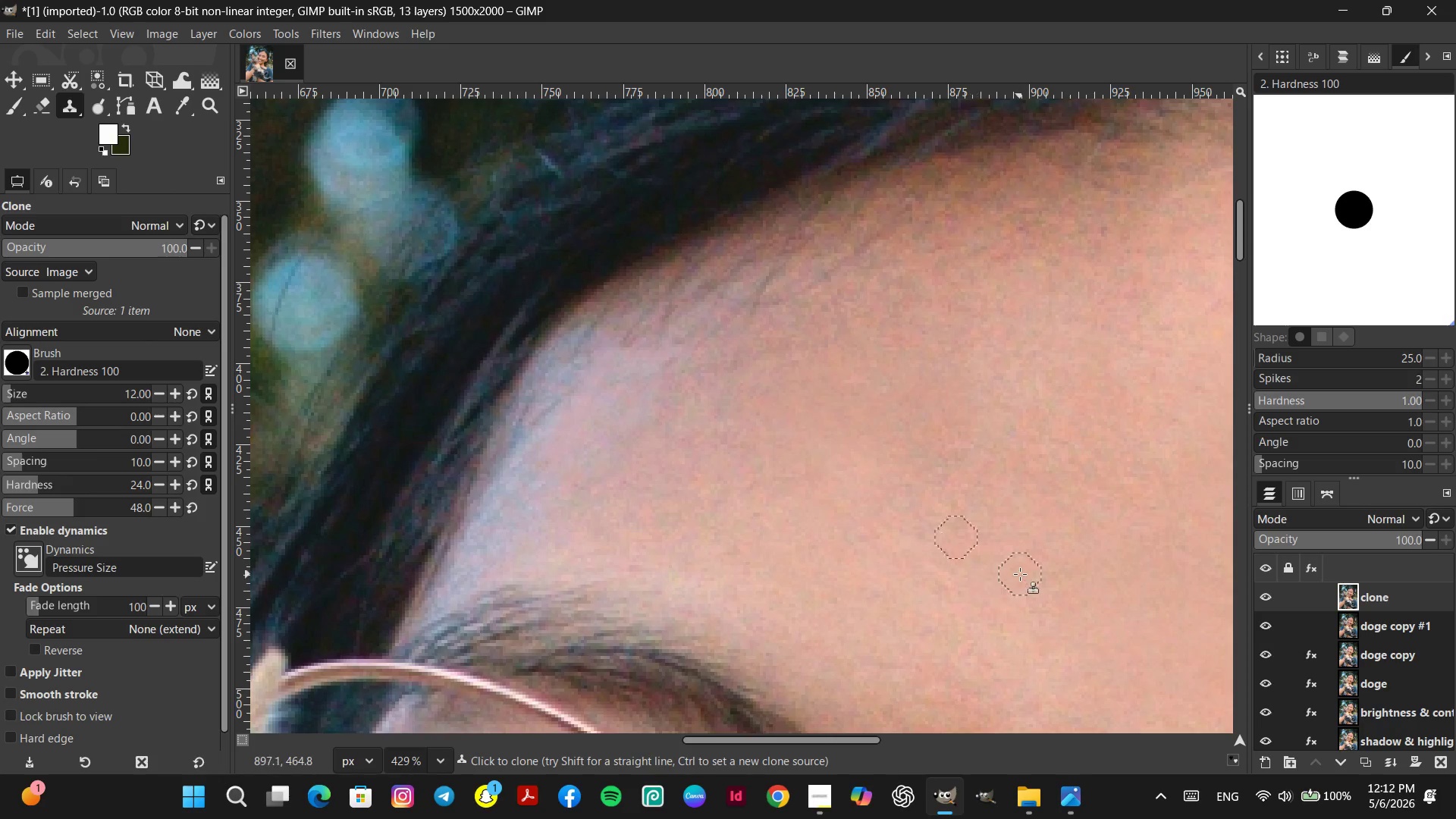 
left_click_drag(start_coordinate=[1020, 574], to_coordinate=[1020, 569])
 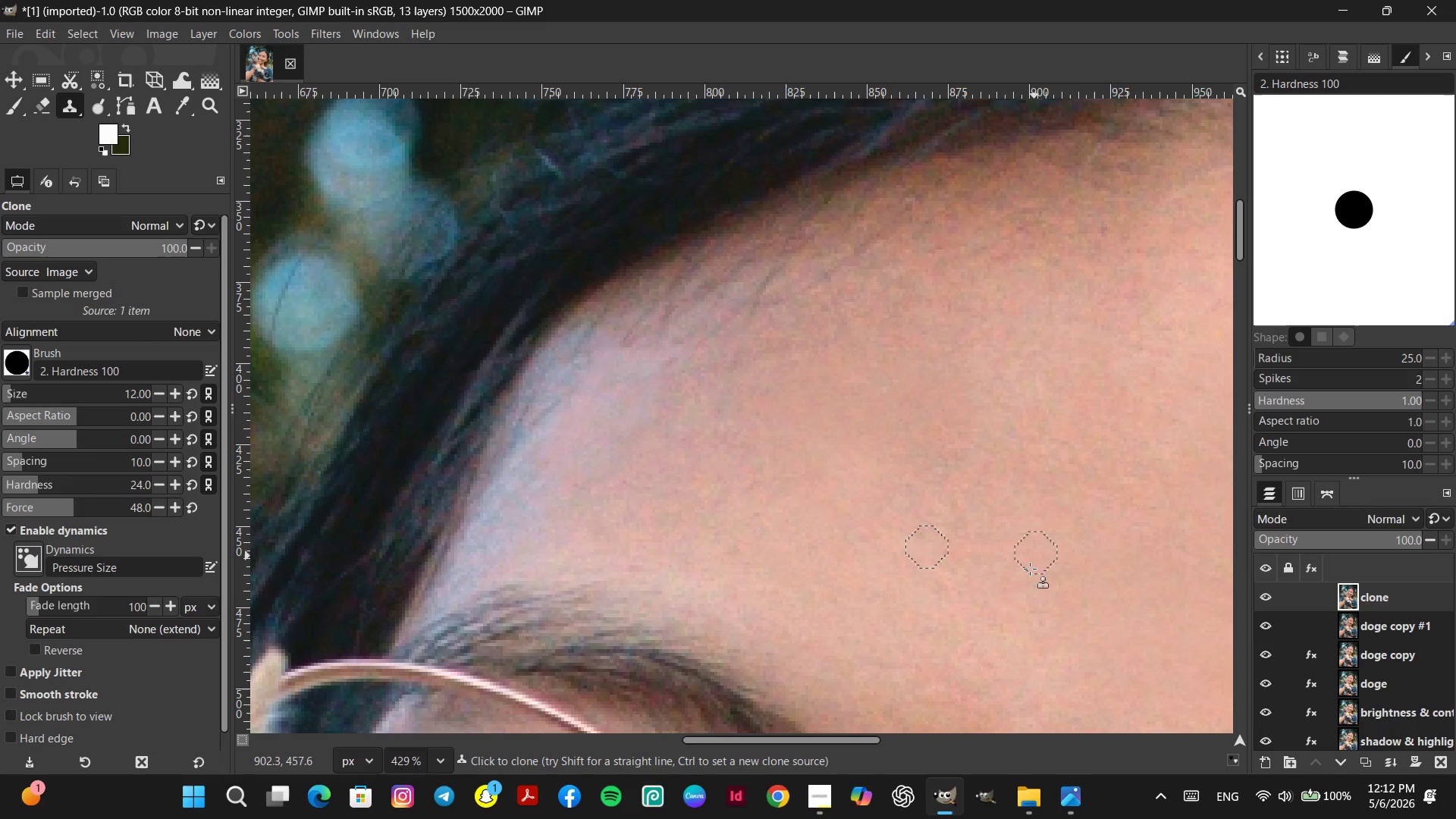 
left_click_drag(start_coordinate=[1013, 601], to_coordinate=[987, 605])
 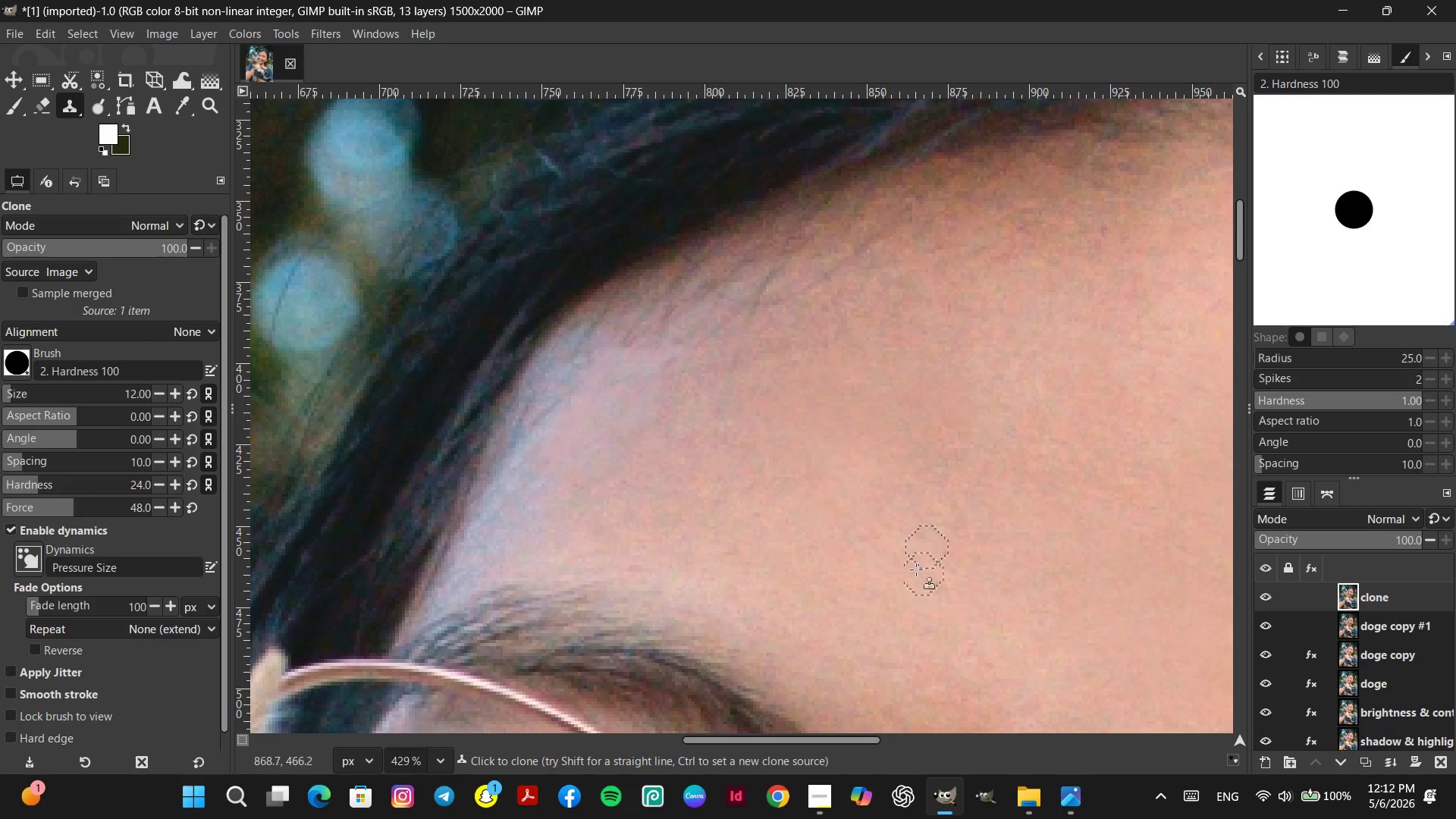 
hold_key(key=ControlLeft, duration=0.34)
left_click_drag(start_coordinate=[899, 557], to_coordinate=[913, 551])
 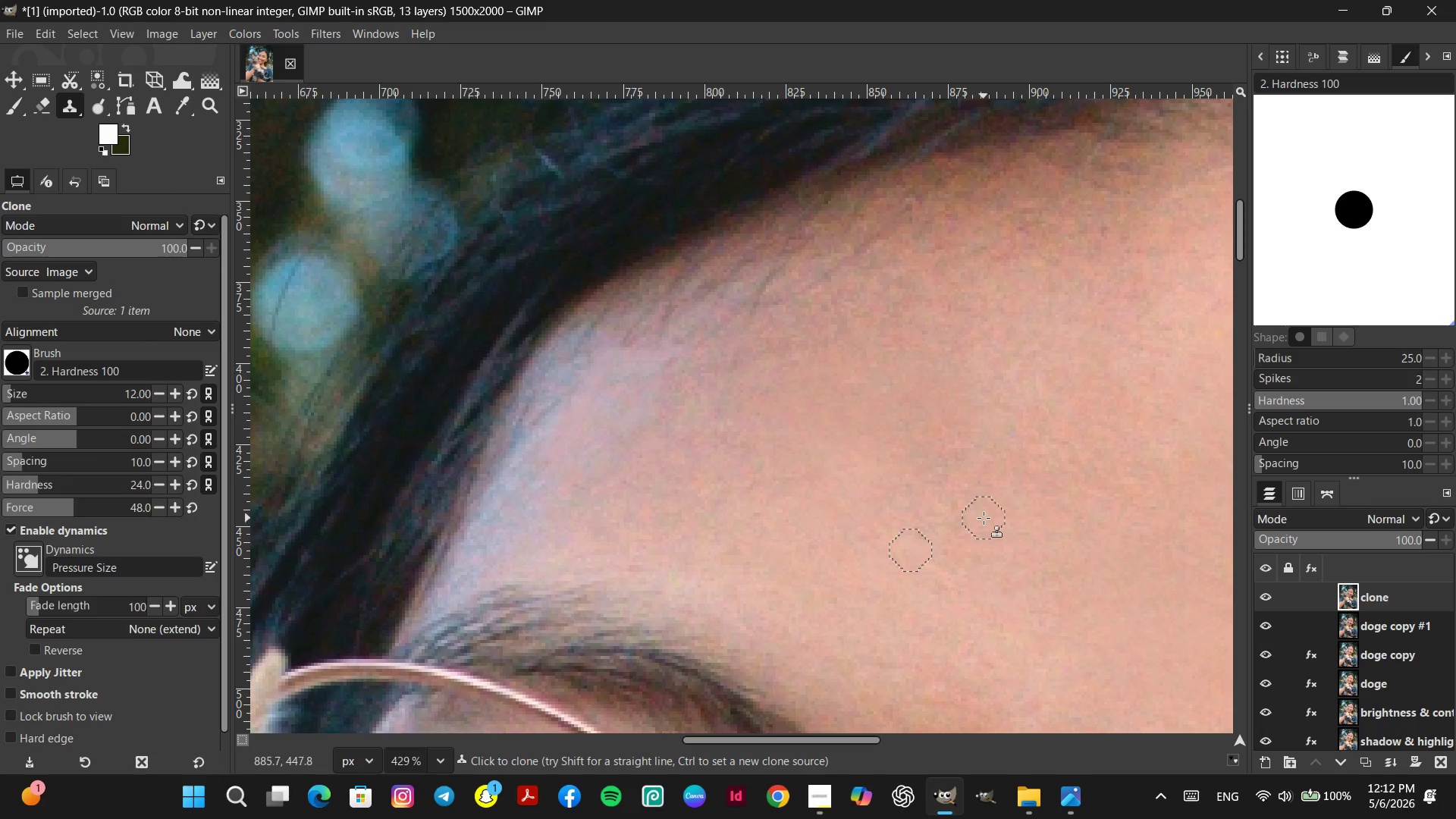 
left_click_drag(start_coordinate=[984, 518], to_coordinate=[979, 517])
 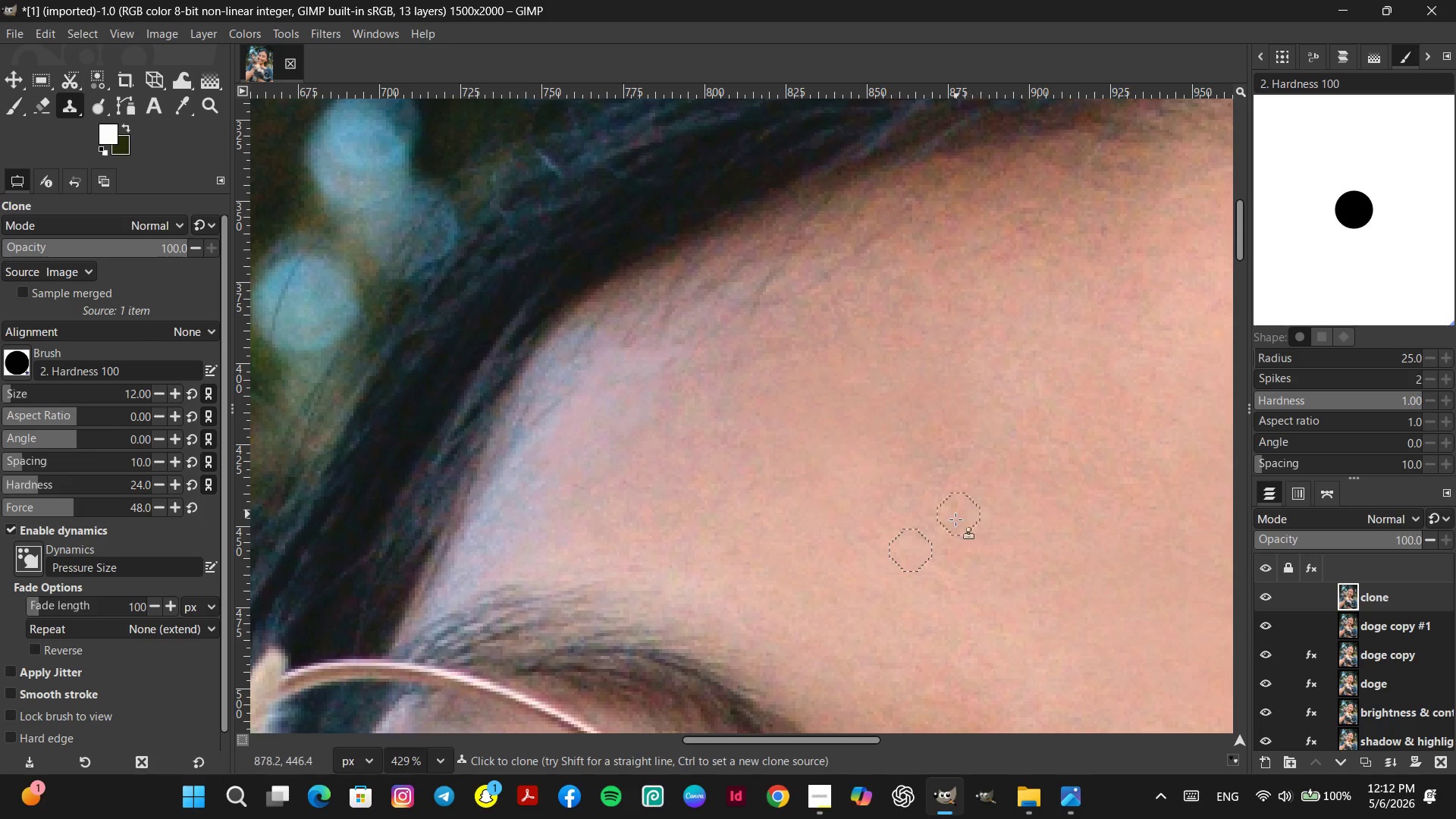 
left_click_drag(start_coordinate=[953, 529], to_coordinate=[953, 544])
 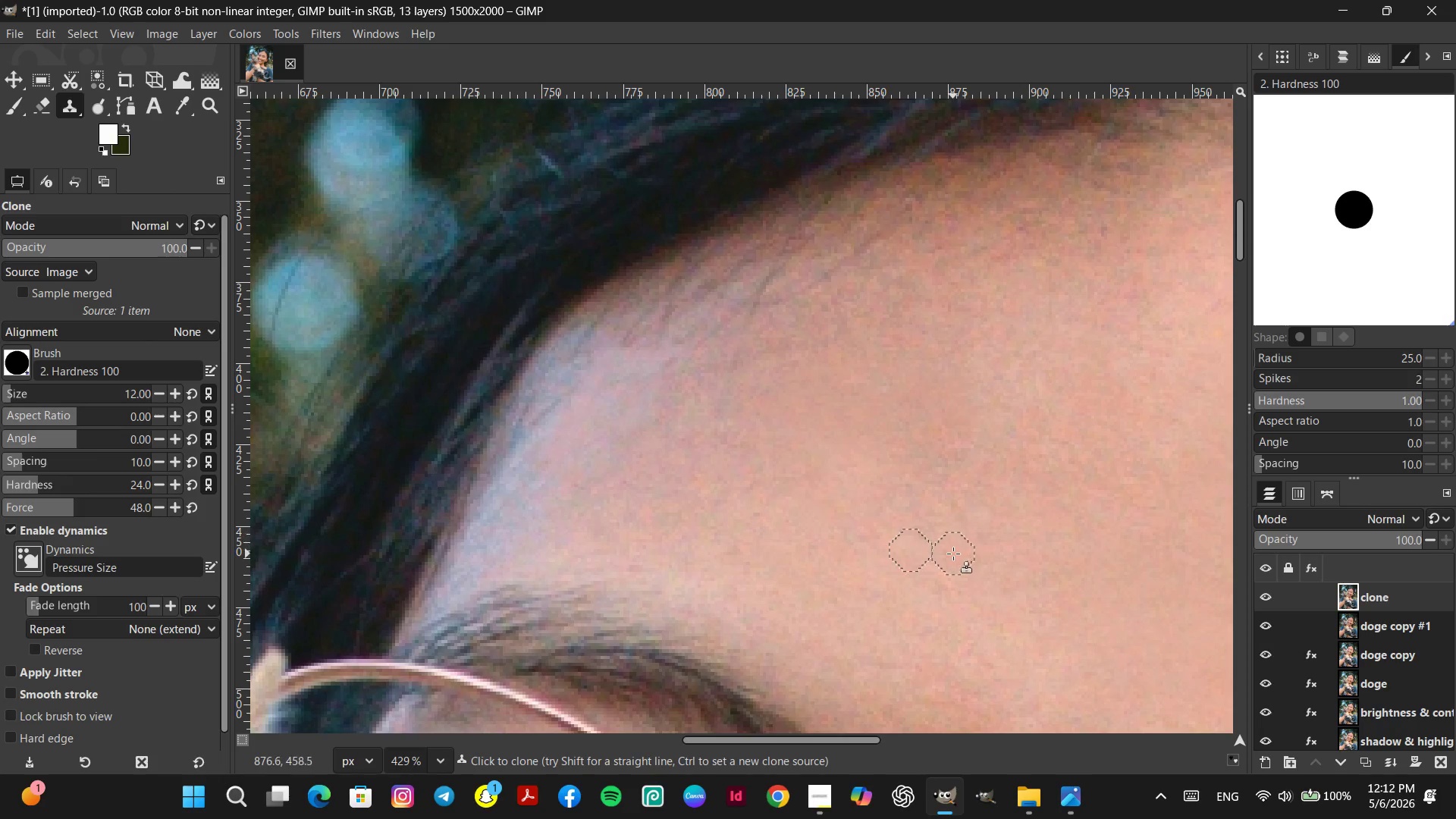 
left_click_drag(start_coordinate=[953, 555], to_coordinate=[958, 555])
 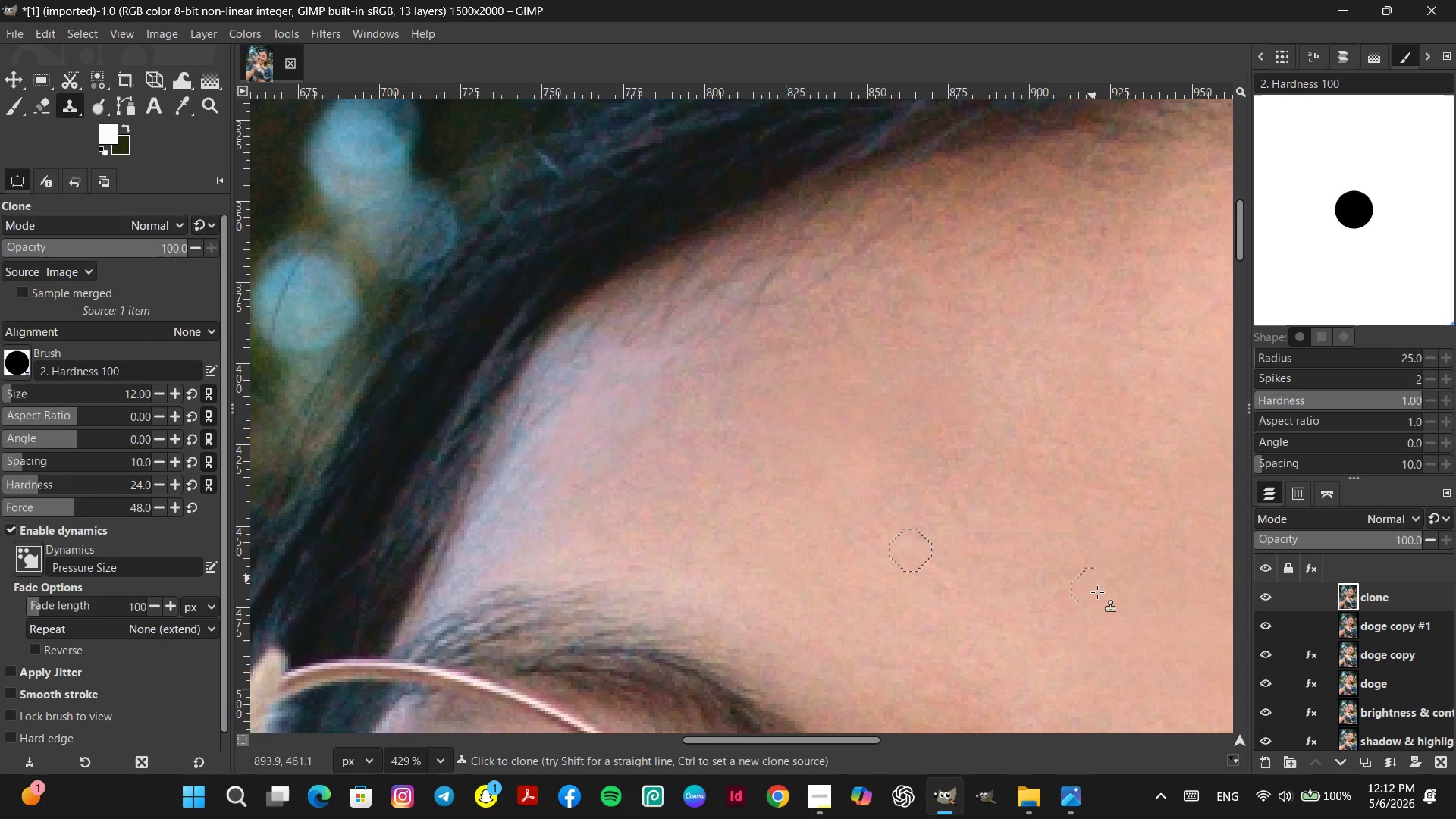 
hold_key(key=ControlLeft, duration=0.38)
left_click_drag(start_coordinate=[1115, 620], to_coordinate=[1109, 620])
 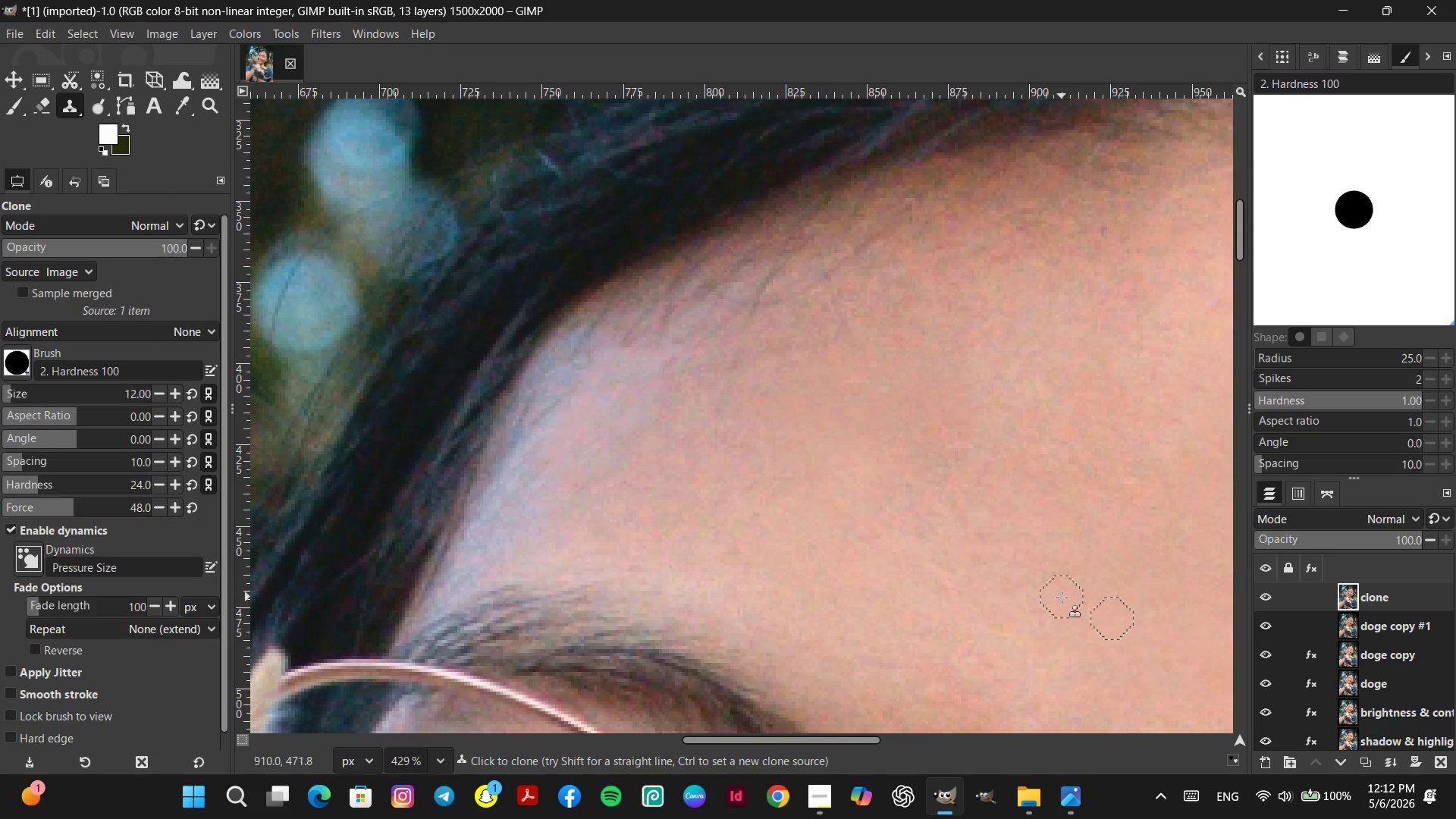 
left_click_drag(start_coordinate=[1072, 590], to_coordinate=[1102, 605])
 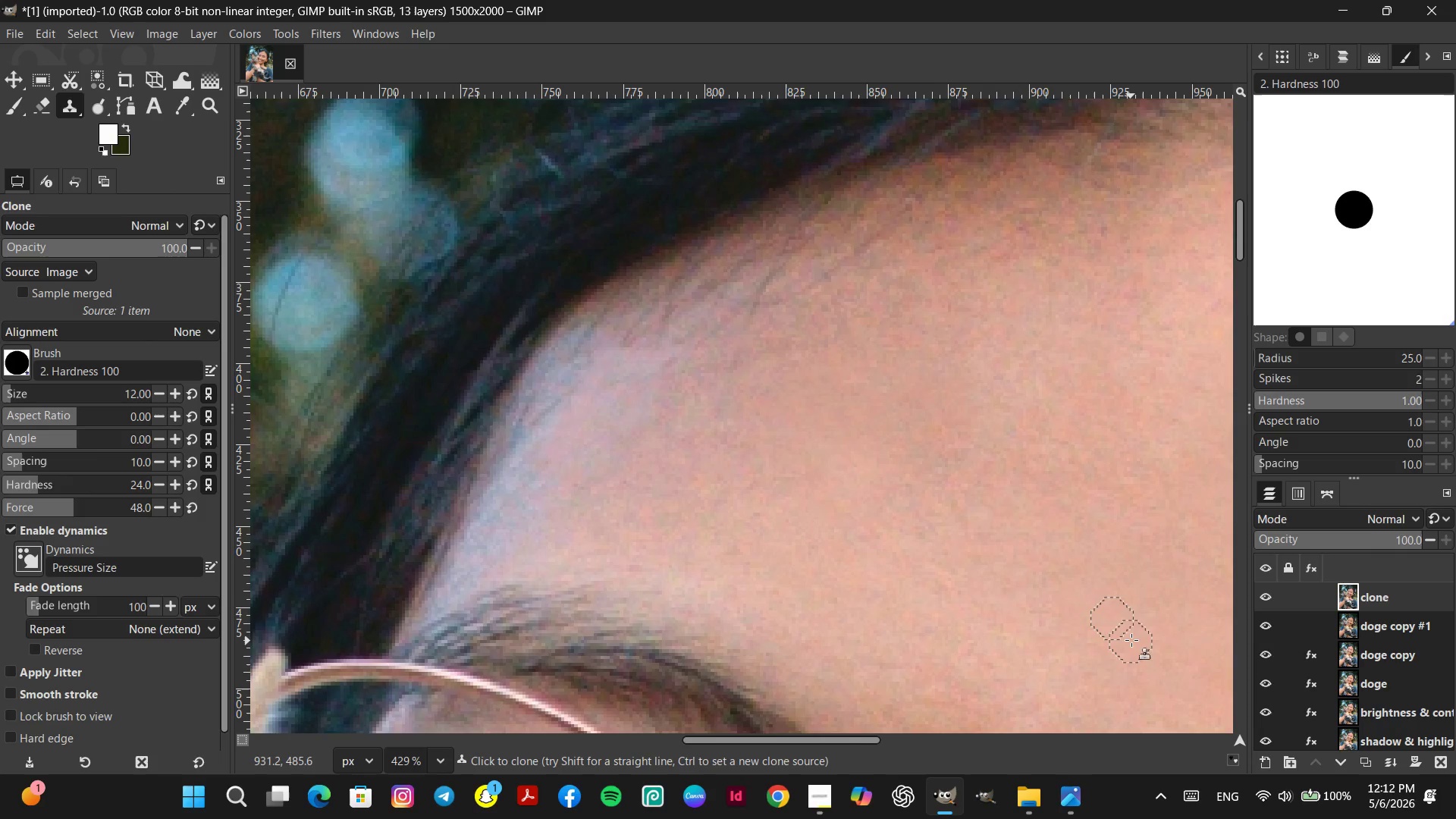 
key(Space)
 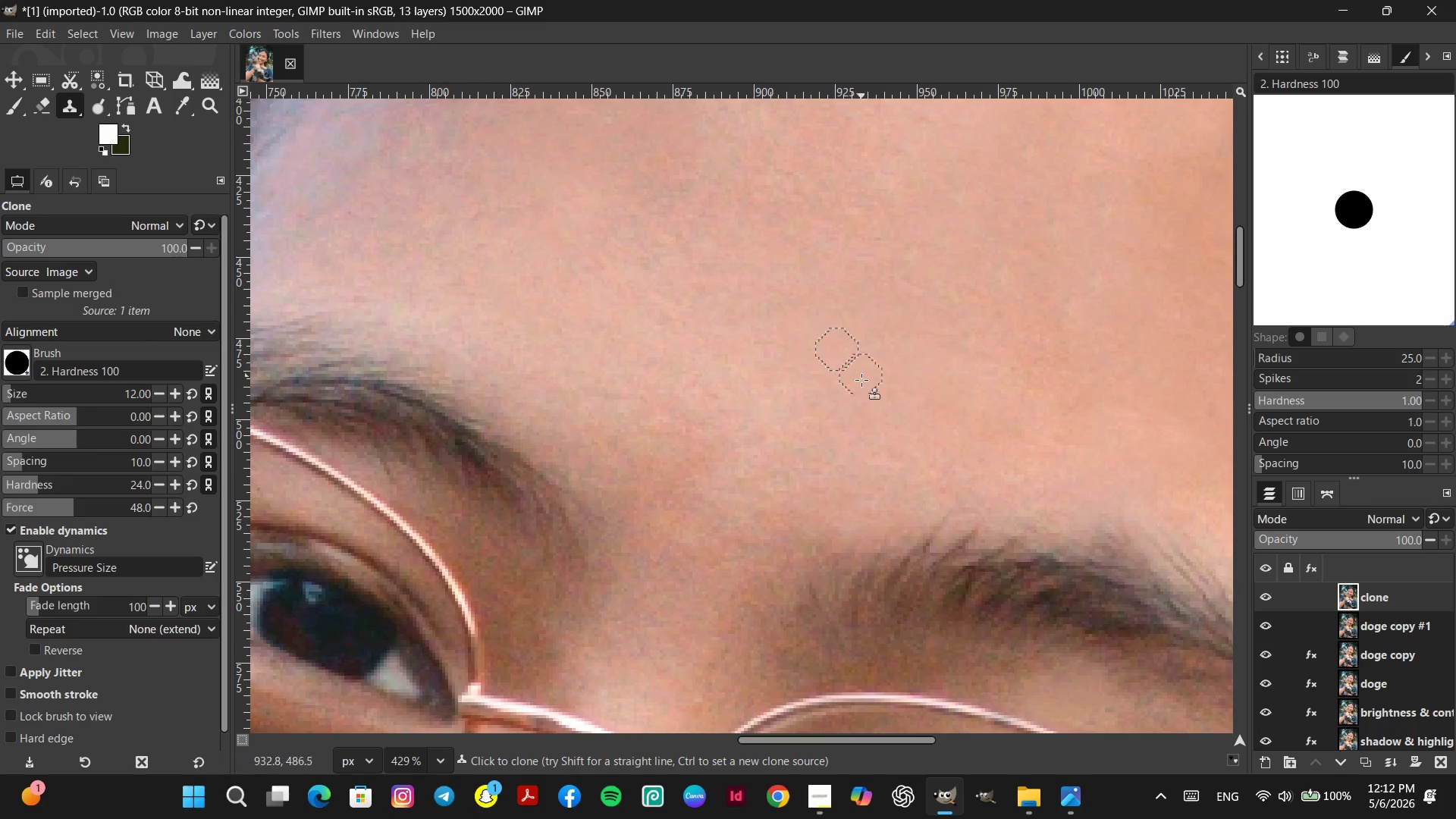 
hold_key(key=ControlLeft, duration=0.81)
 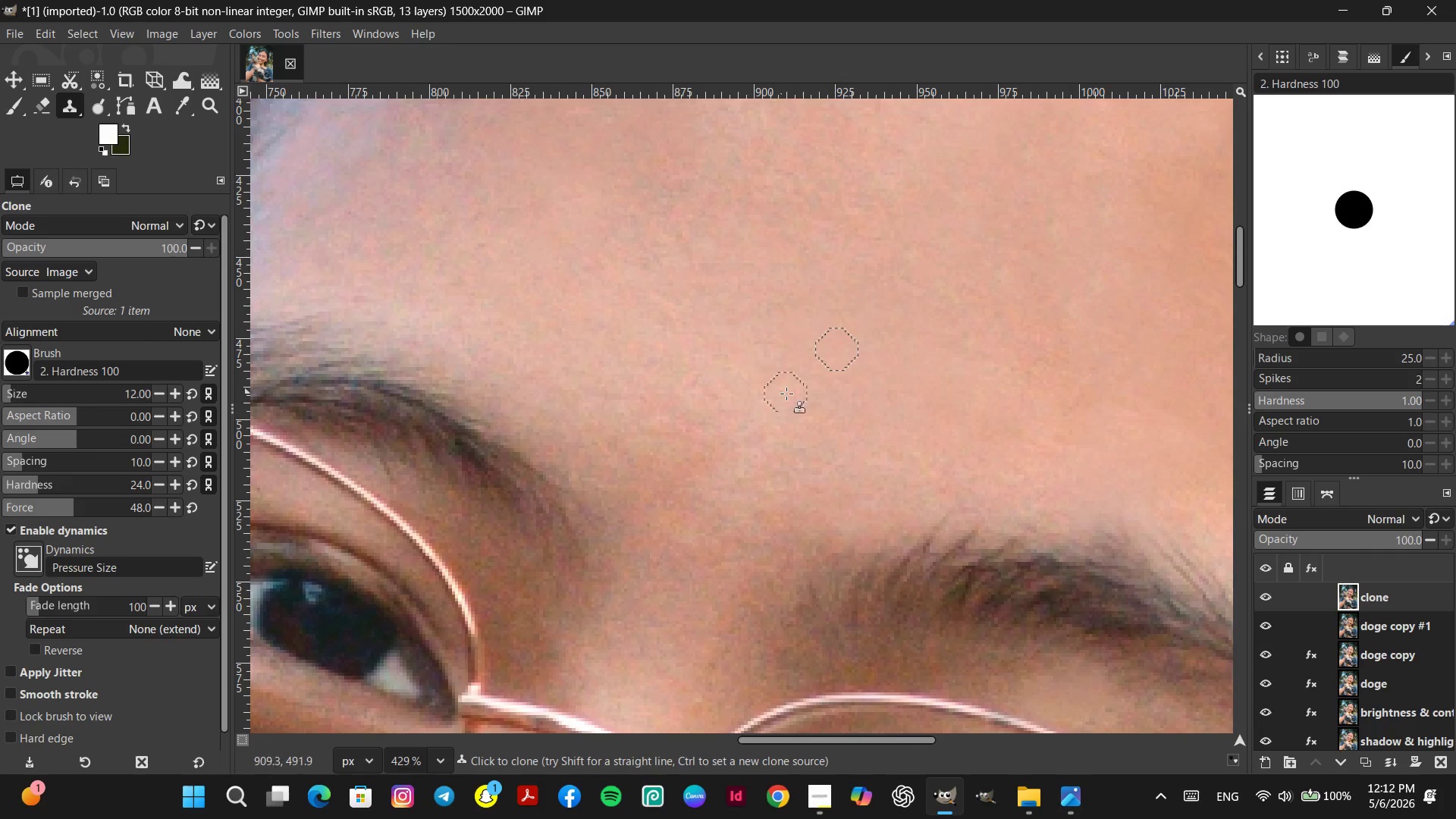 
hold_key(key=ControlLeft, duration=0.69)
 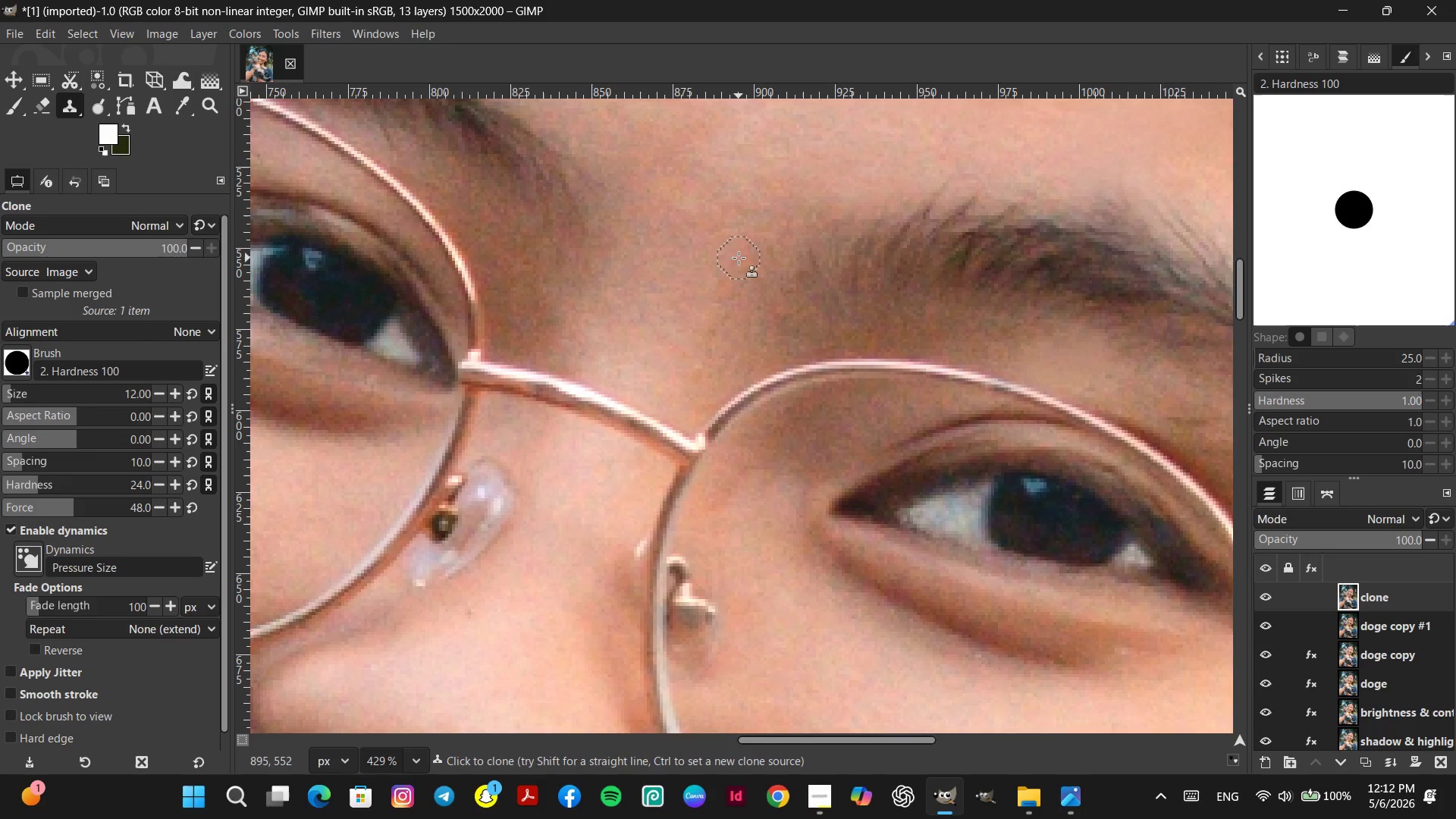 
scroll: coordinate [819, 475], scroll_direction: down, amount: 5.0
 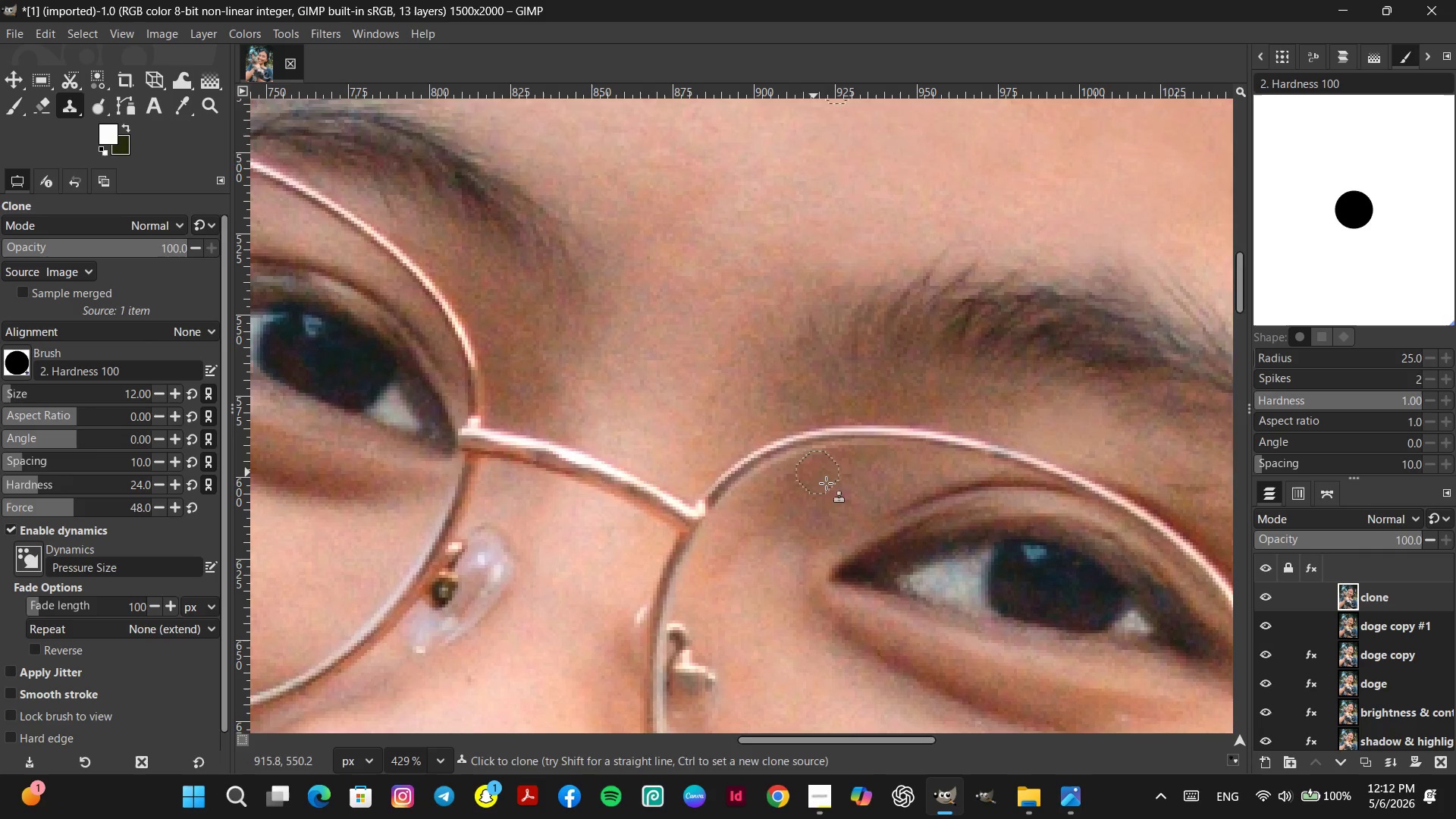 
hold_key(key=Space, duration=0.66)
 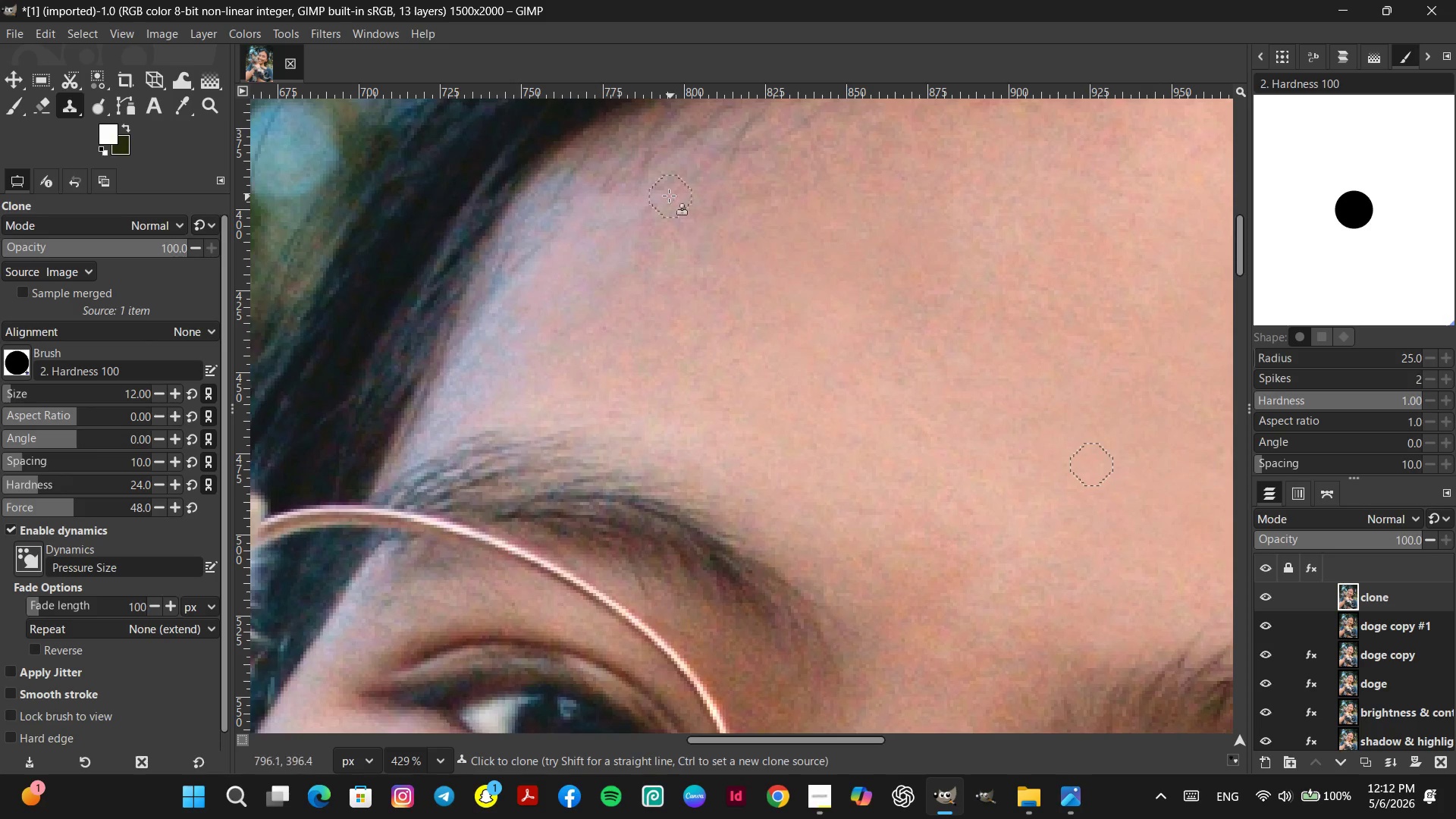 
hold_key(key=Space, duration=0.41)
 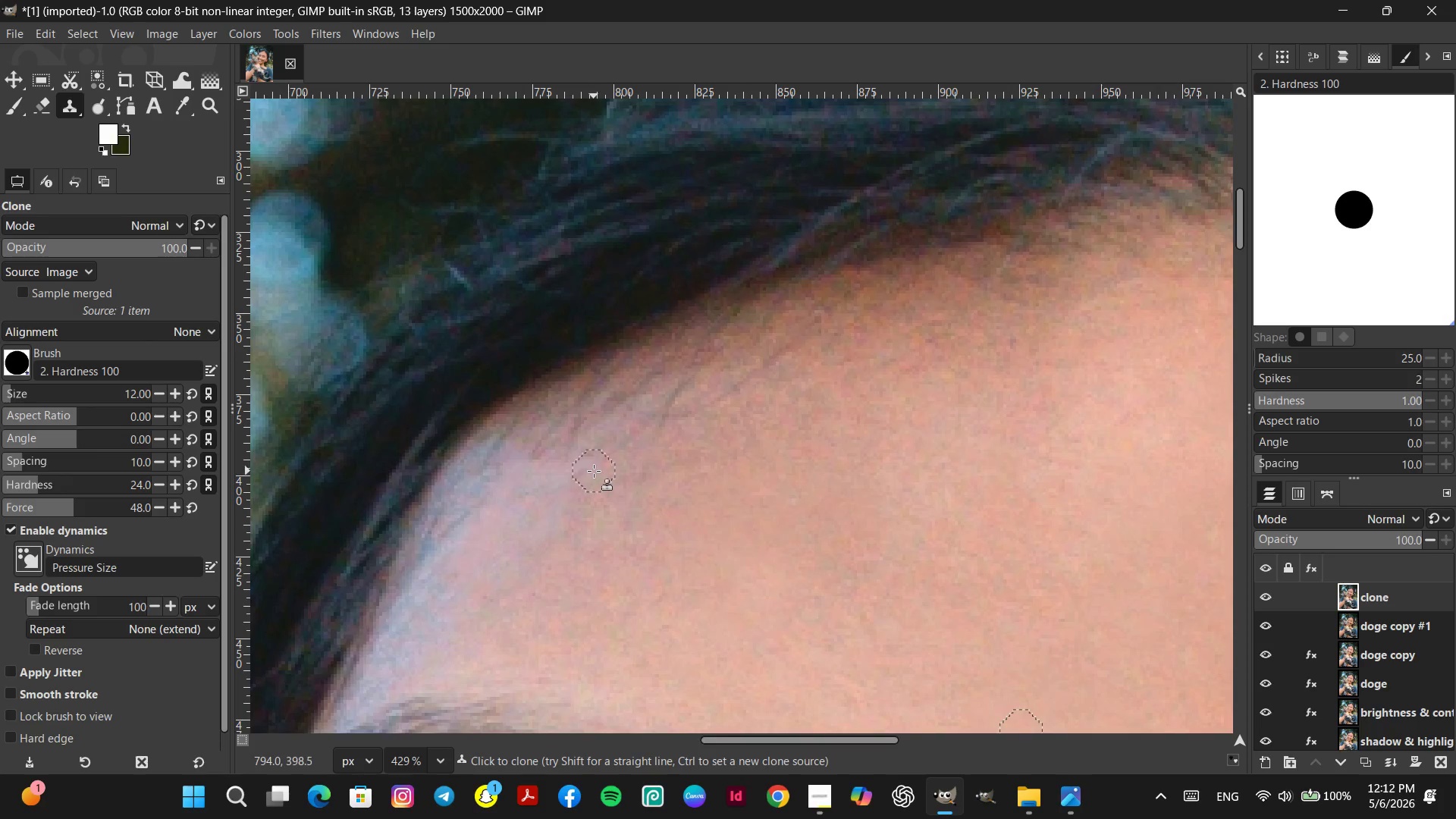 
hold_key(key=ControlLeft, duration=0.7)
 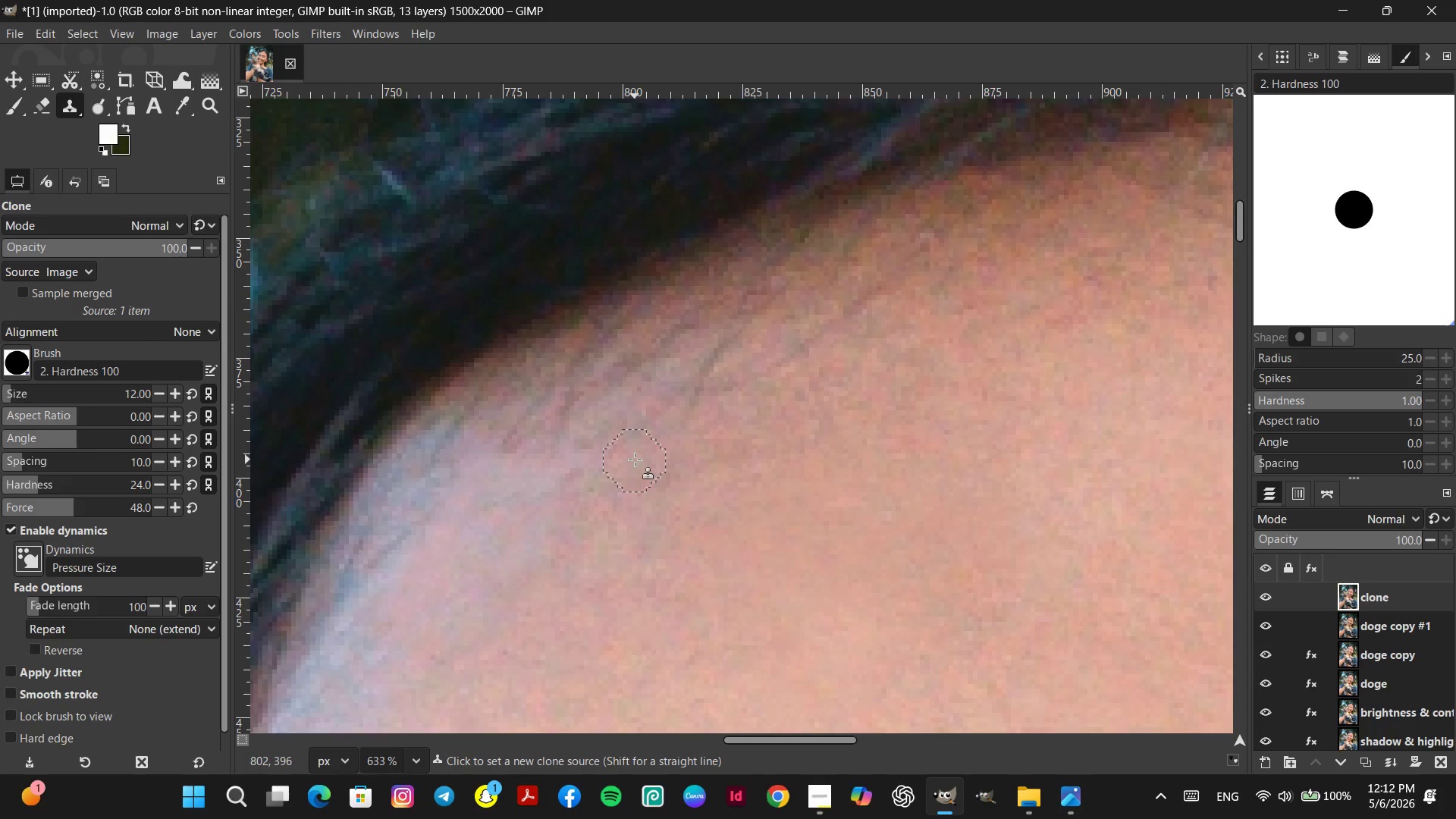 
hold_key(key=ControlLeft, duration=0.97)
 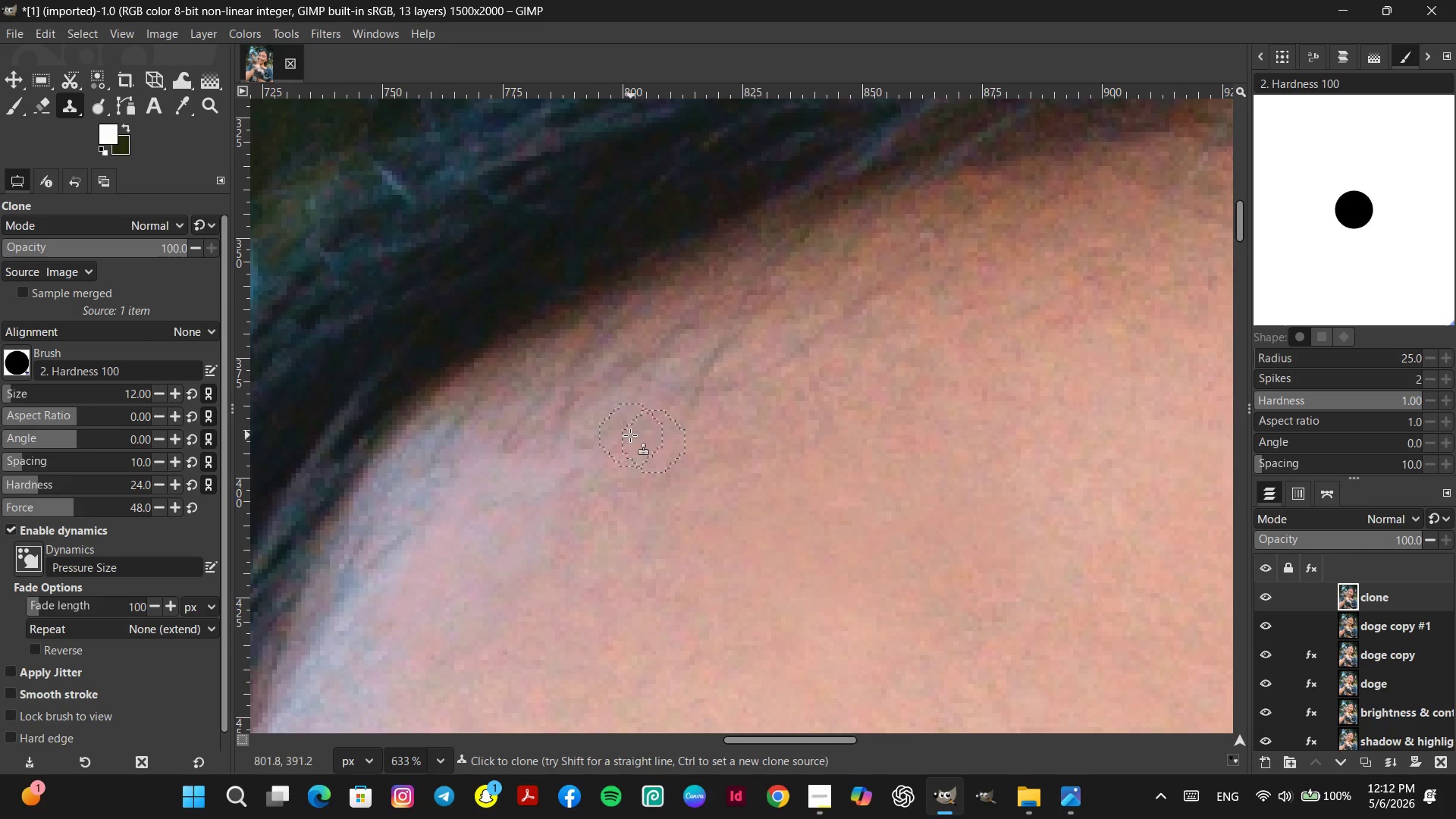 
scroll: coordinate [594, 471], scroll_direction: up, amount: 4.0
 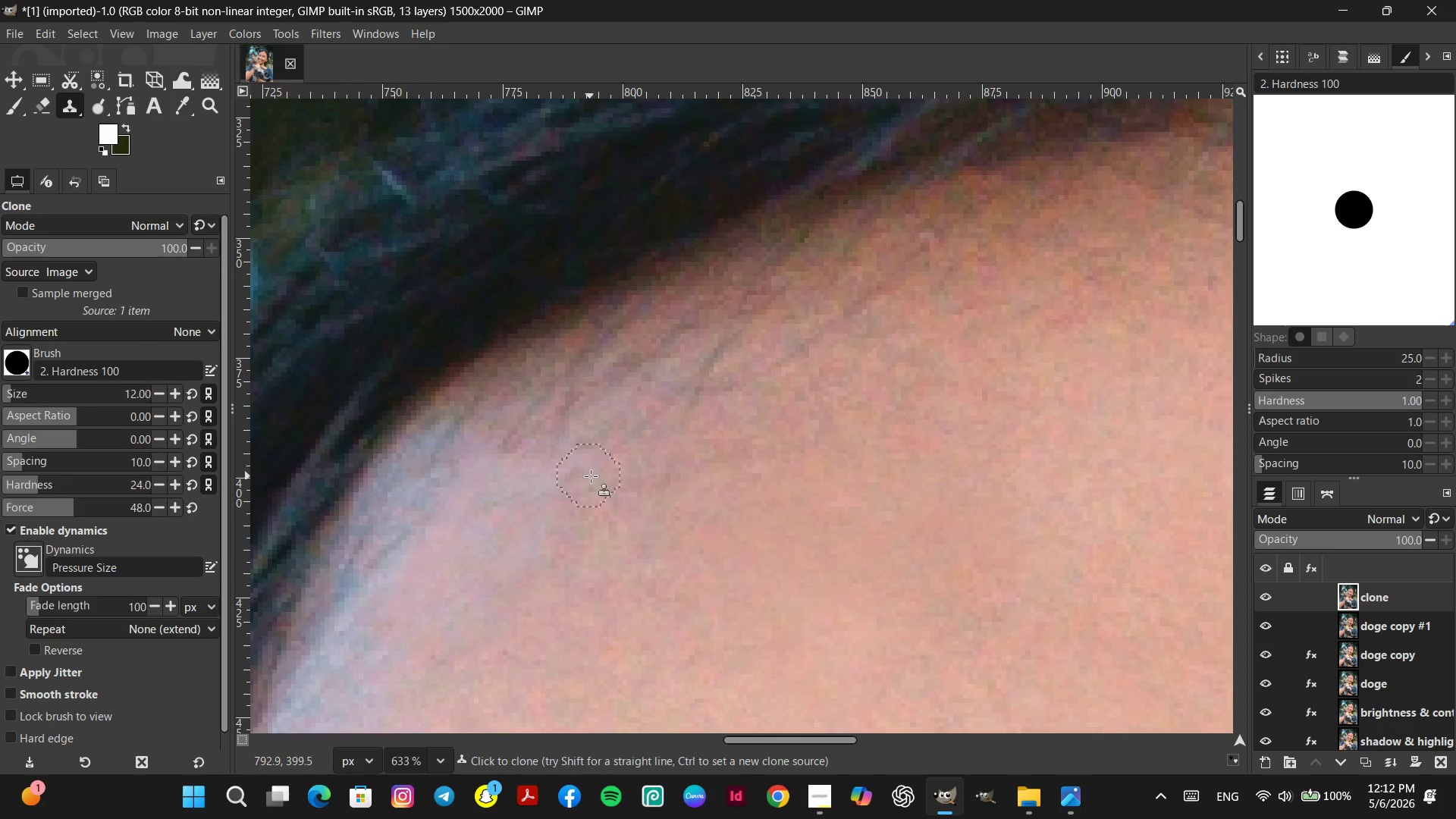 
triple_click([607, 436])
 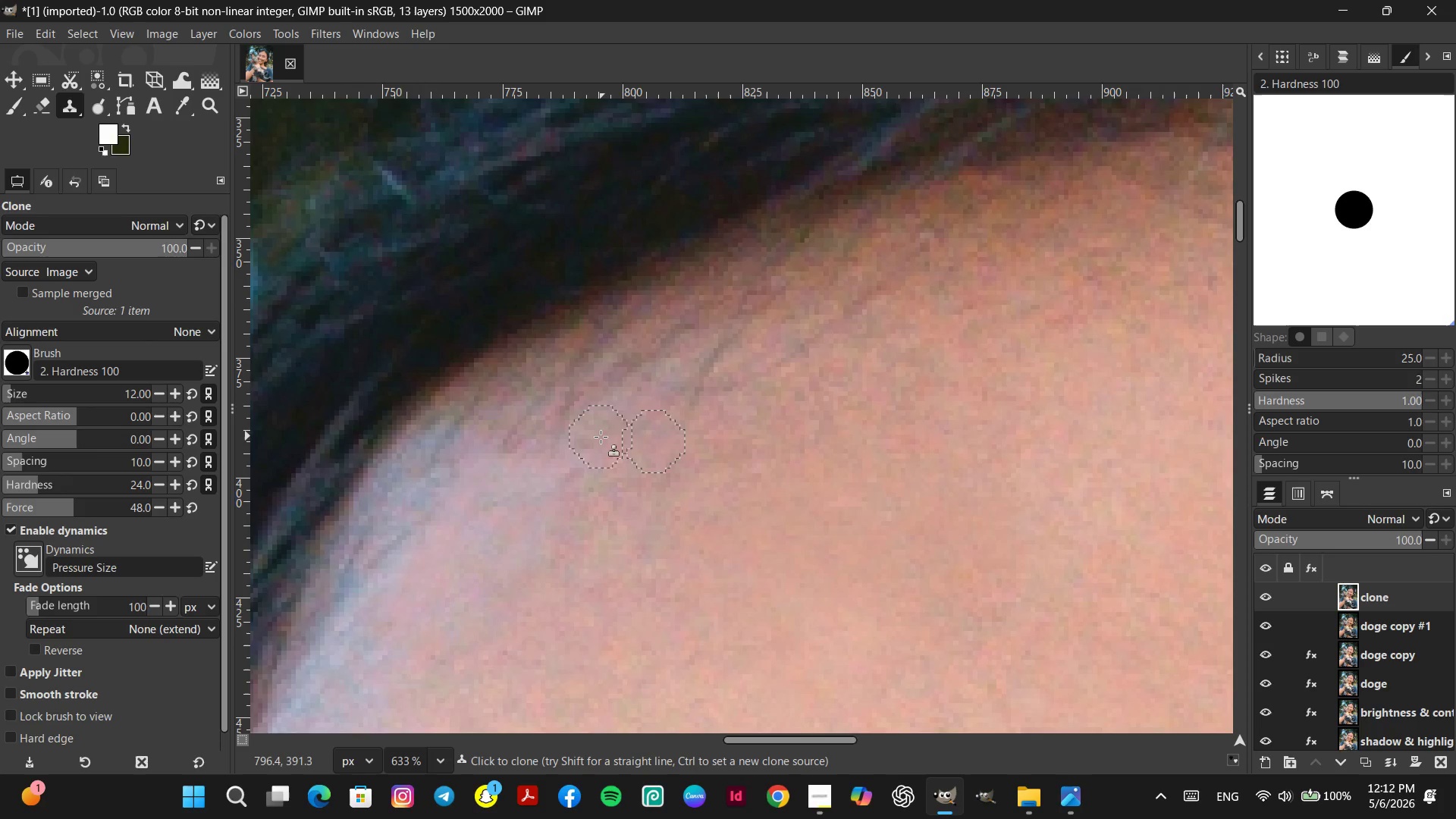 
triple_click([601, 437])
 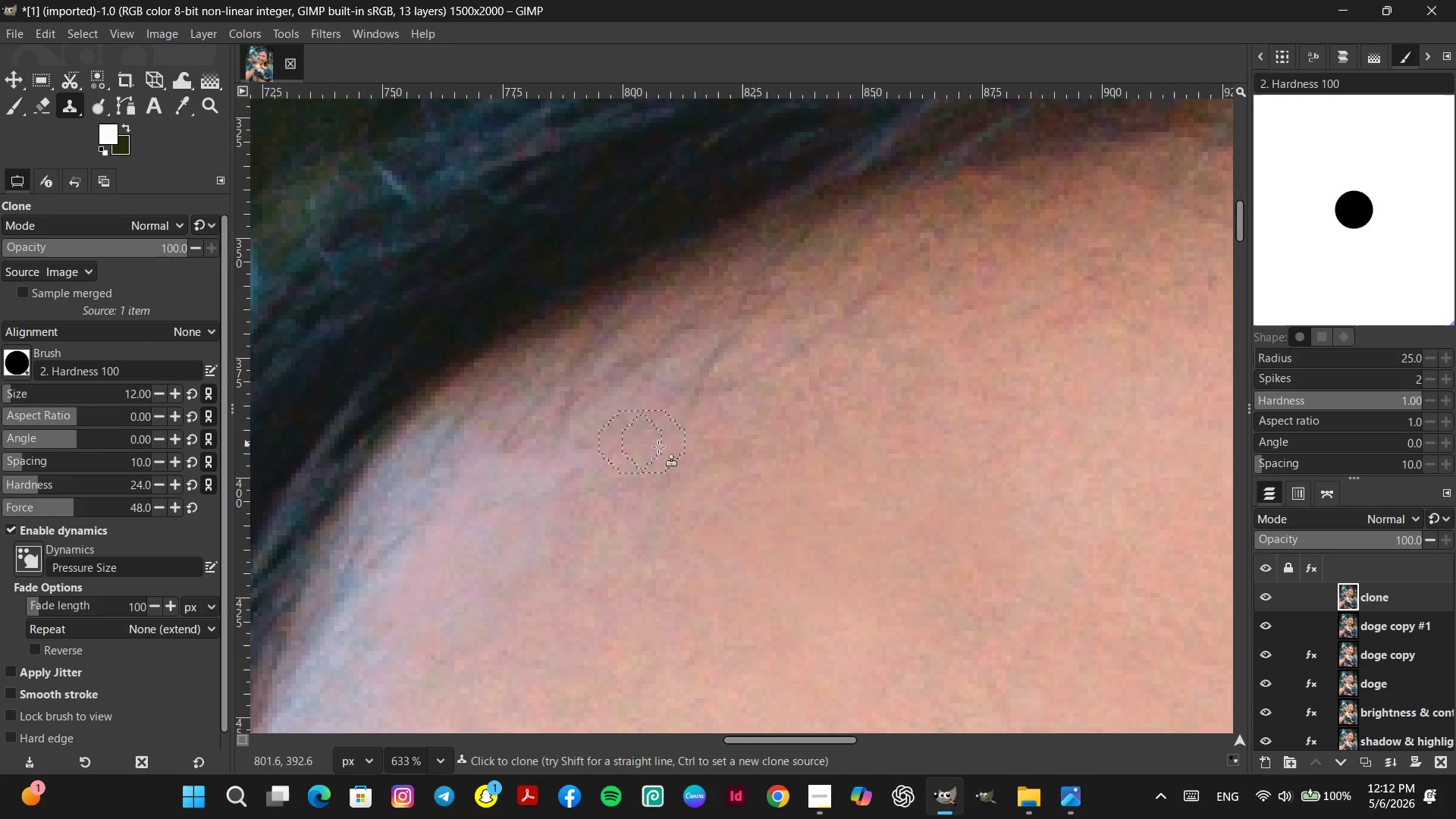 
hold_key(key=ControlLeft, duration=0.42)
 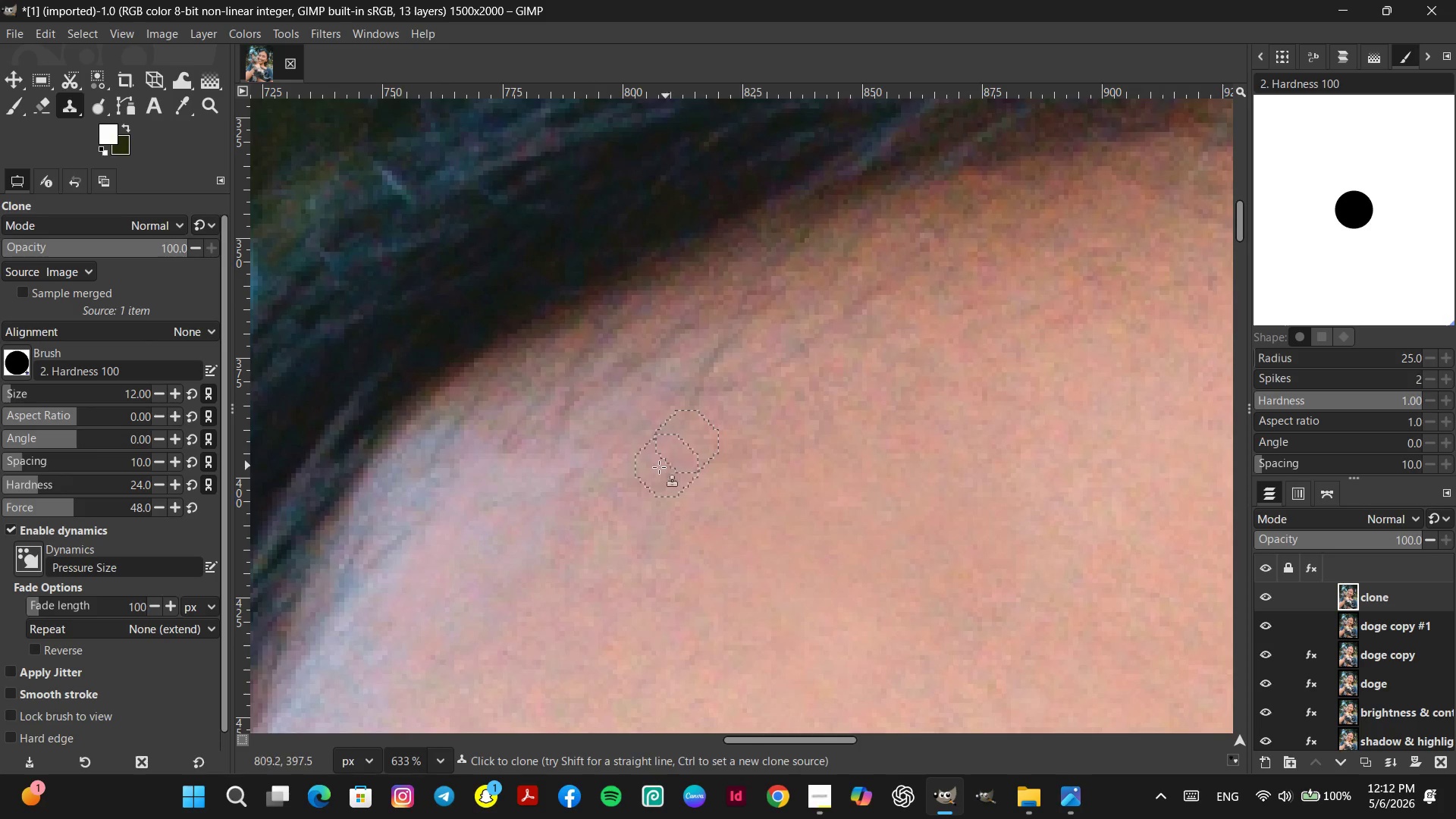 
left_click_drag(start_coordinate=[656, 467], to_coordinate=[648, 468])
 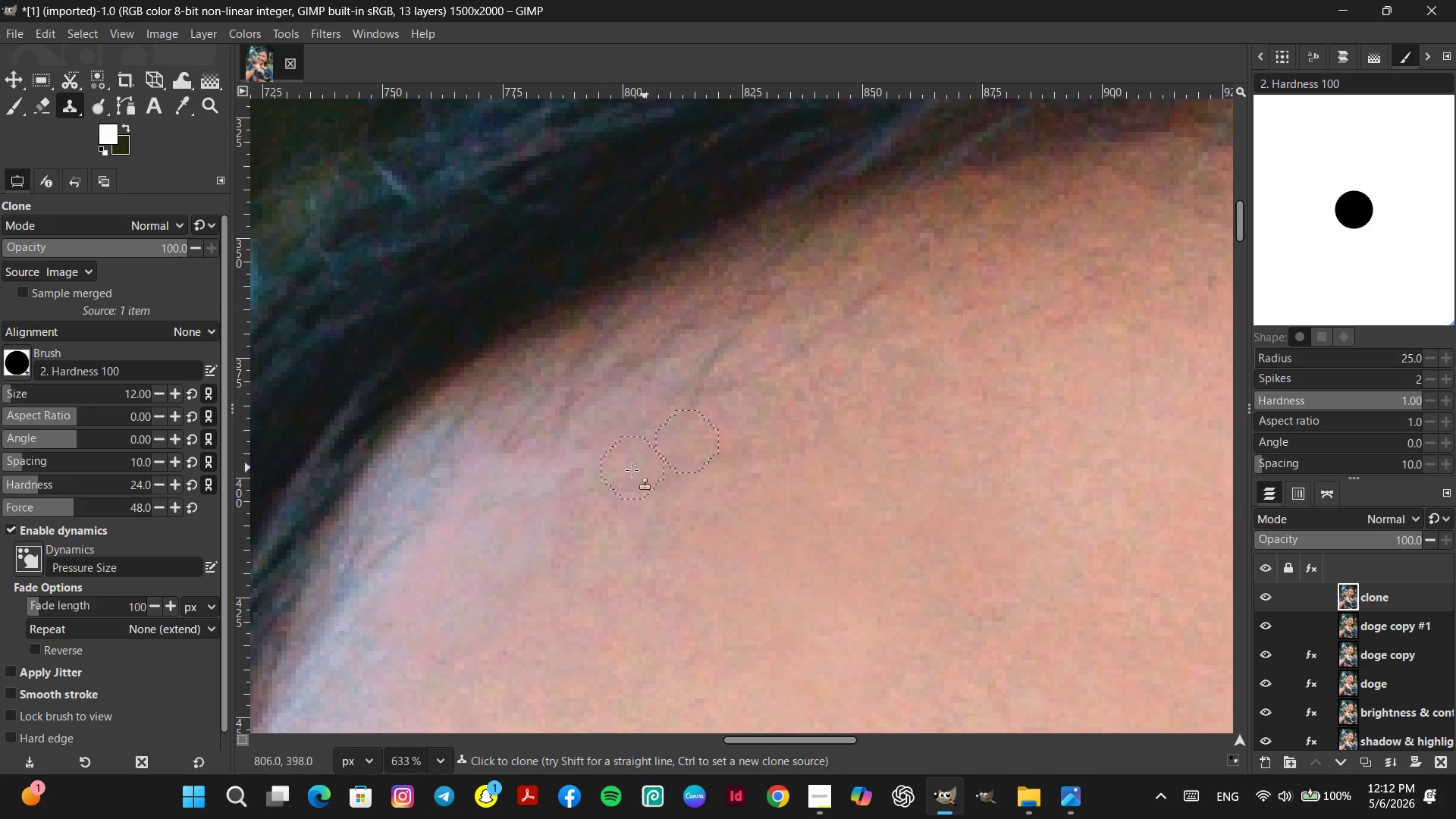 
left_click_drag(start_coordinate=[632, 470], to_coordinate=[651, 473])
 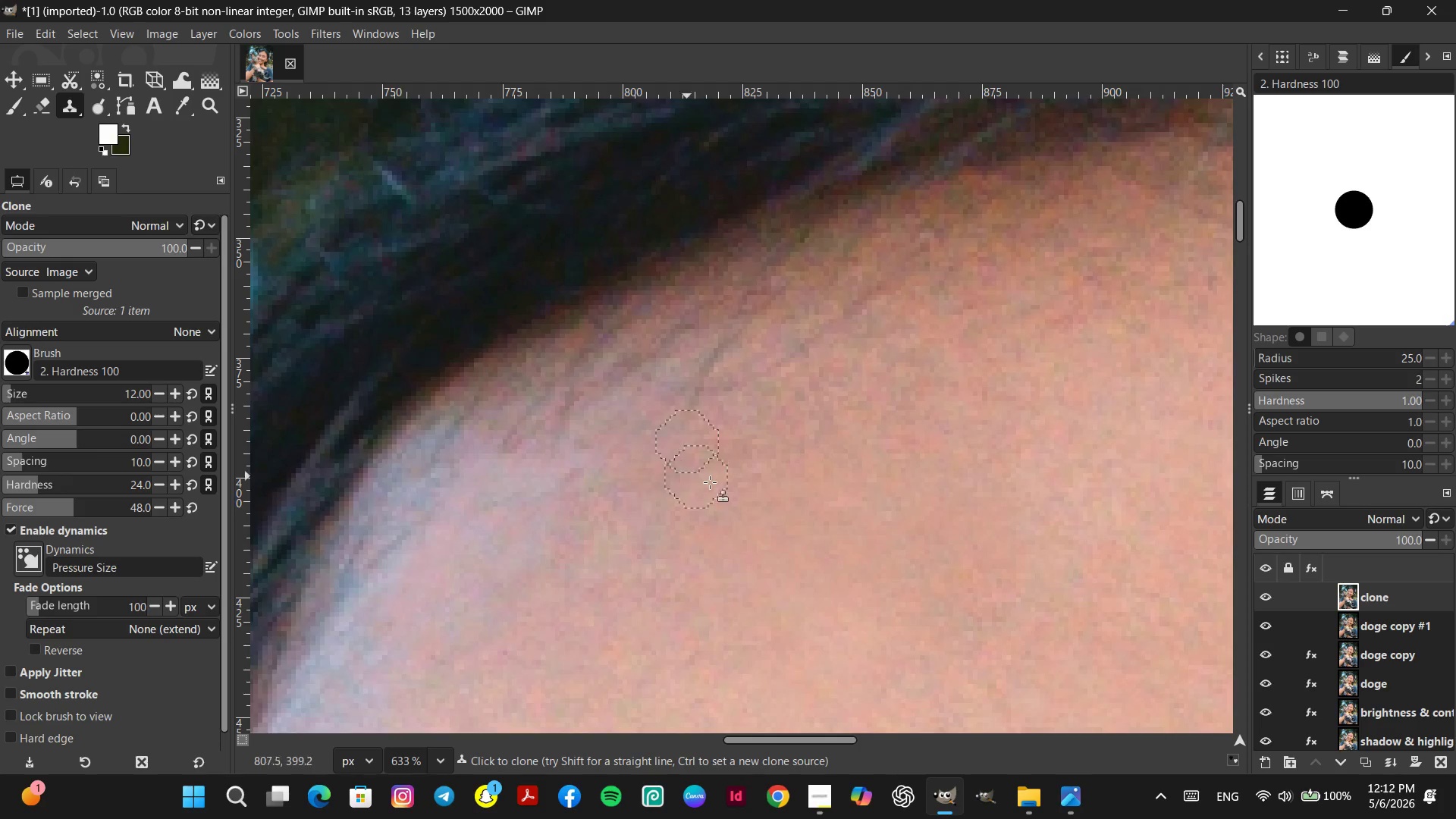 
left_click_drag(start_coordinate=[710, 482], to_coordinate=[698, 473])
 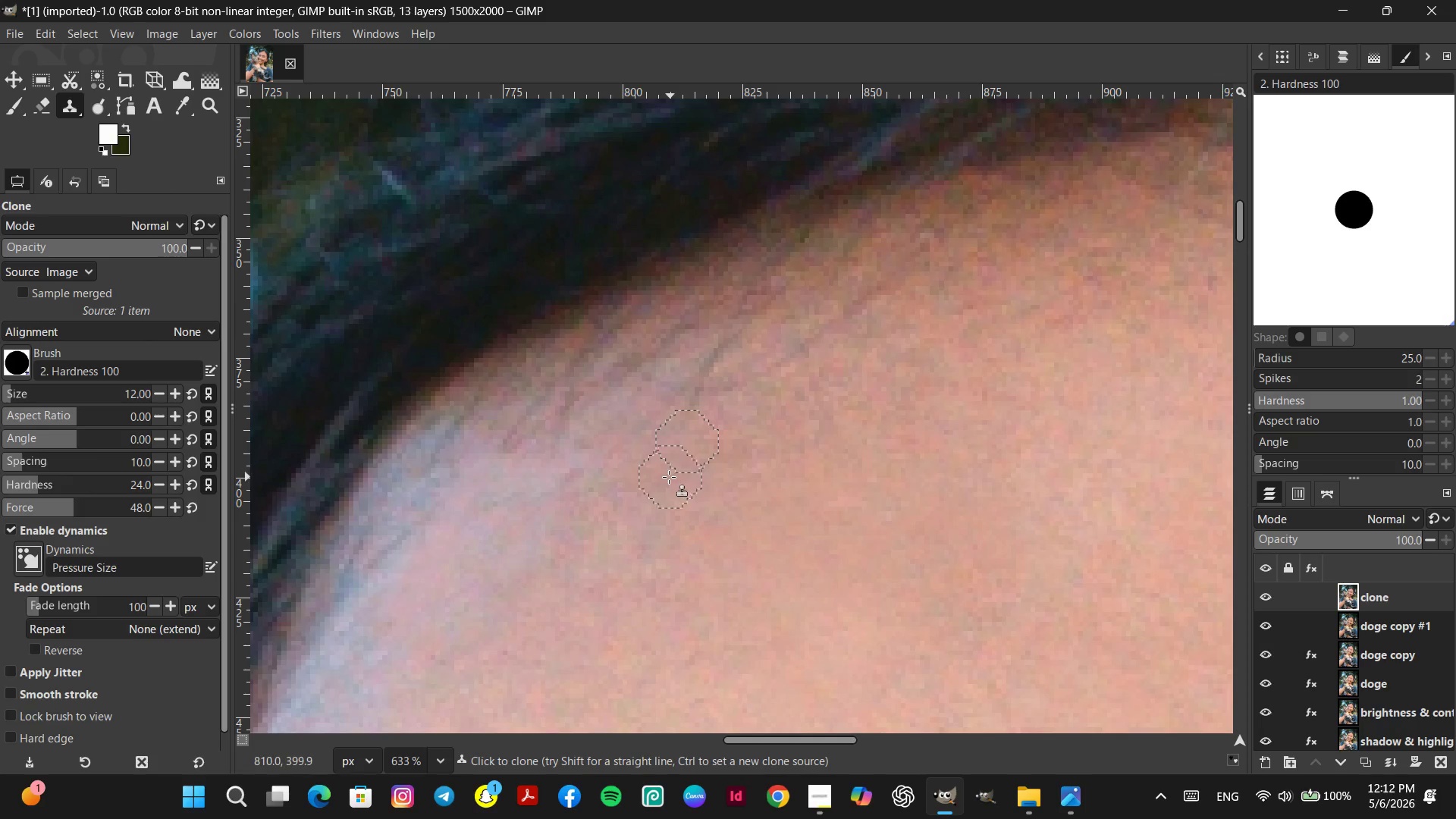 
hold_key(key=ControlLeft, duration=0.45)
left_click([588, 423])
 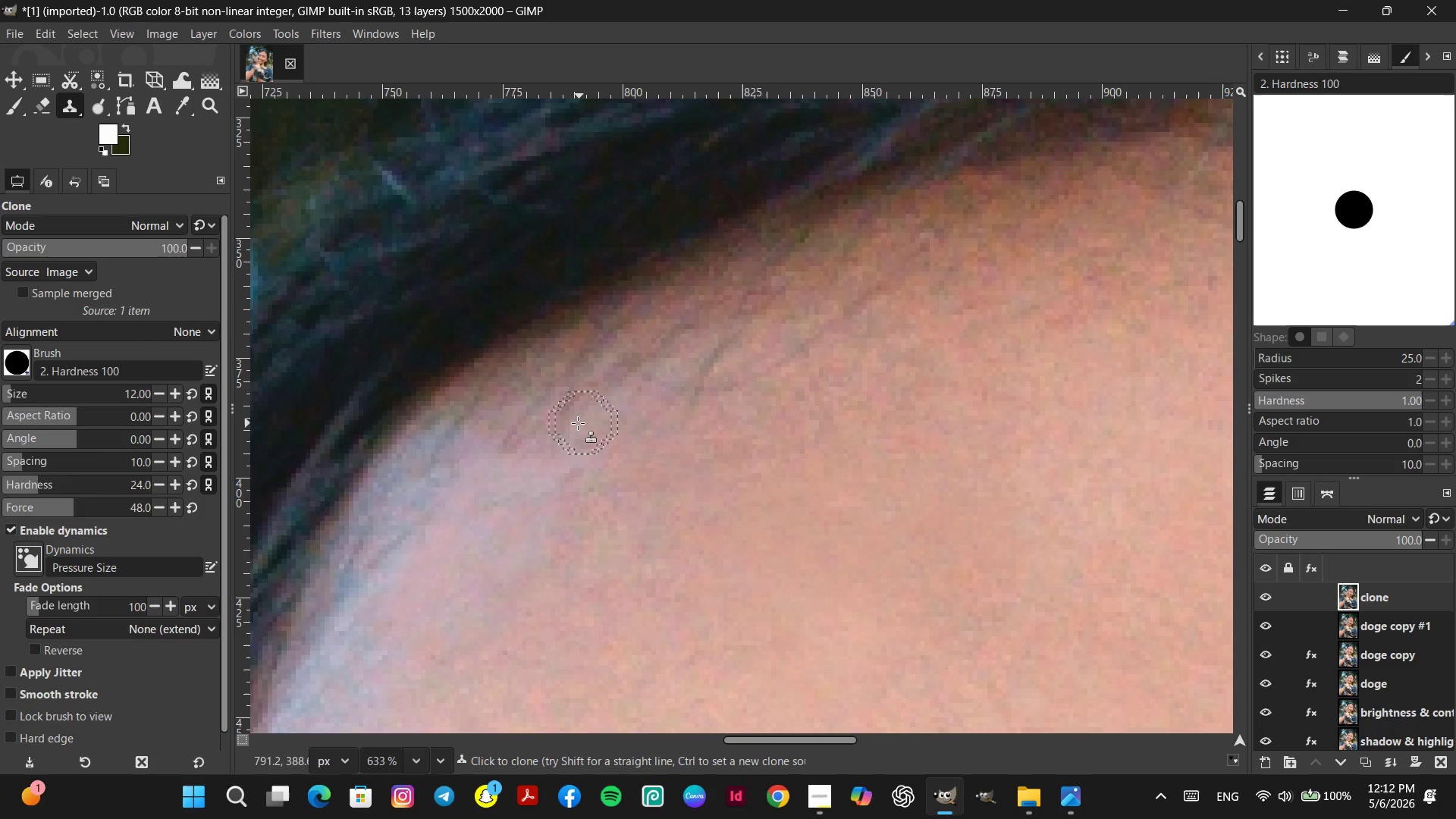 
left_click_drag(start_coordinate=[578, 424], to_coordinate=[572, 425])
 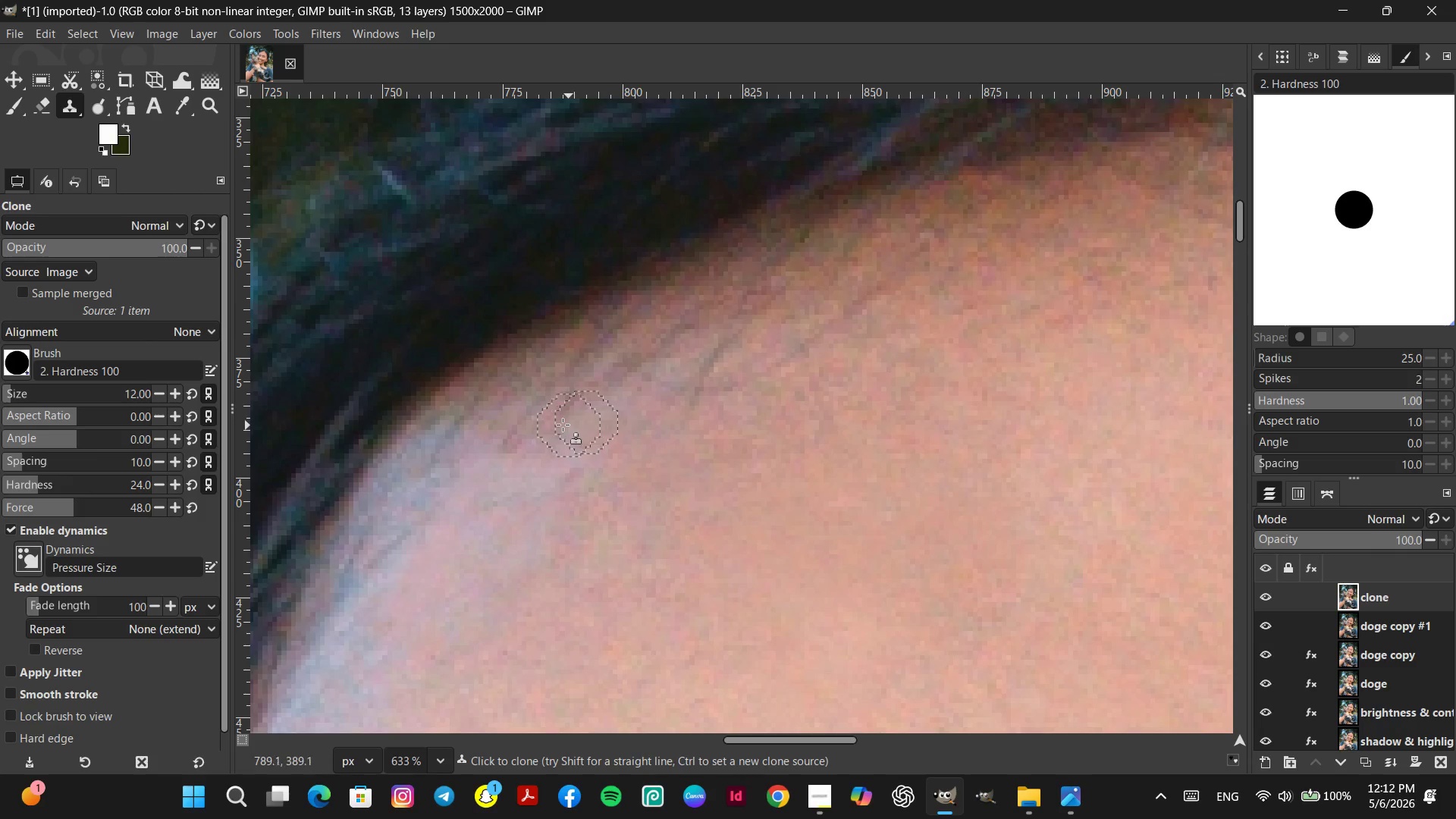 
left_click_drag(start_coordinate=[563, 425], to_coordinate=[563, 420])
 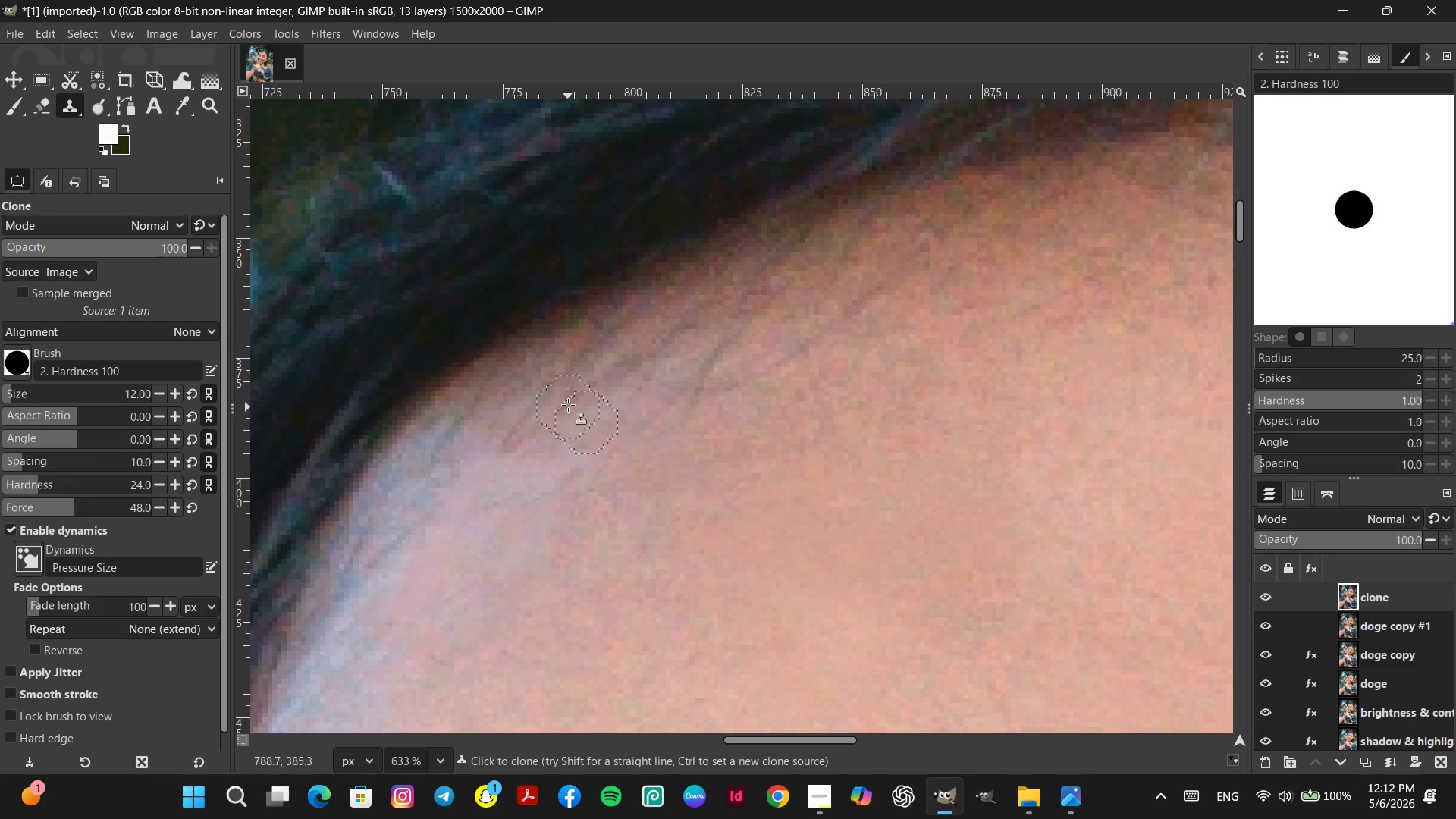 
left_click_drag(start_coordinate=[568, 407], to_coordinate=[566, 400])
 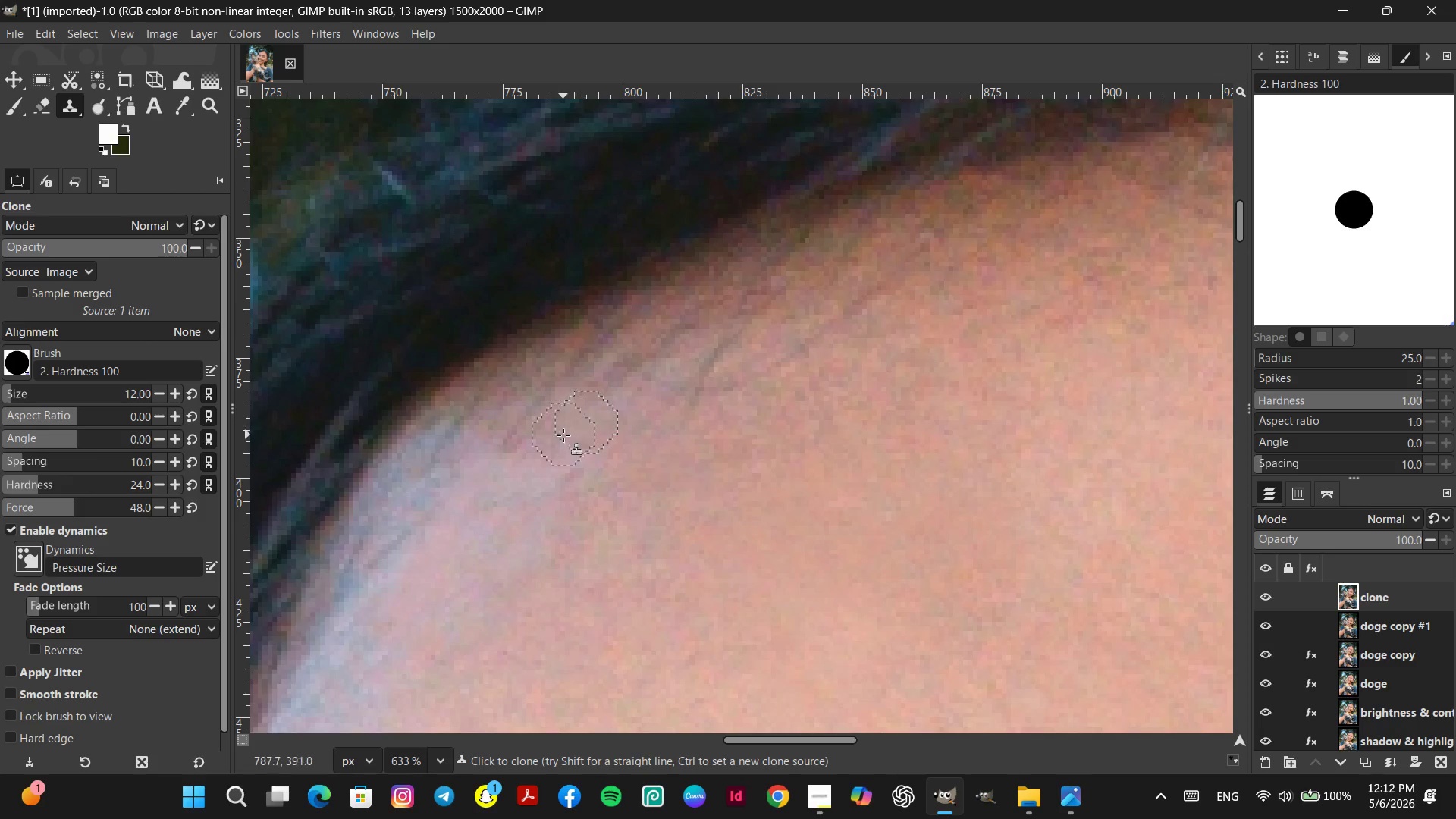 
hold_key(key=ControlLeft, duration=0.67)
left_click([540, 444])
 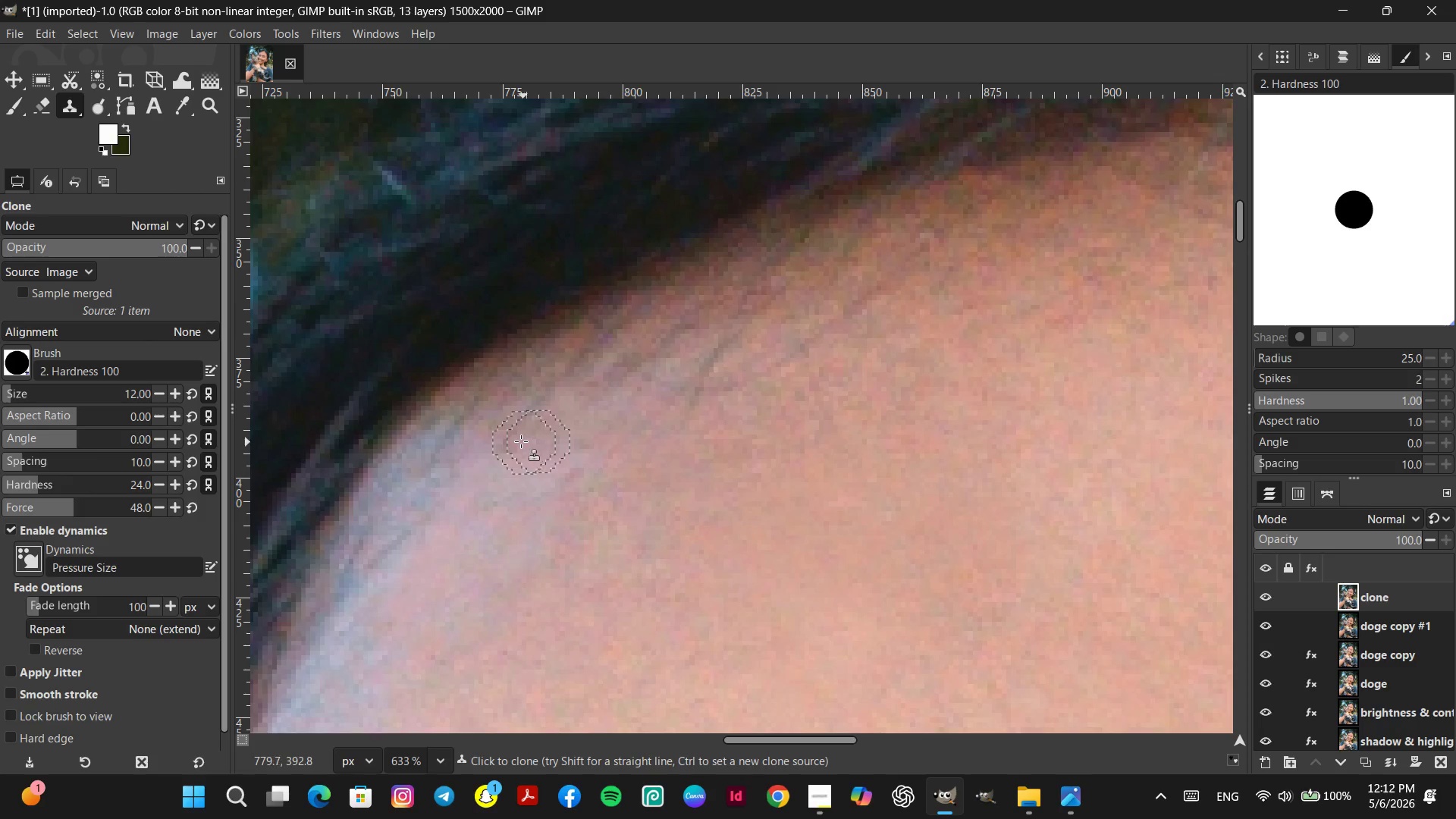 
triple_click([512, 440])
 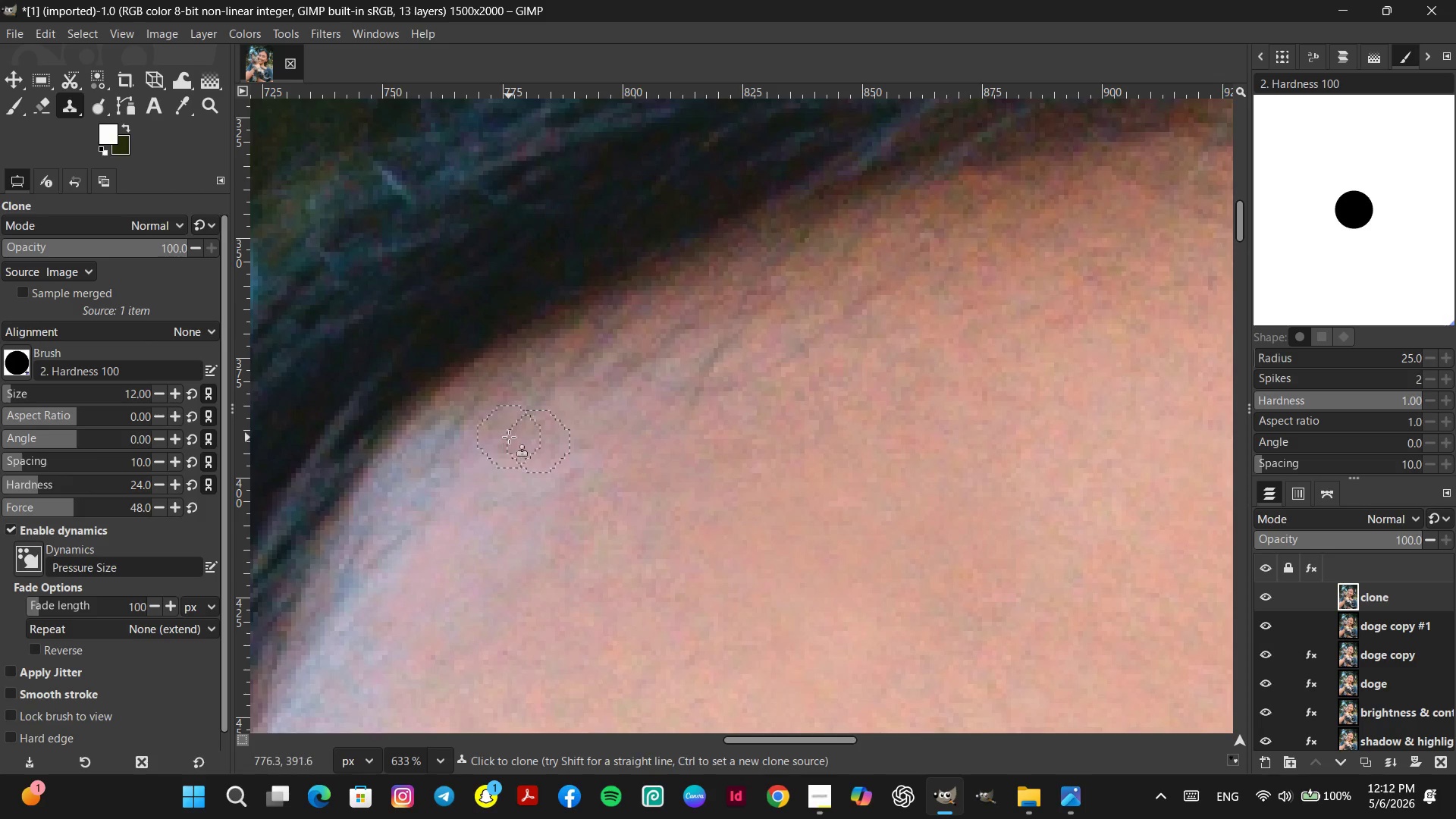 
triple_click([509, 437])
 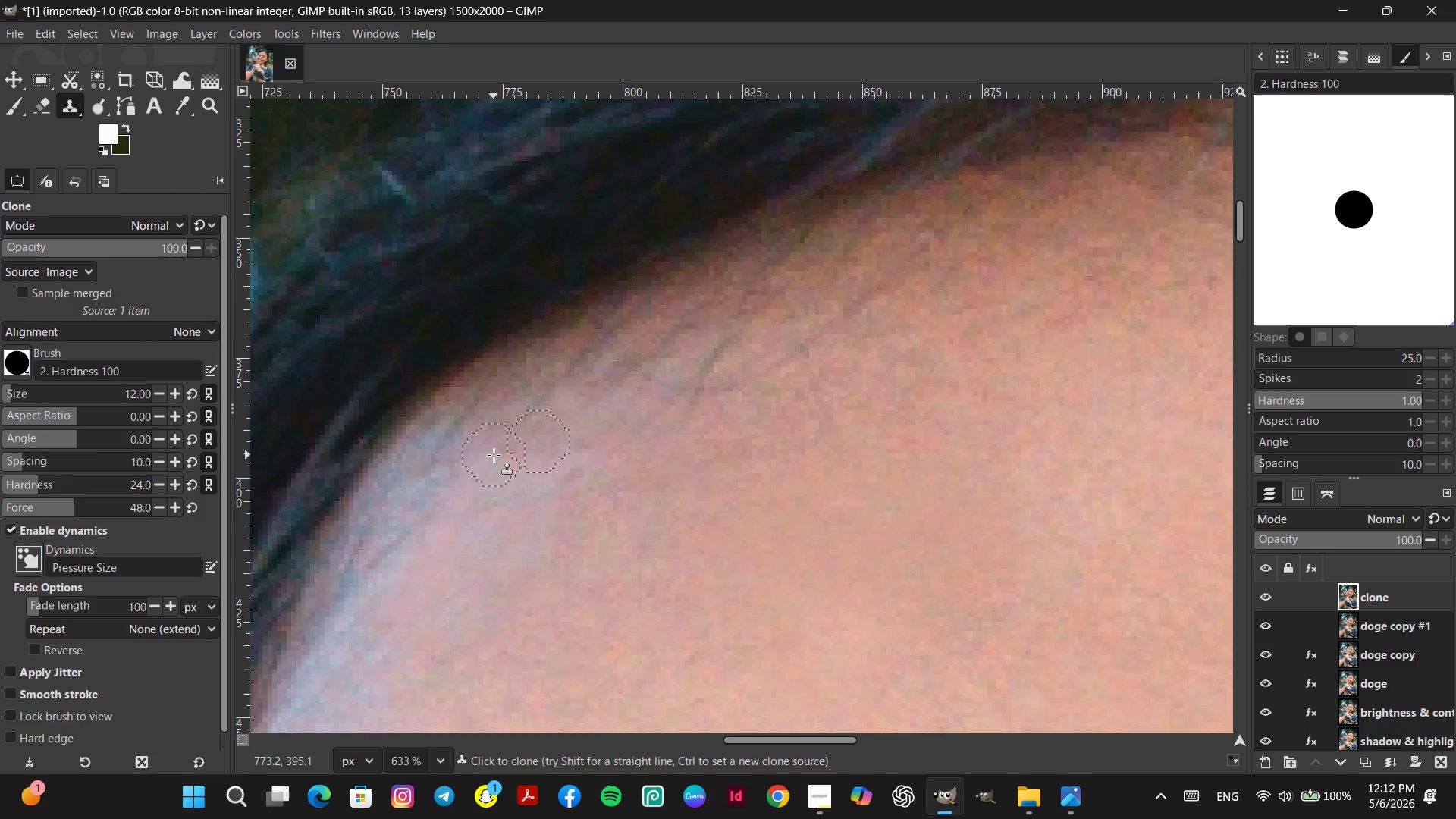 
hold_key(key=ControlLeft, duration=0.36)
 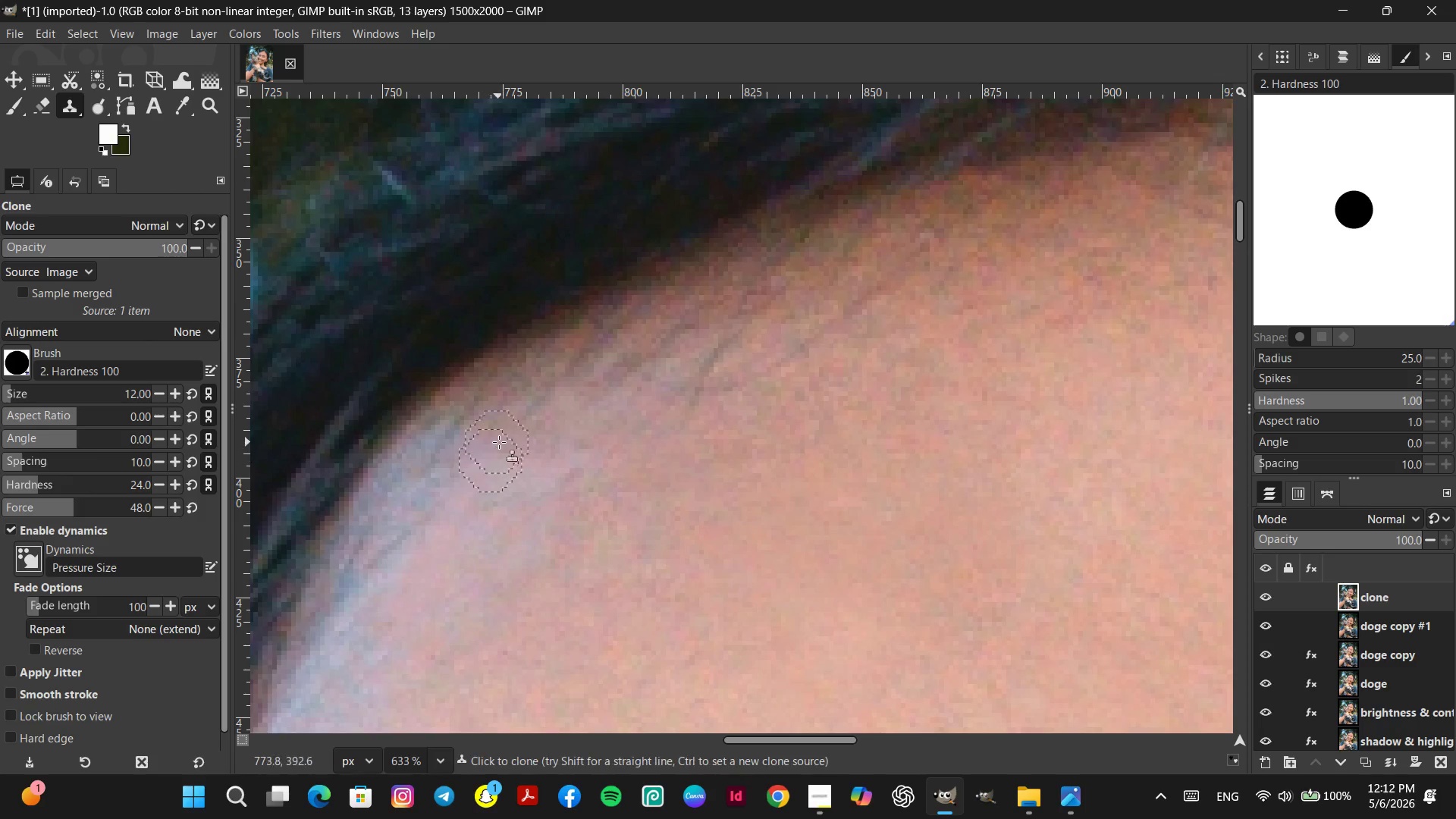 
left_click_drag(start_coordinate=[500, 442], to_coordinate=[509, 445])
 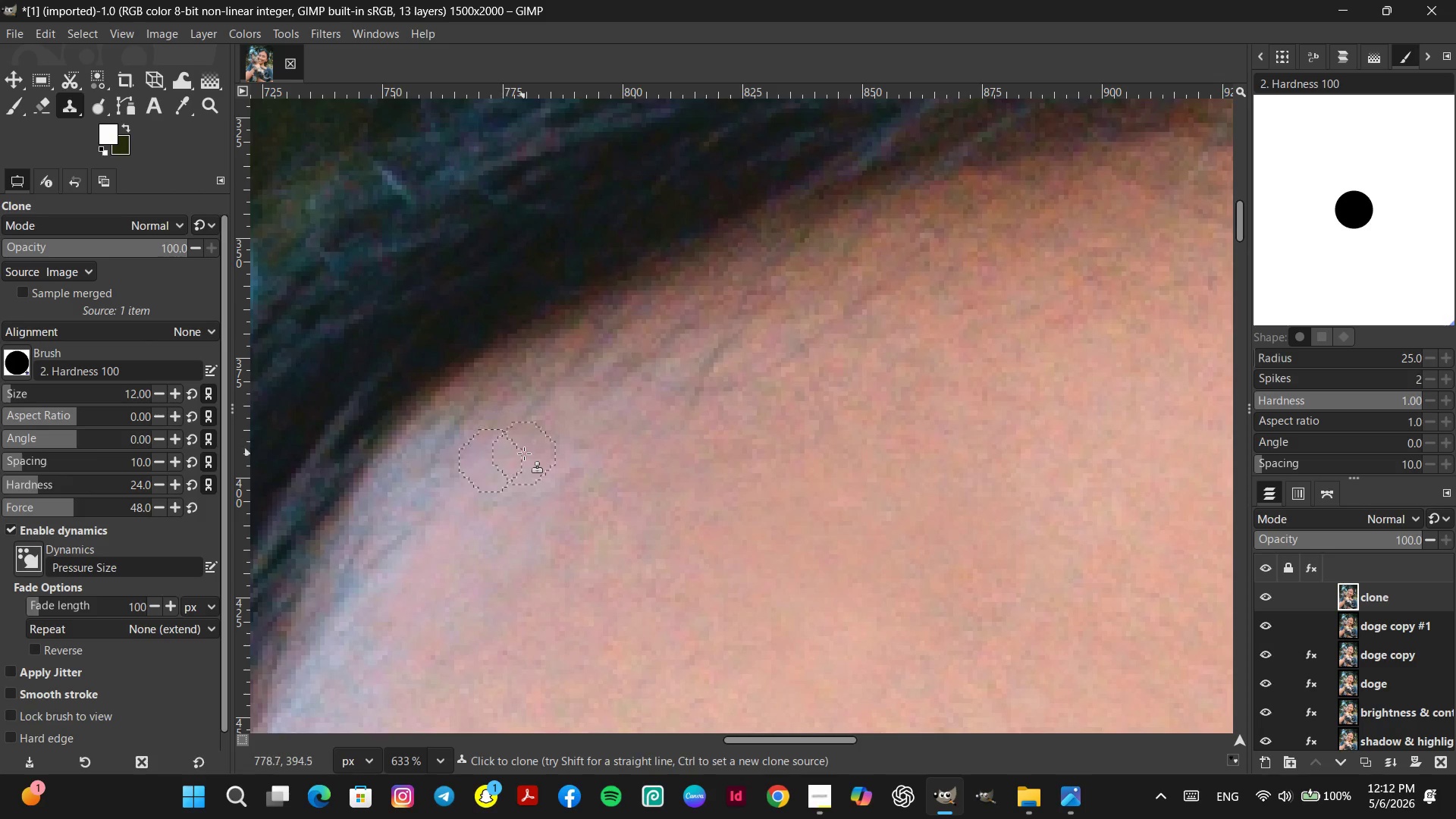 
left_click_drag(start_coordinate=[525, 454], to_coordinate=[529, 456])
 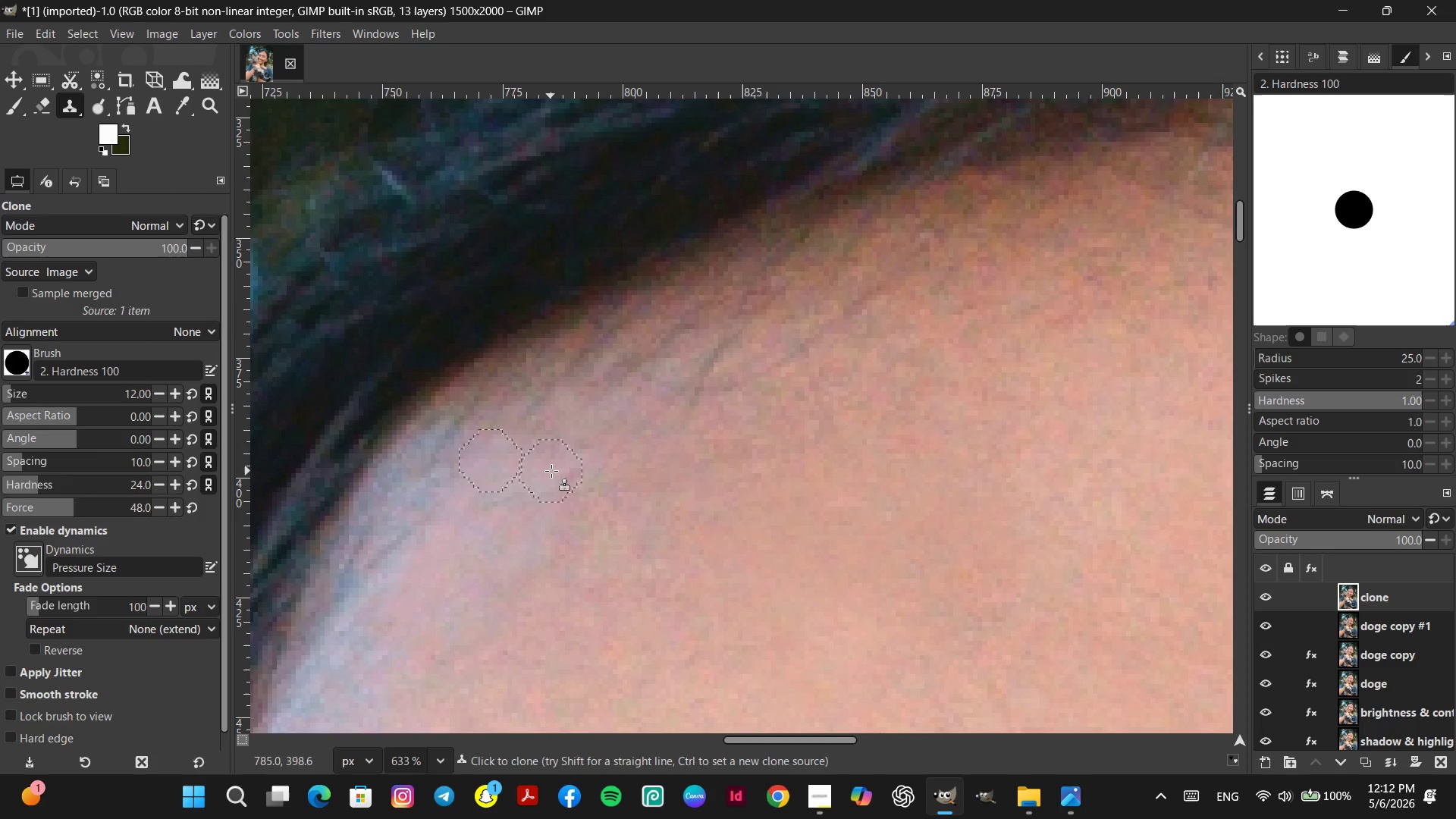 
hold_key(key=ControlLeft, duration=0.39)
left_click_drag(start_coordinate=[591, 494], to_coordinate=[587, 488])
 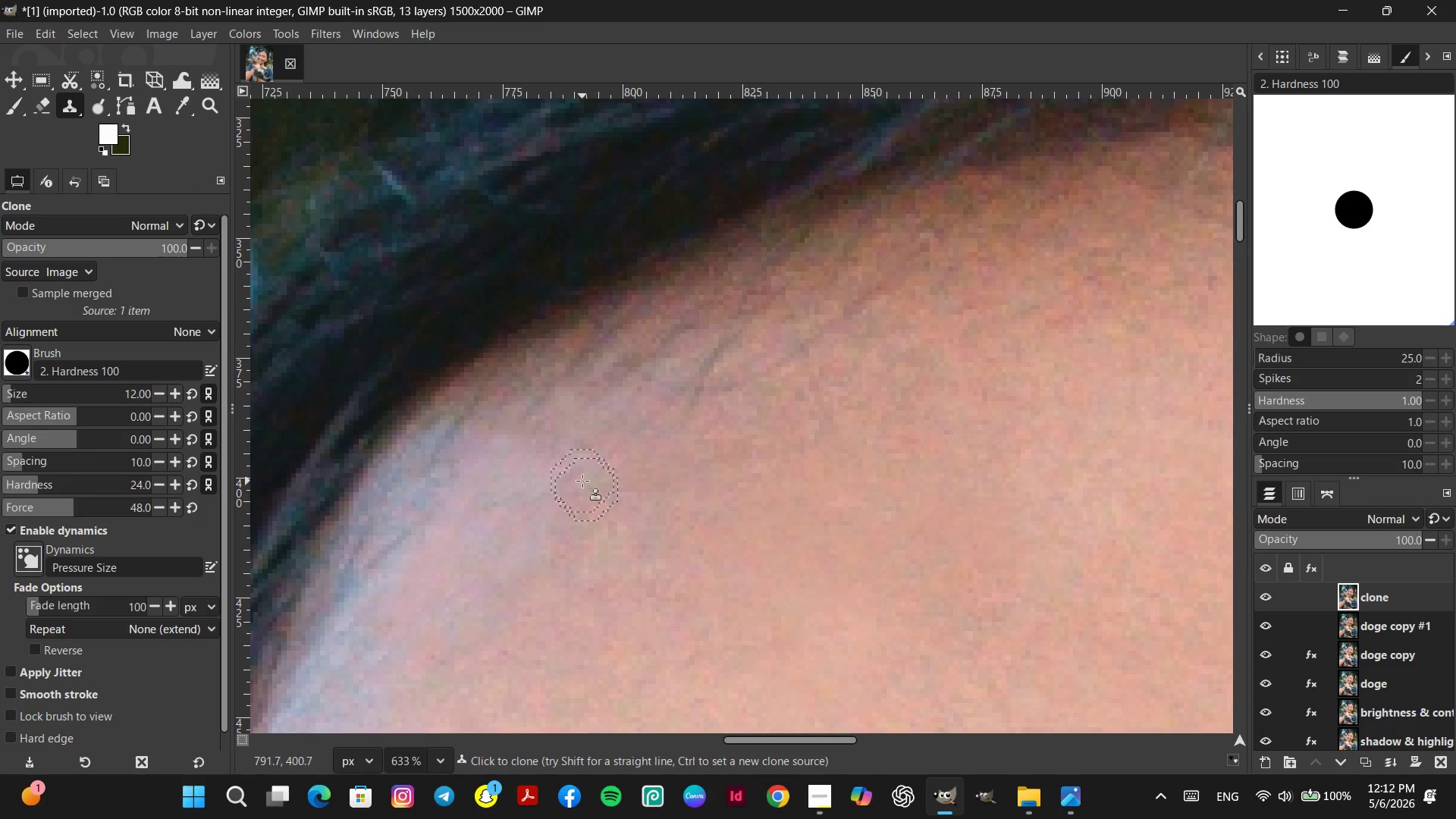 
left_click_drag(start_coordinate=[581, 479], to_coordinate=[575, 474])
 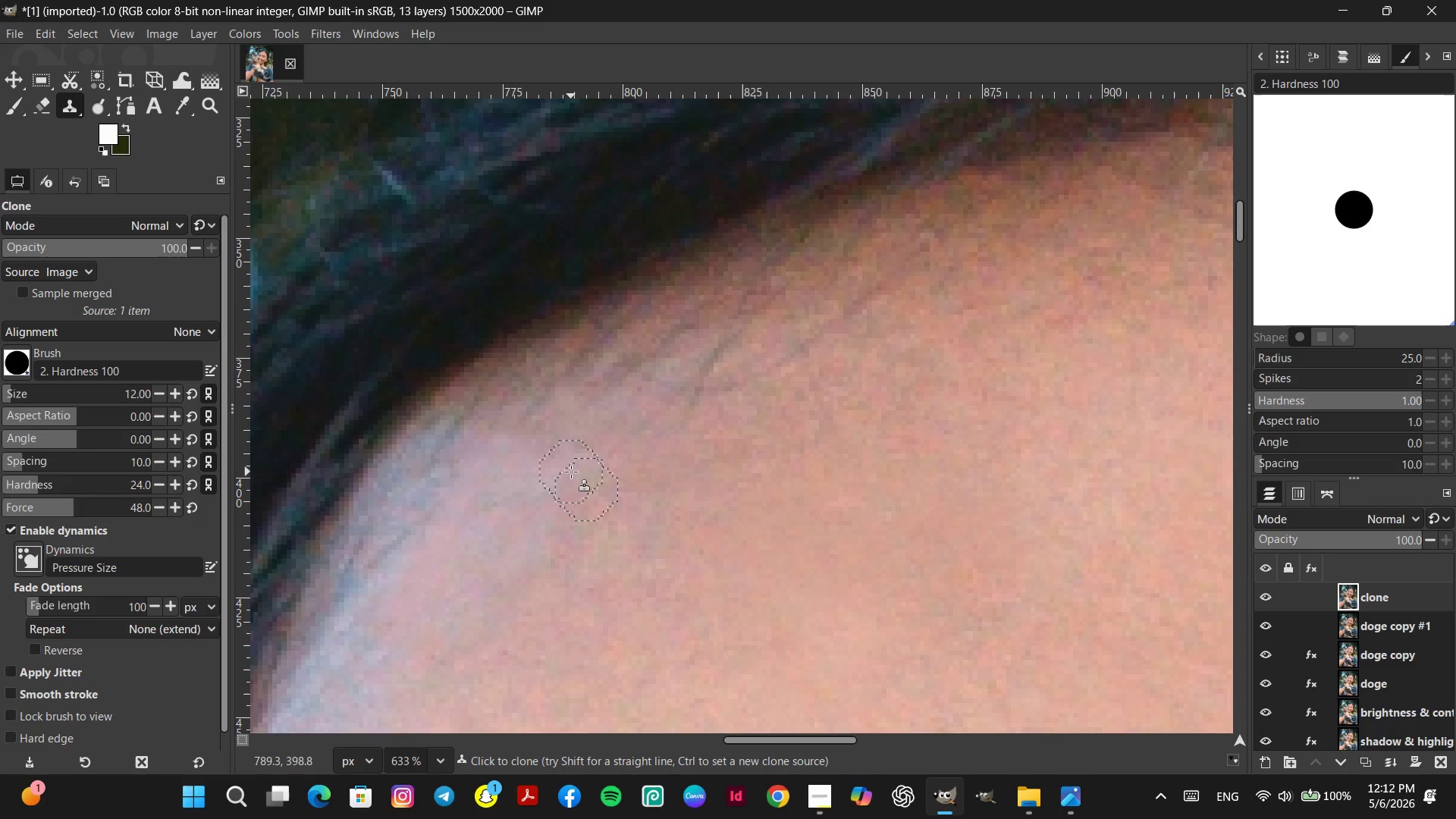 
triple_click([571, 472])
 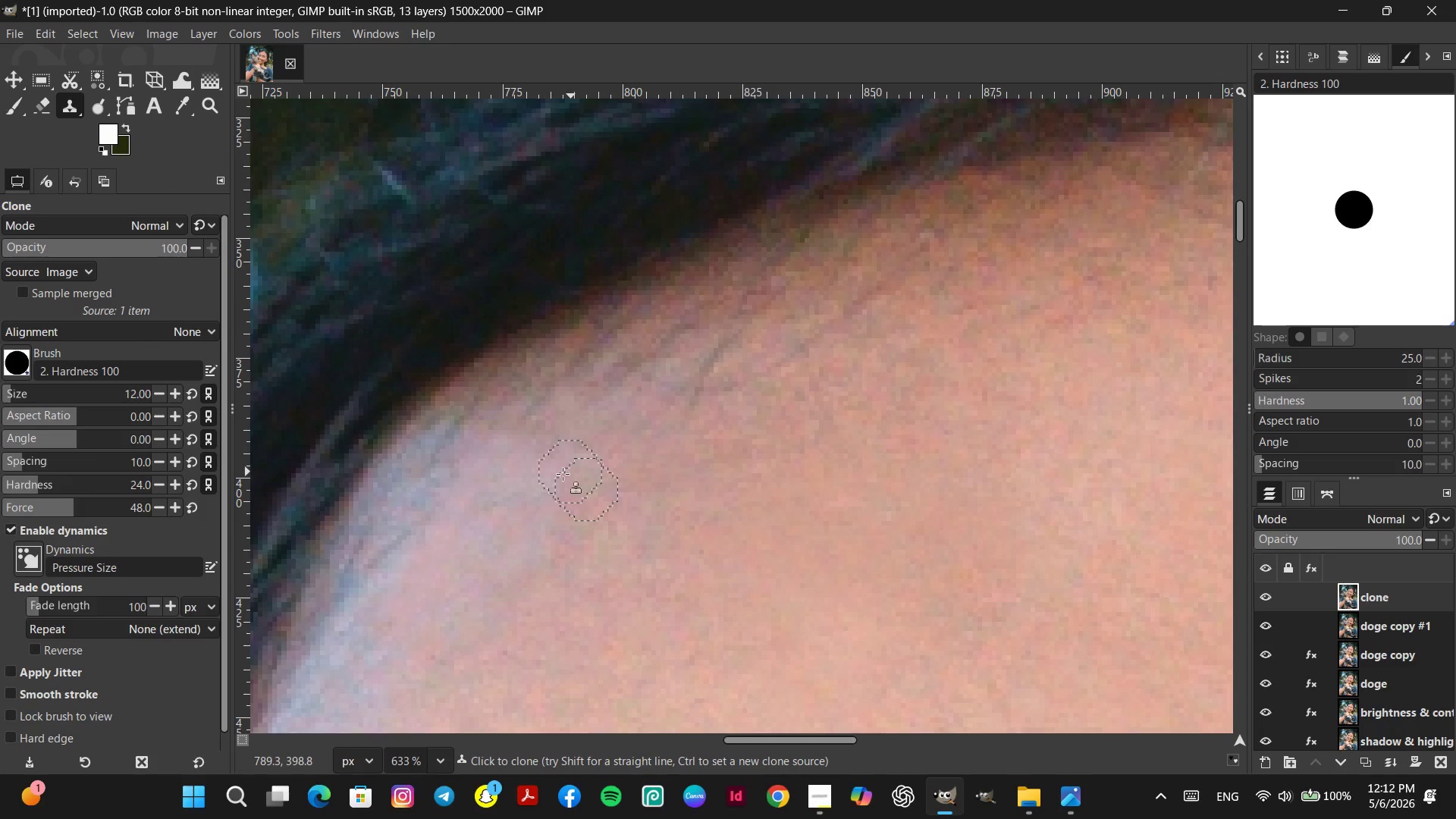 
hold_key(key=ControlLeft, duration=0.73)
left_click_drag(start_coordinate=[443, 528], to_coordinate=[444, 523])
 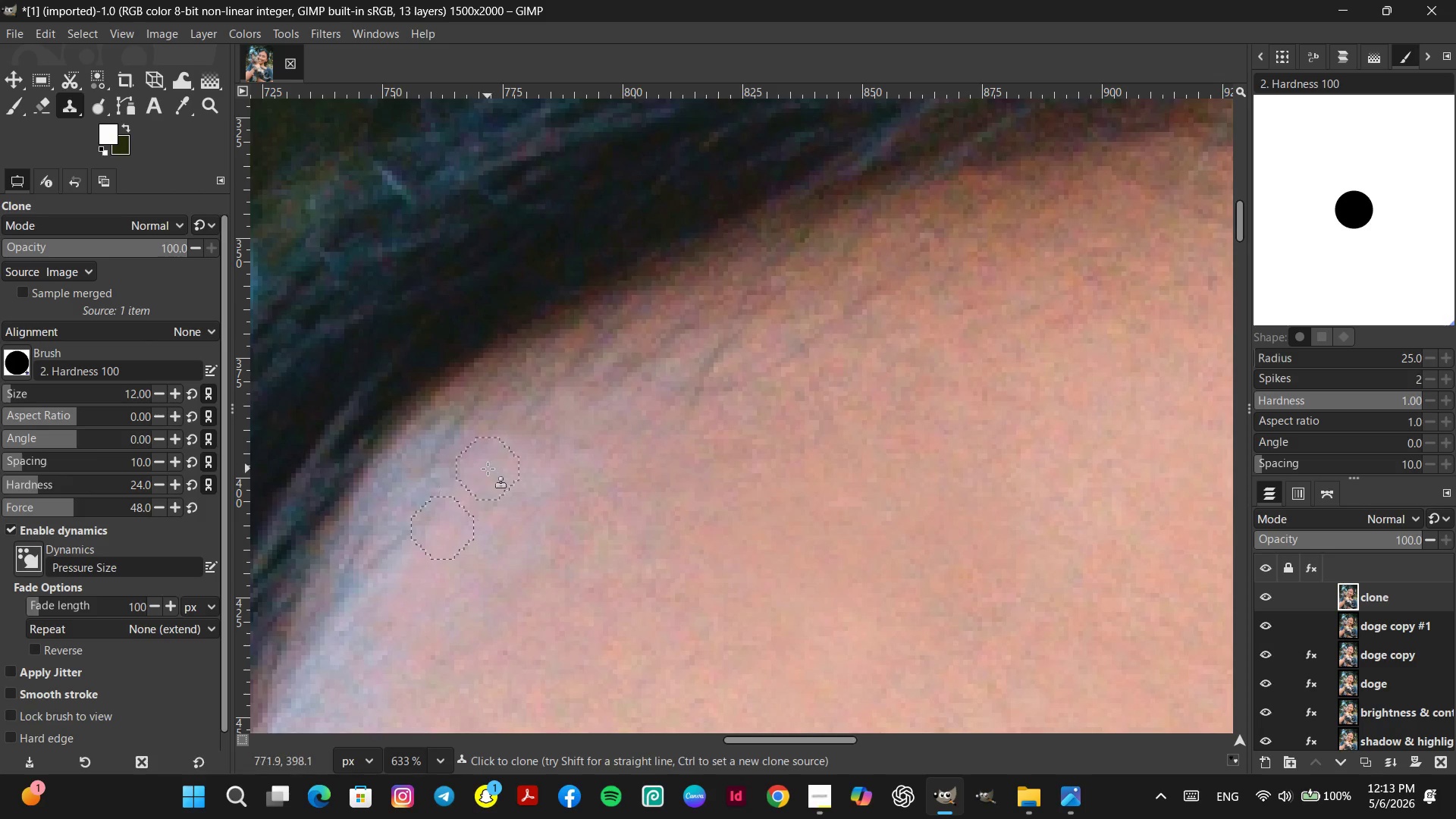 
left_click_drag(start_coordinate=[488, 469], to_coordinate=[495, 463])
 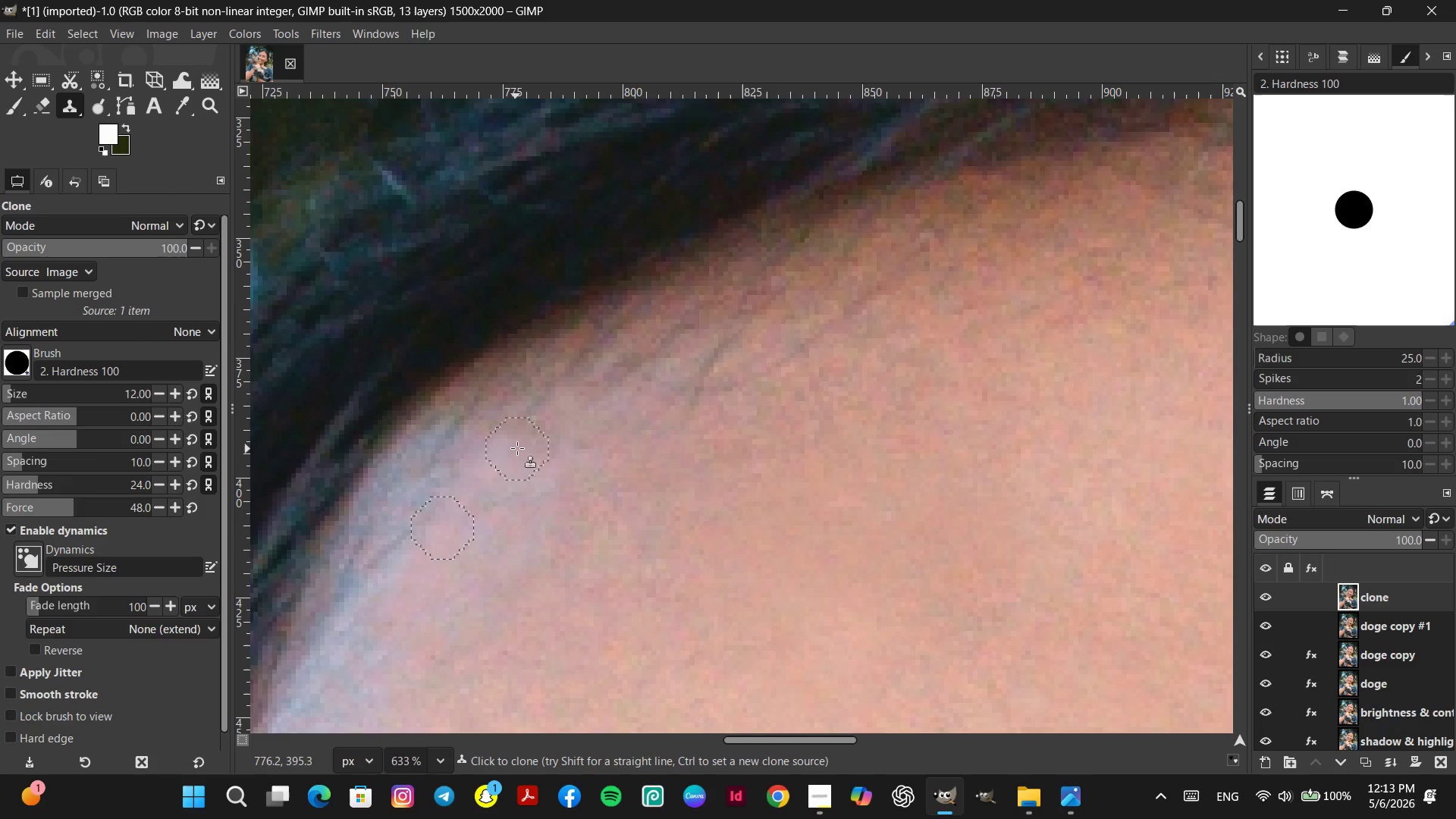 
left_click_drag(start_coordinate=[518, 448], to_coordinate=[522, 446])
 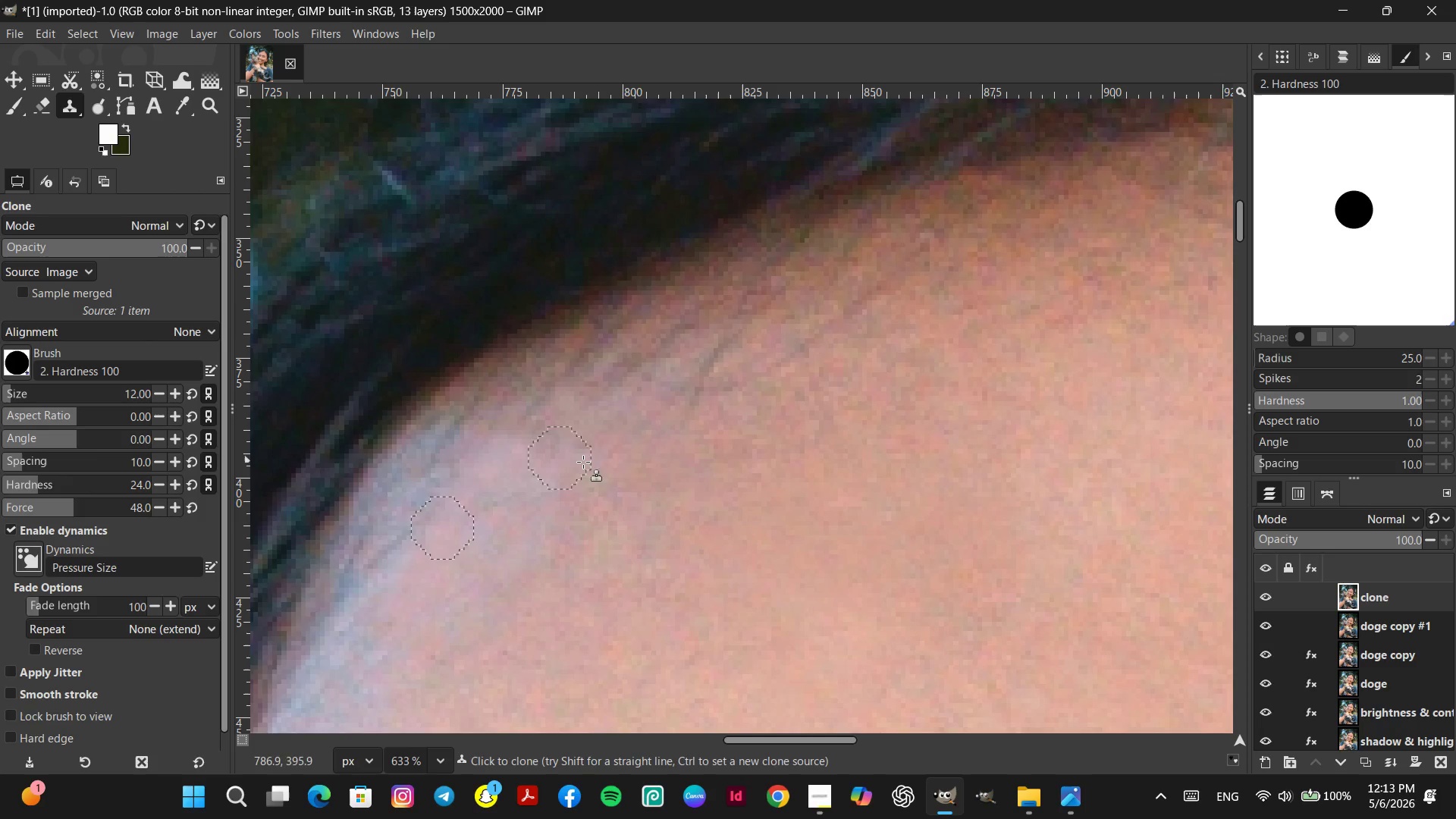 
hold_key(key=ControlLeft, duration=0.38)
left_click_drag(start_coordinate=[614, 455], to_coordinate=[610, 453])
 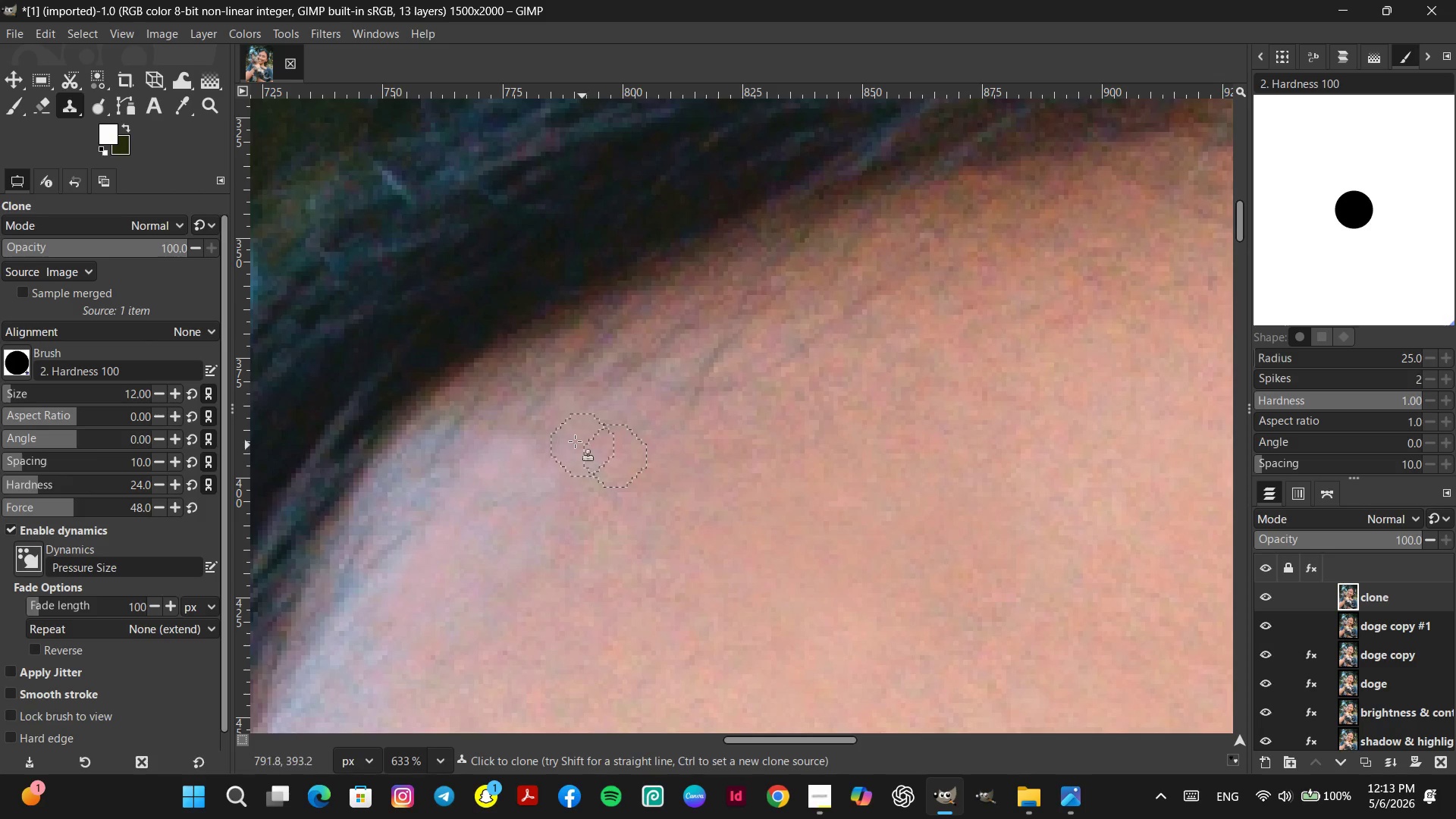 
left_click_drag(start_coordinate=[566, 439], to_coordinate=[559, 436])
 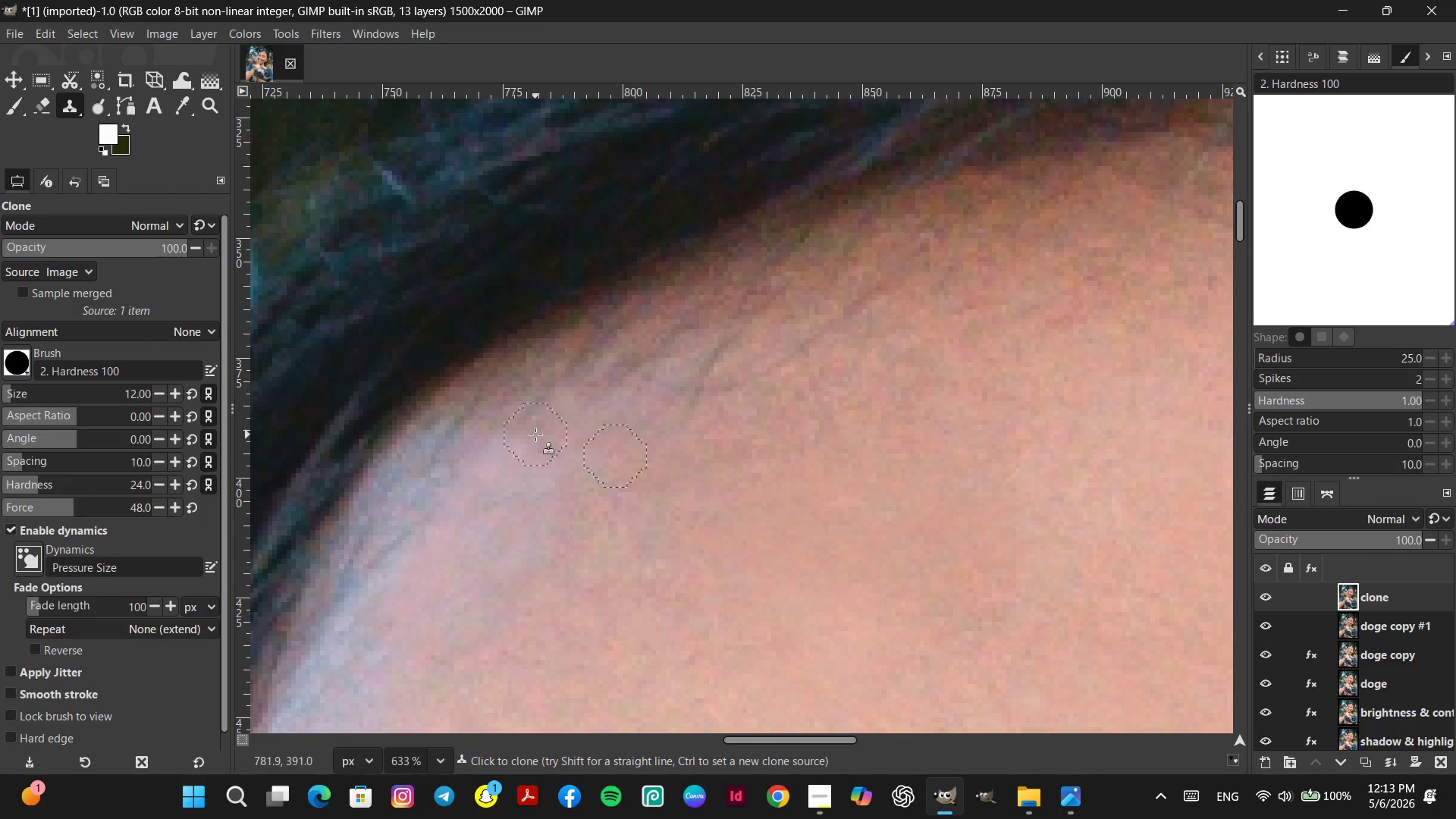 
left_click_drag(start_coordinate=[535, 435], to_coordinate=[530, 430])
 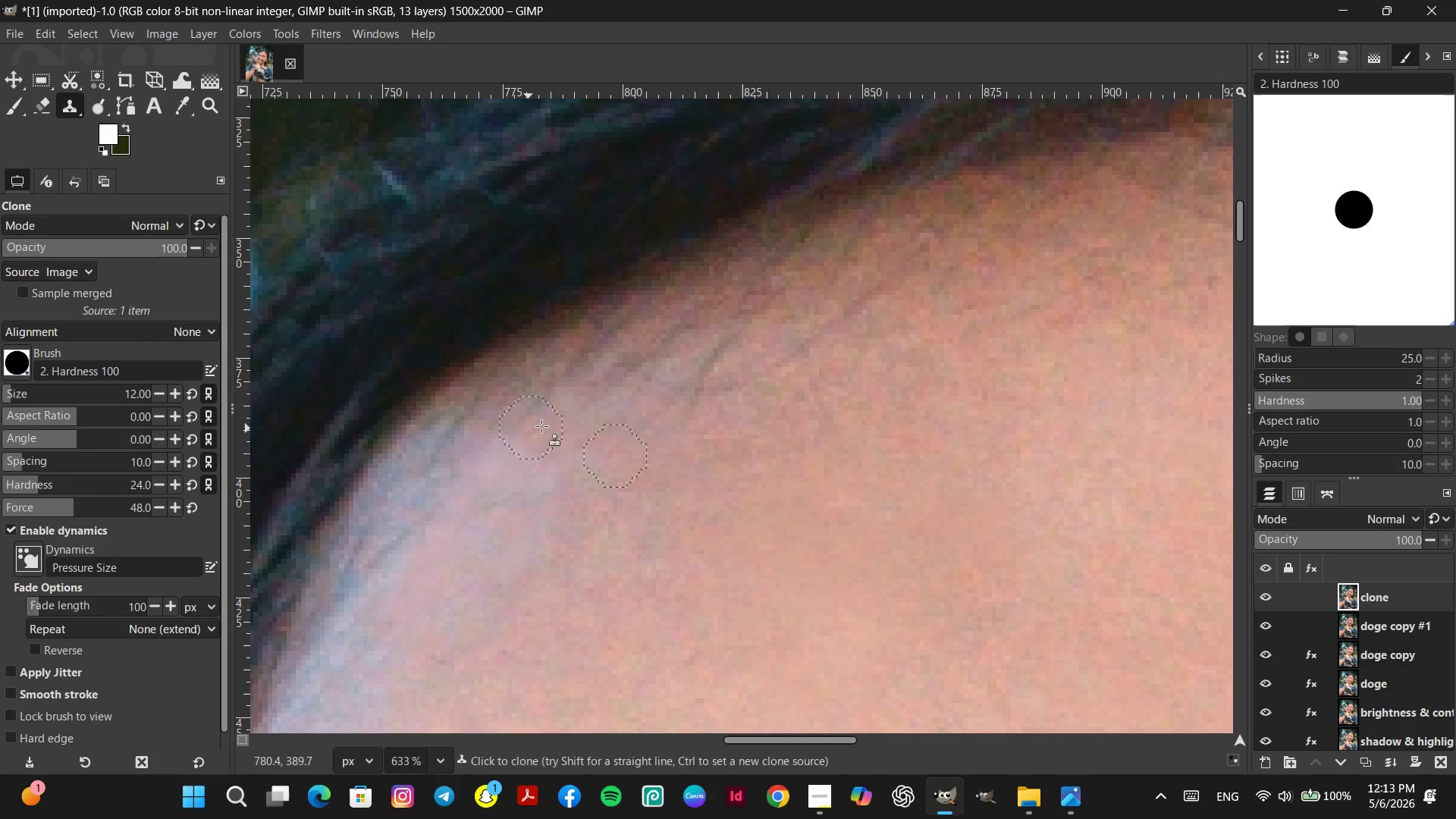 
hold_key(key=ControlLeft, duration=0.39)
 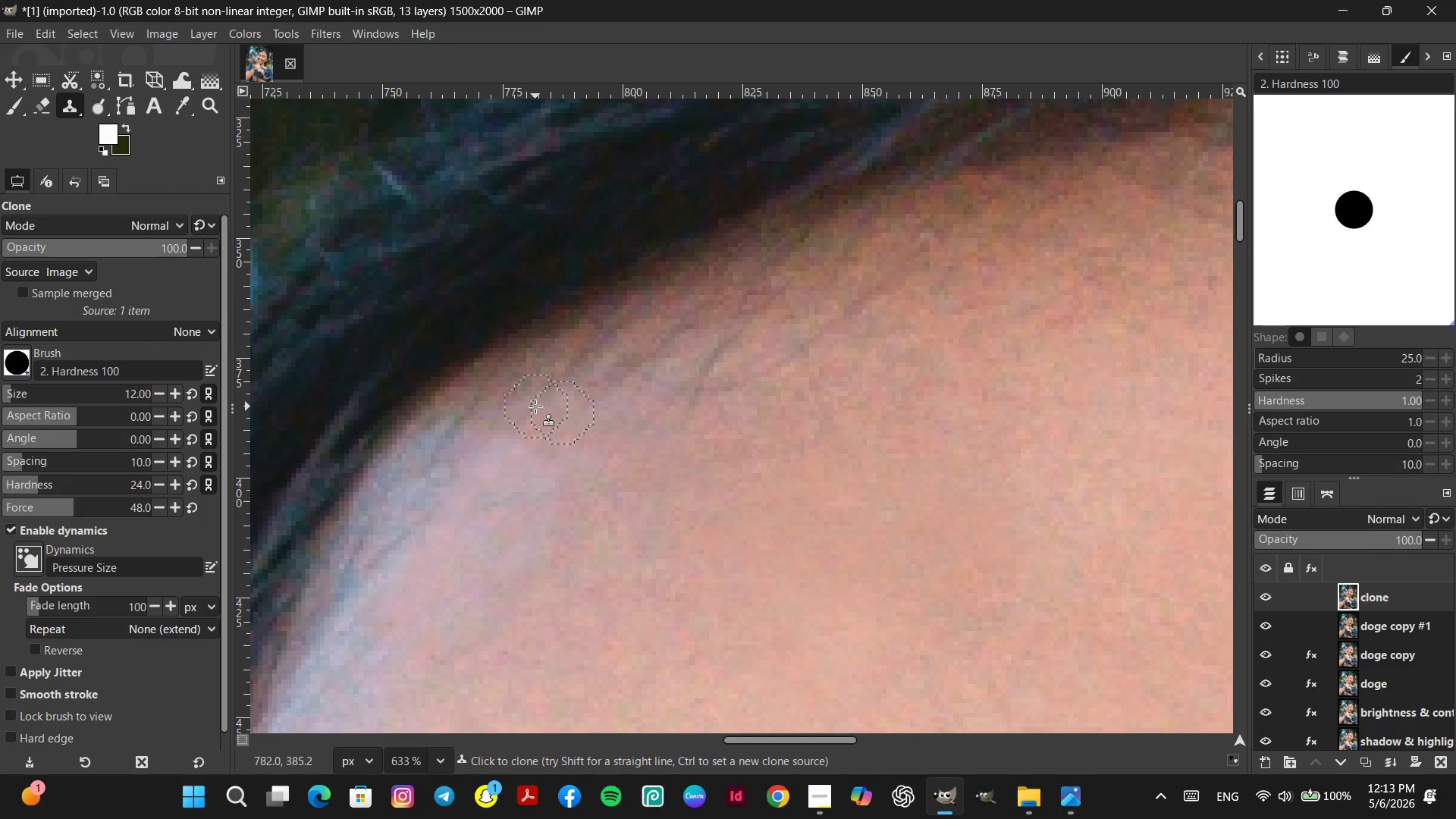 
triple_click([526, 410])
 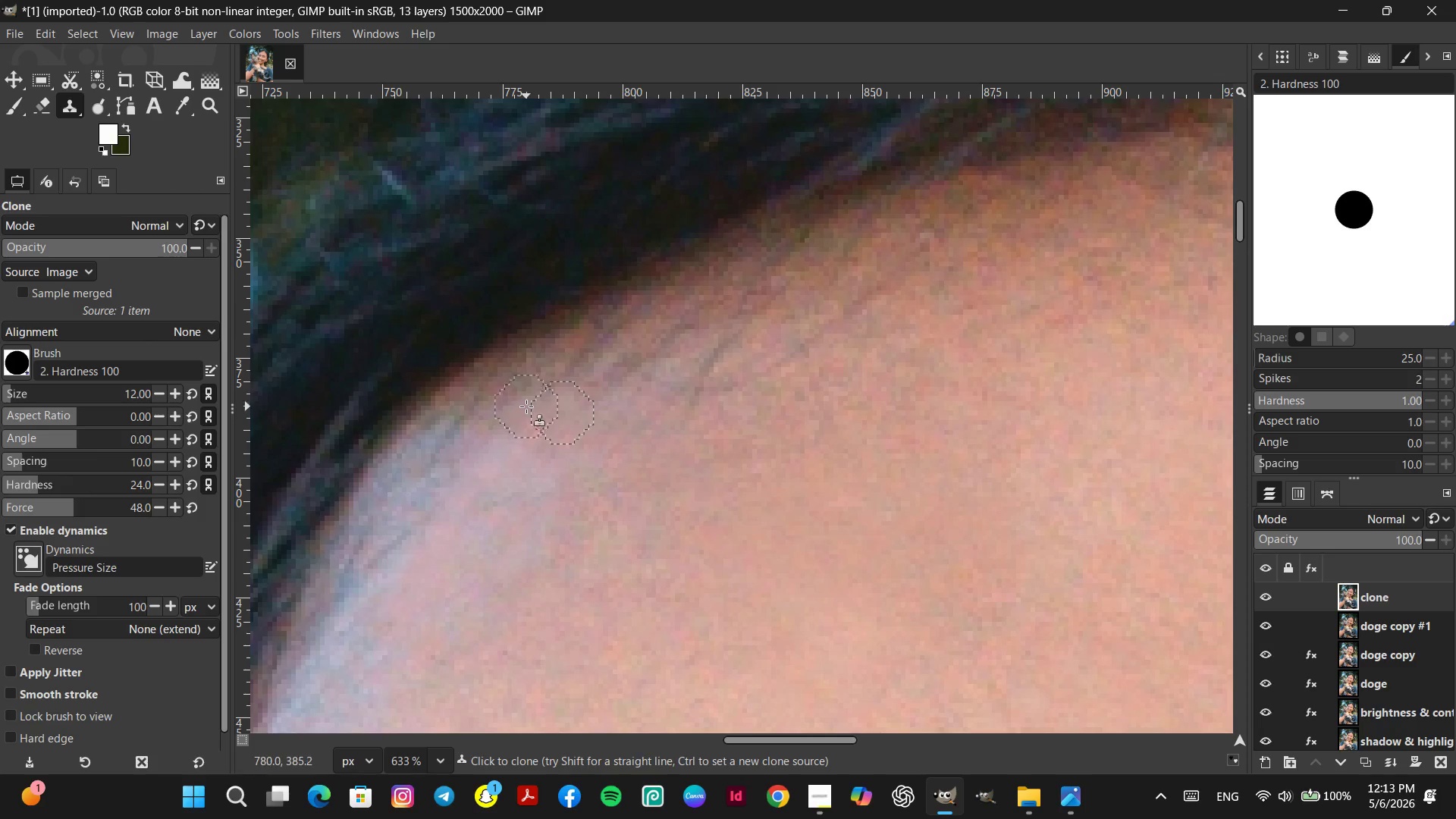 
hold_key(key=ControlLeft, duration=0.38)
left_click_drag(start_coordinate=[559, 409], to_coordinate=[554, 403])
 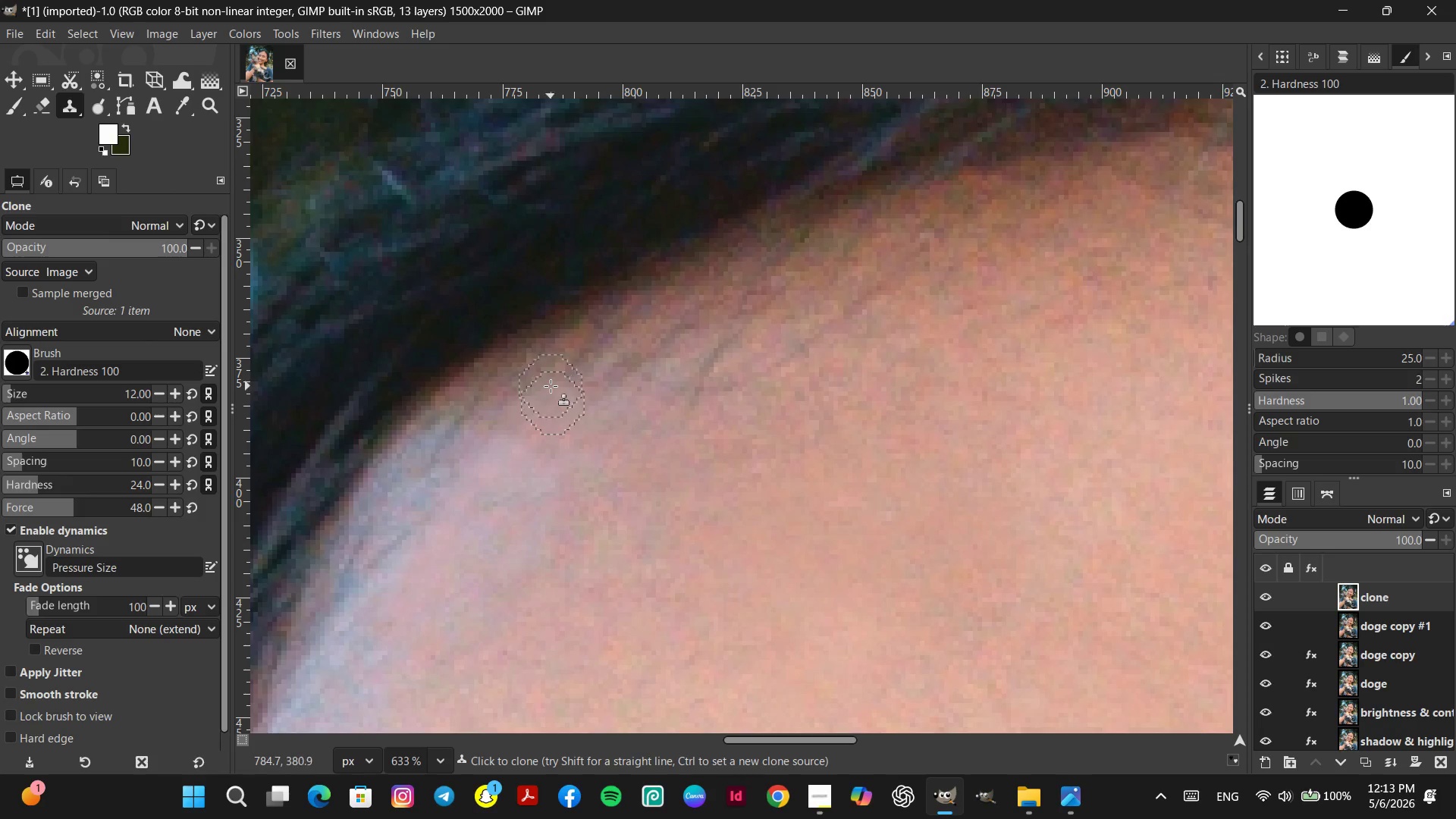 
hold_key(key=ControlLeft, duration=0.53)
 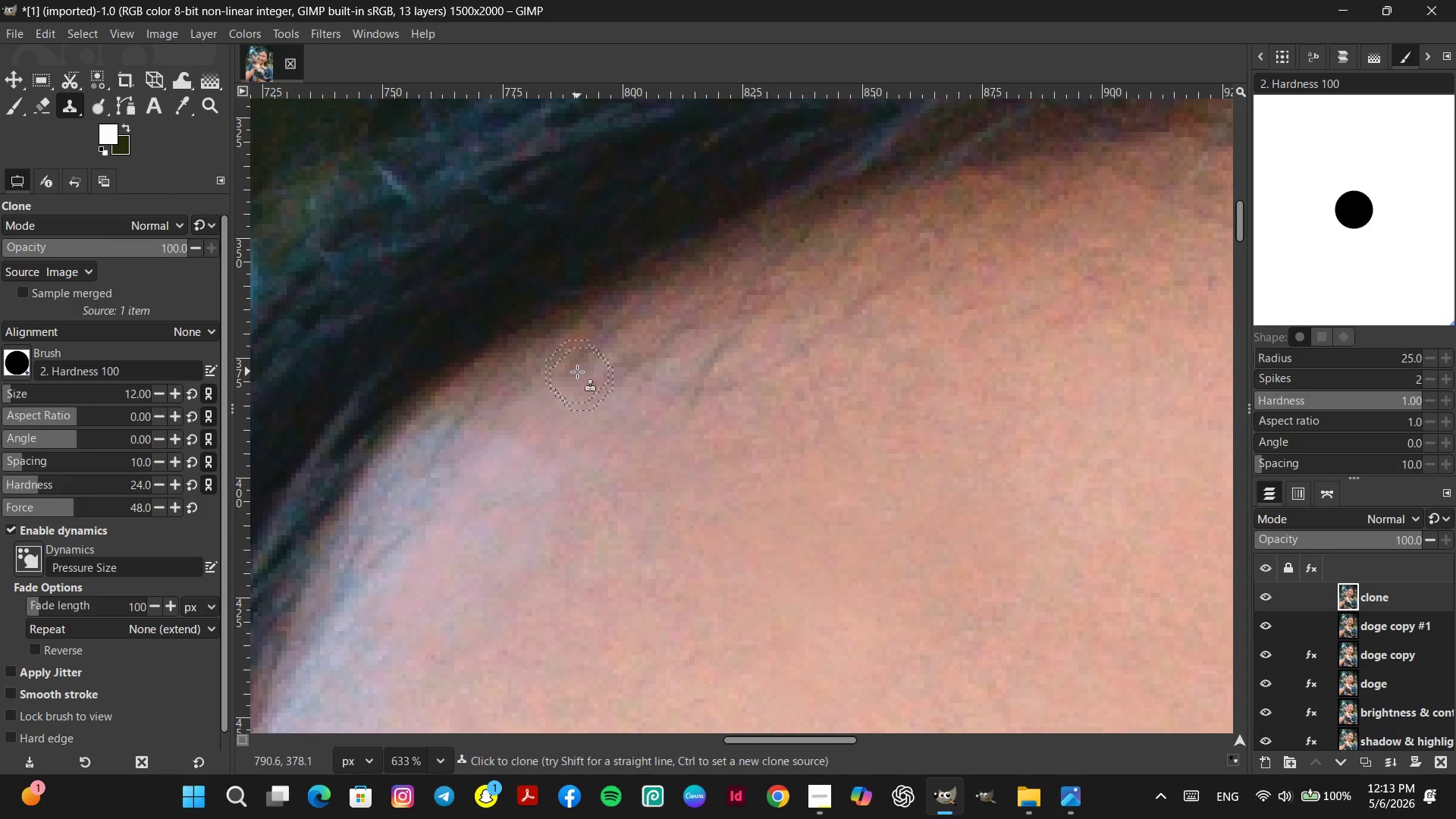 
left_click_drag(start_coordinate=[577, 372], to_coordinate=[574, 366])
 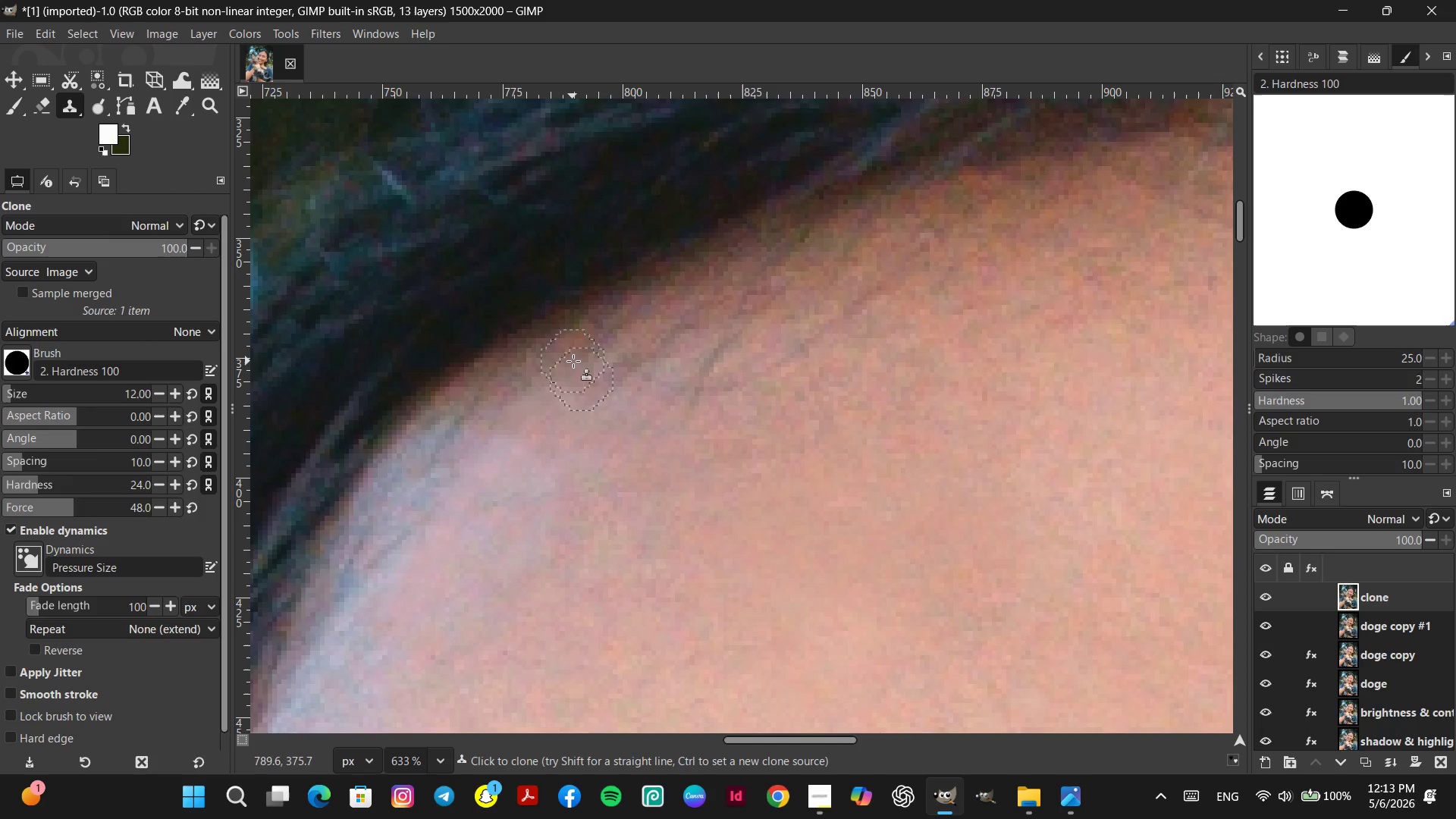 
left_click_drag(start_coordinate=[573, 361], to_coordinate=[582, 369])
 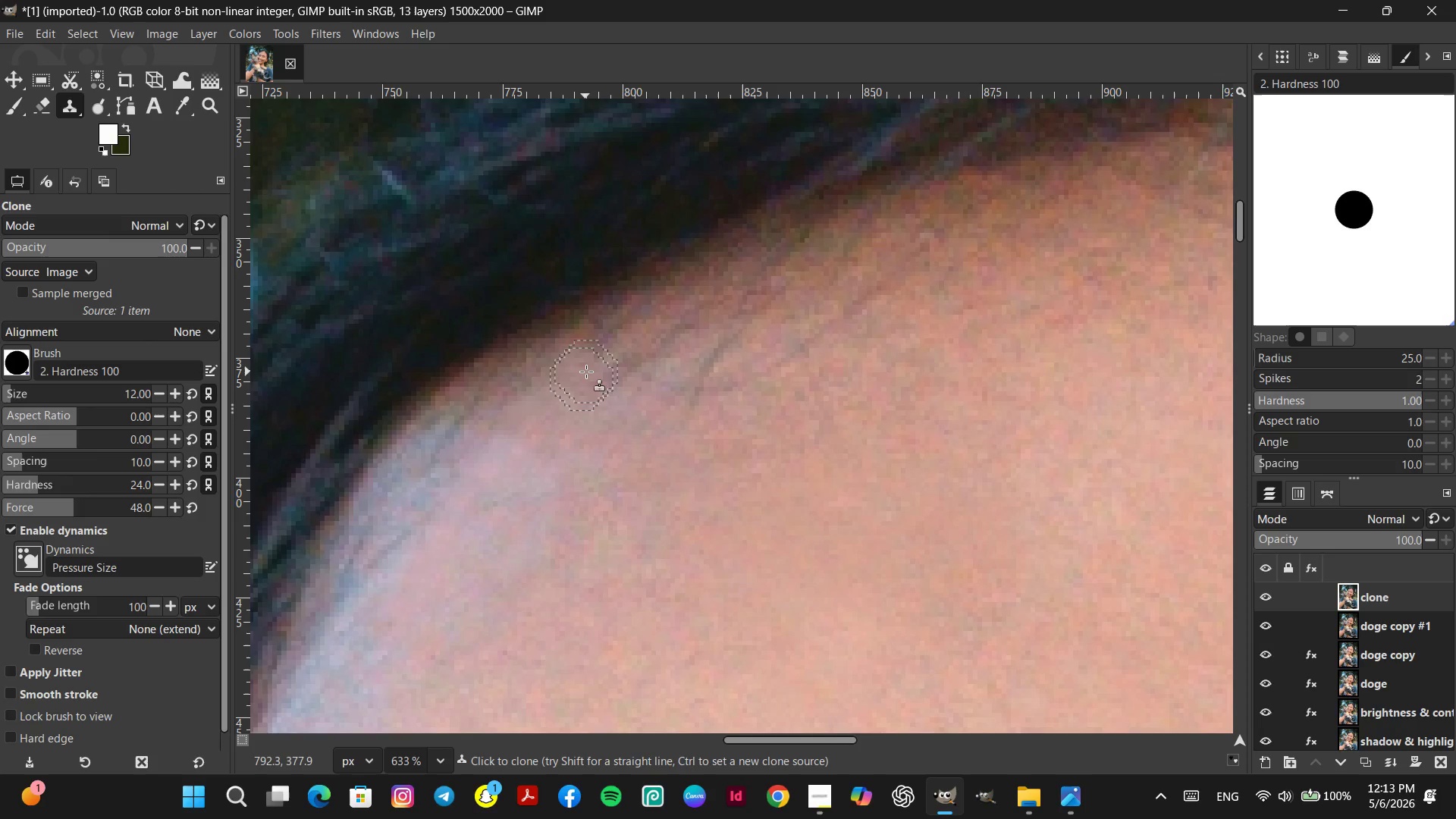 
left_click_drag(start_coordinate=[587, 372], to_coordinate=[585, 367])
 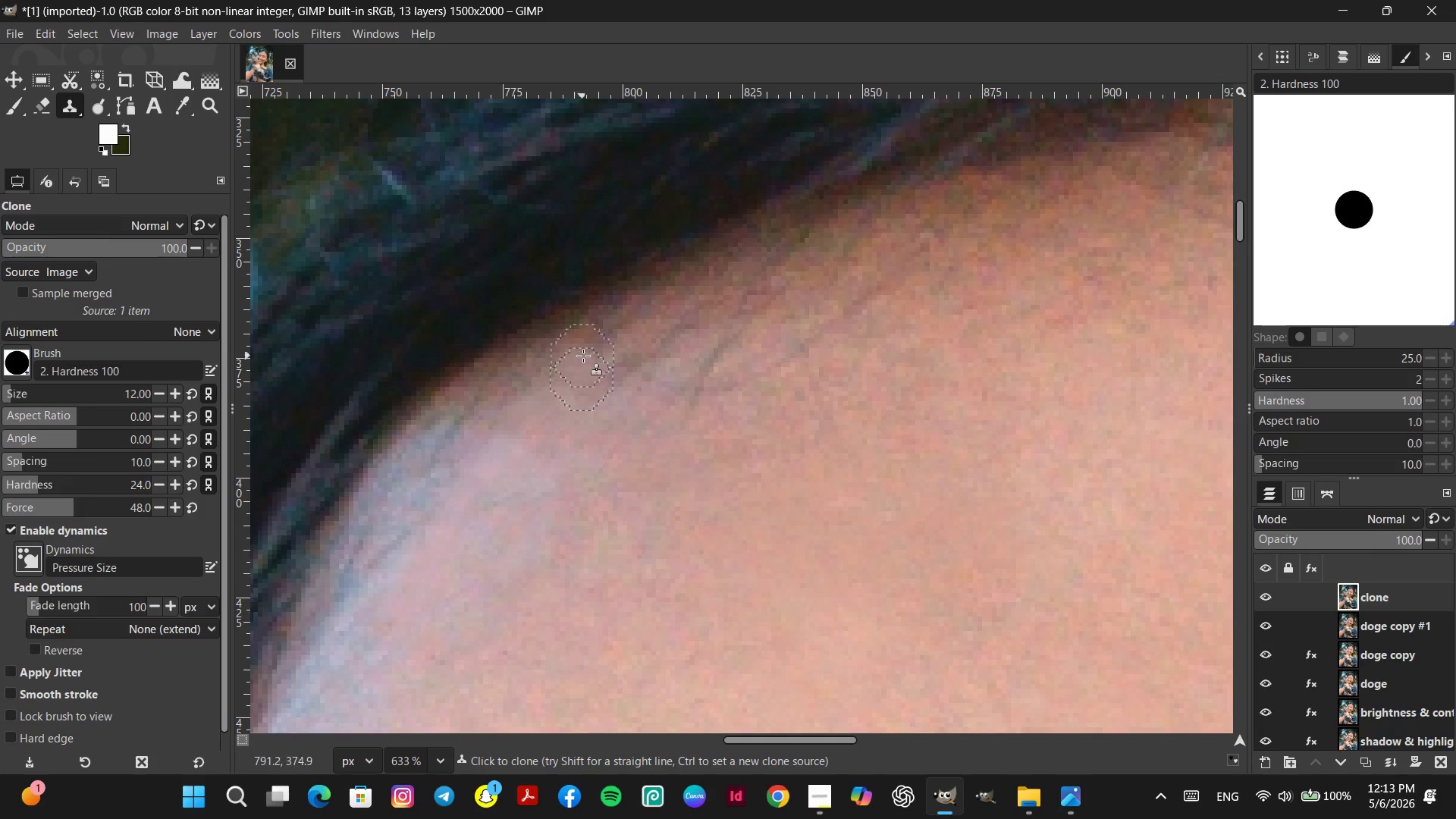 
hold_key(key=ControlLeft, duration=0.33)
 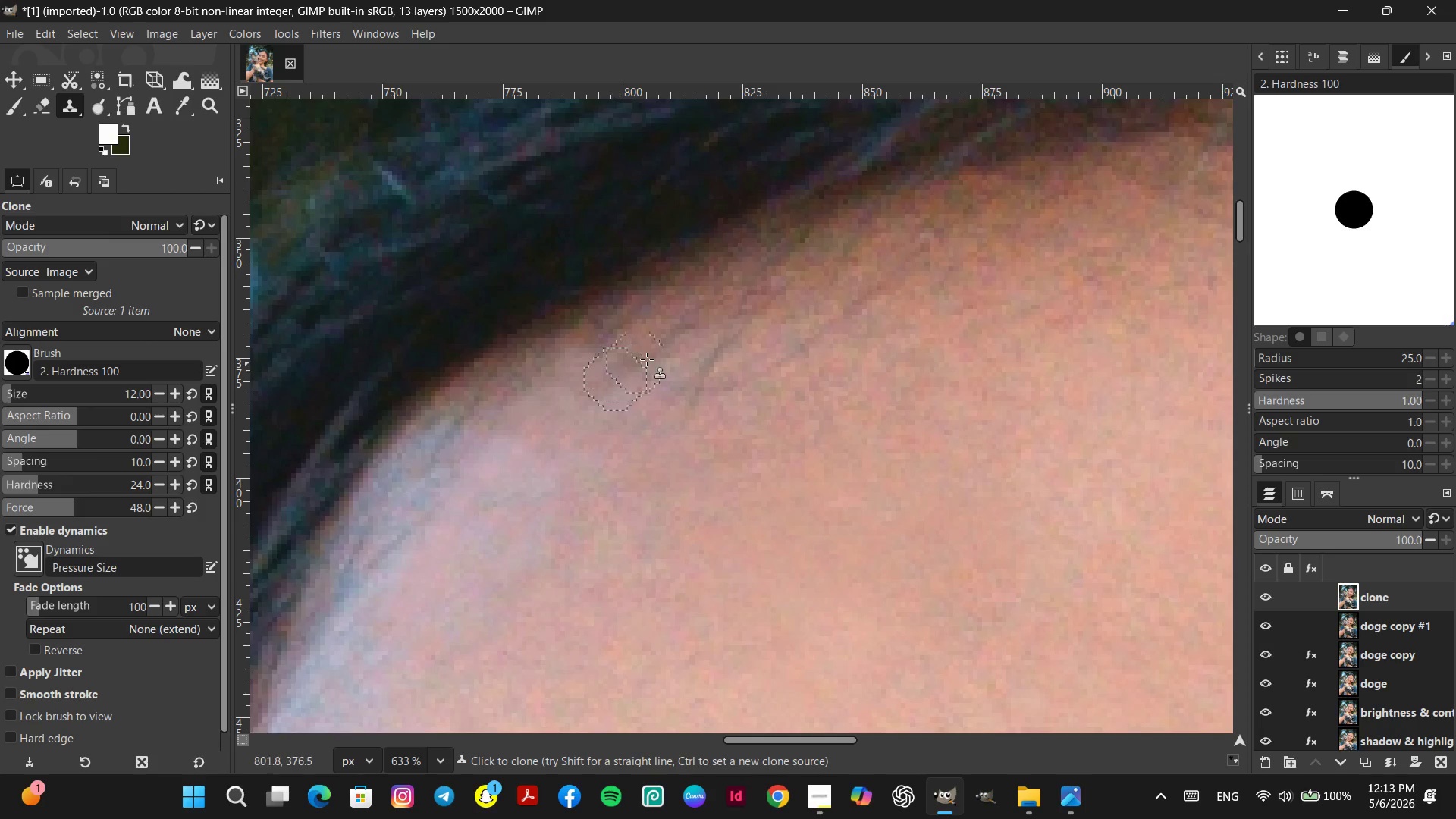 
triple_click([649, 359])
 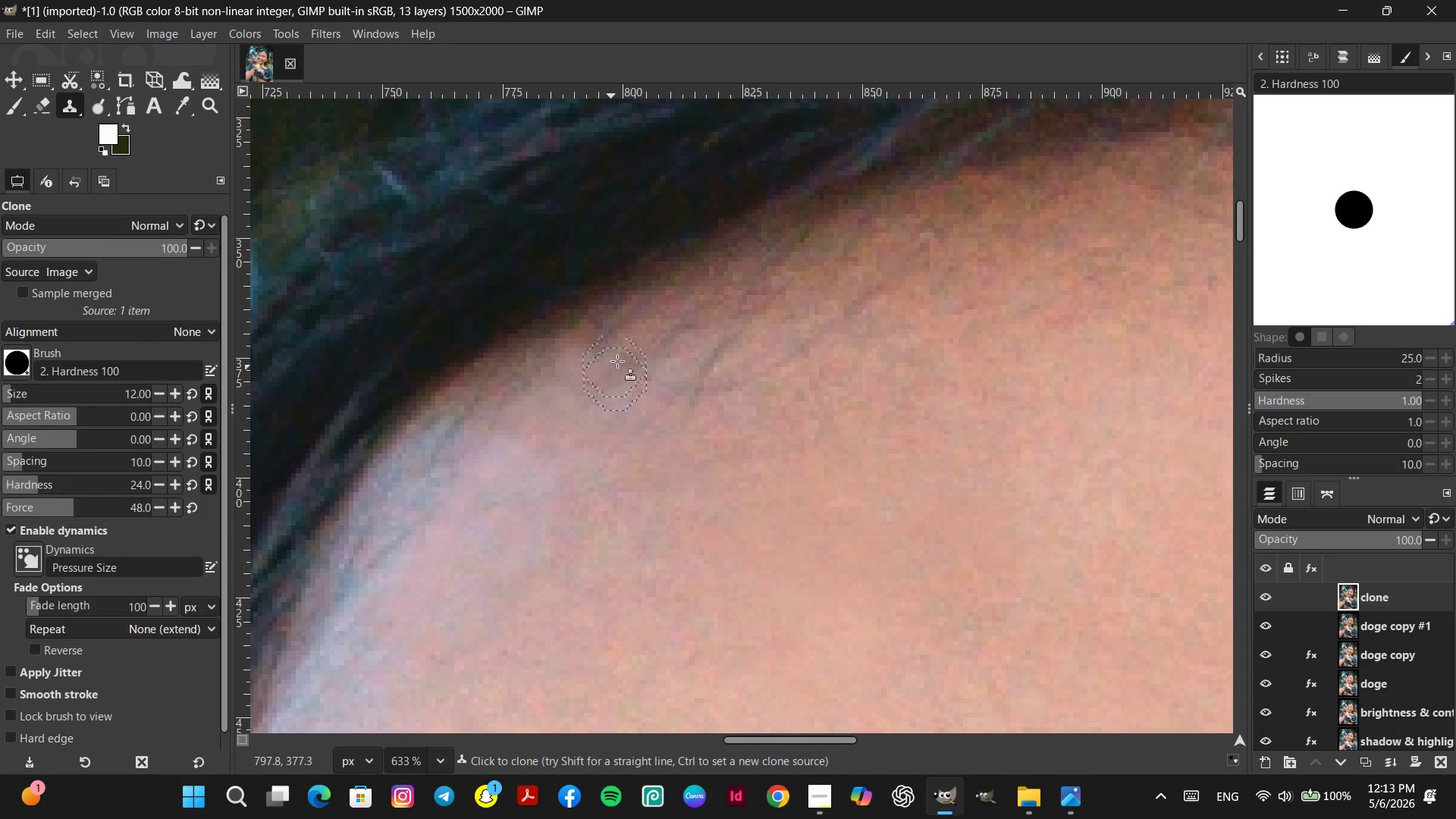 
triple_click([617, 360])
 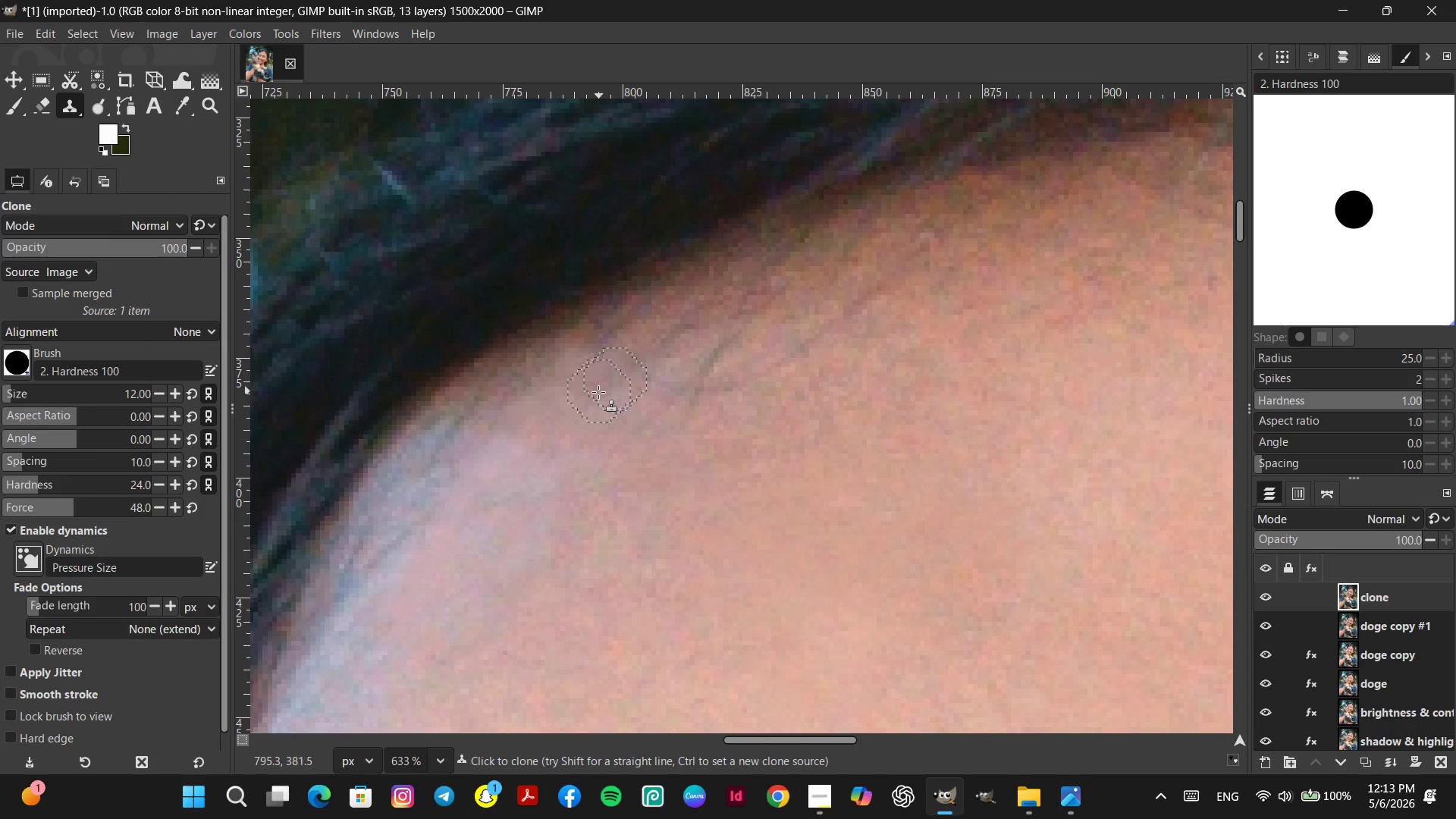 
left_click_drag(start_coordinate=[598, 392], to_coordinate=[604, 387])
 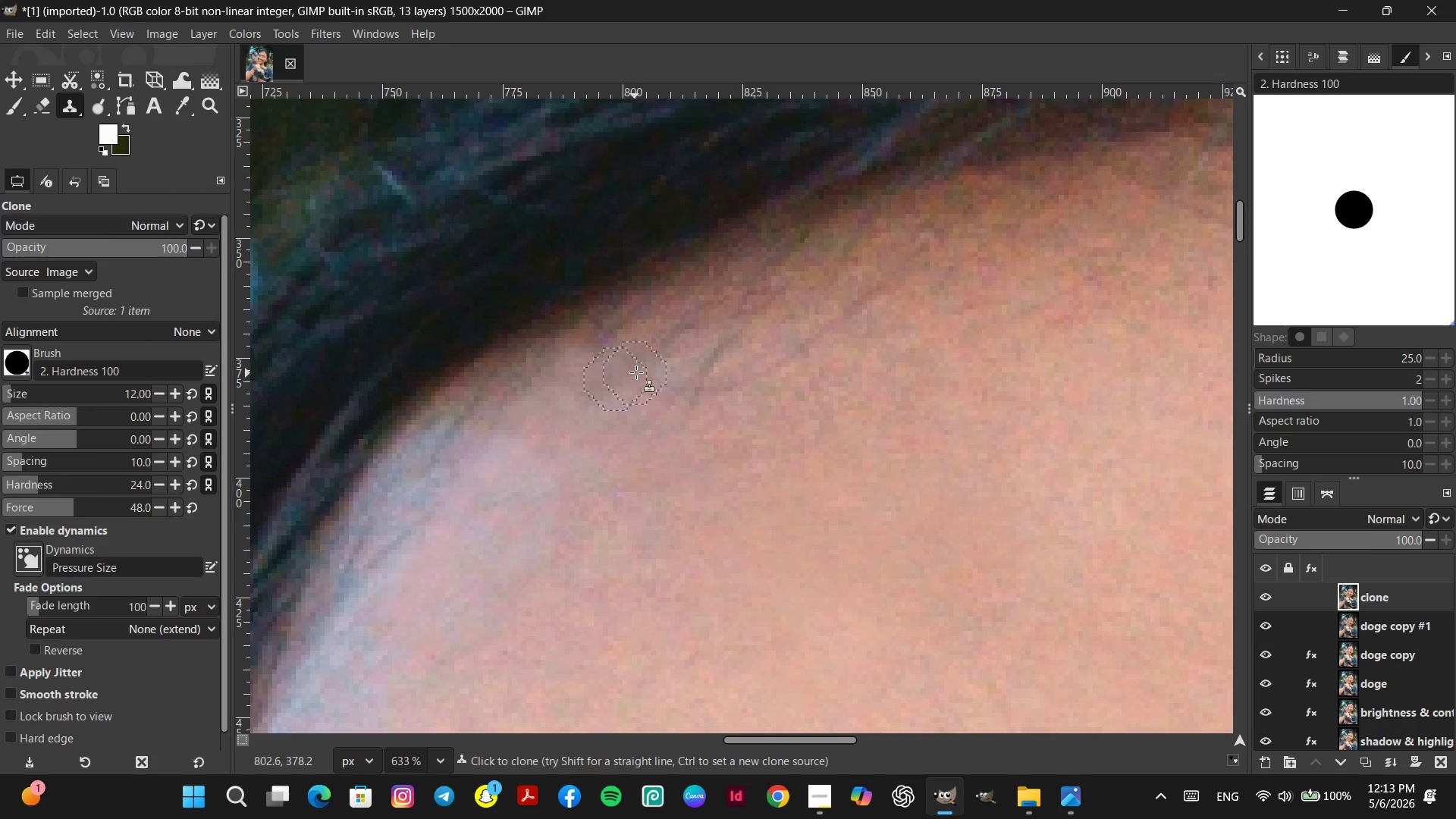 
hold_key(key=ControlLeft, duration=0.31)
triple_click([649, 398])
 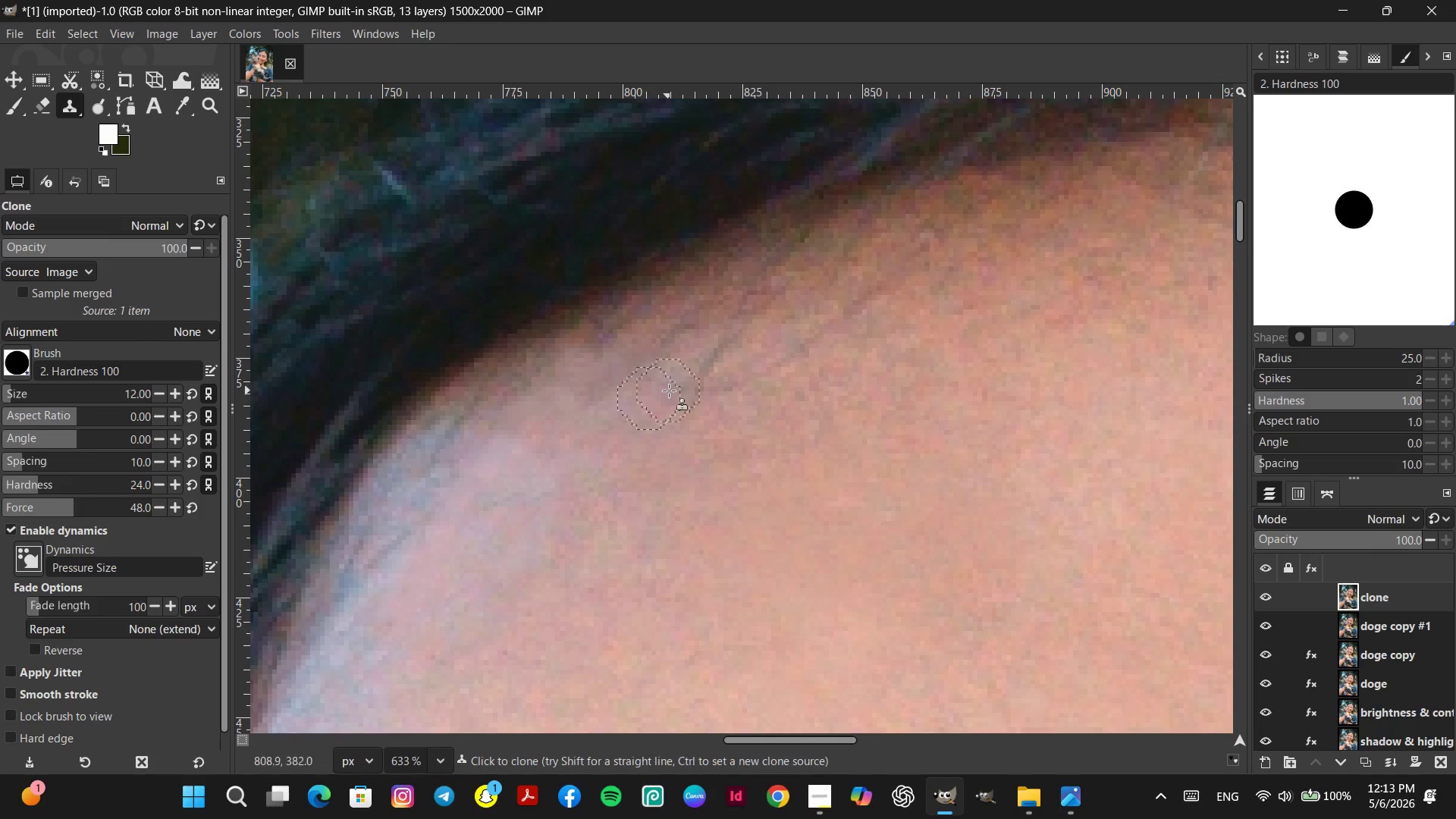 
left_click_drag(start_coordinate=[669, 391], to_coordinate=[673, 390])
 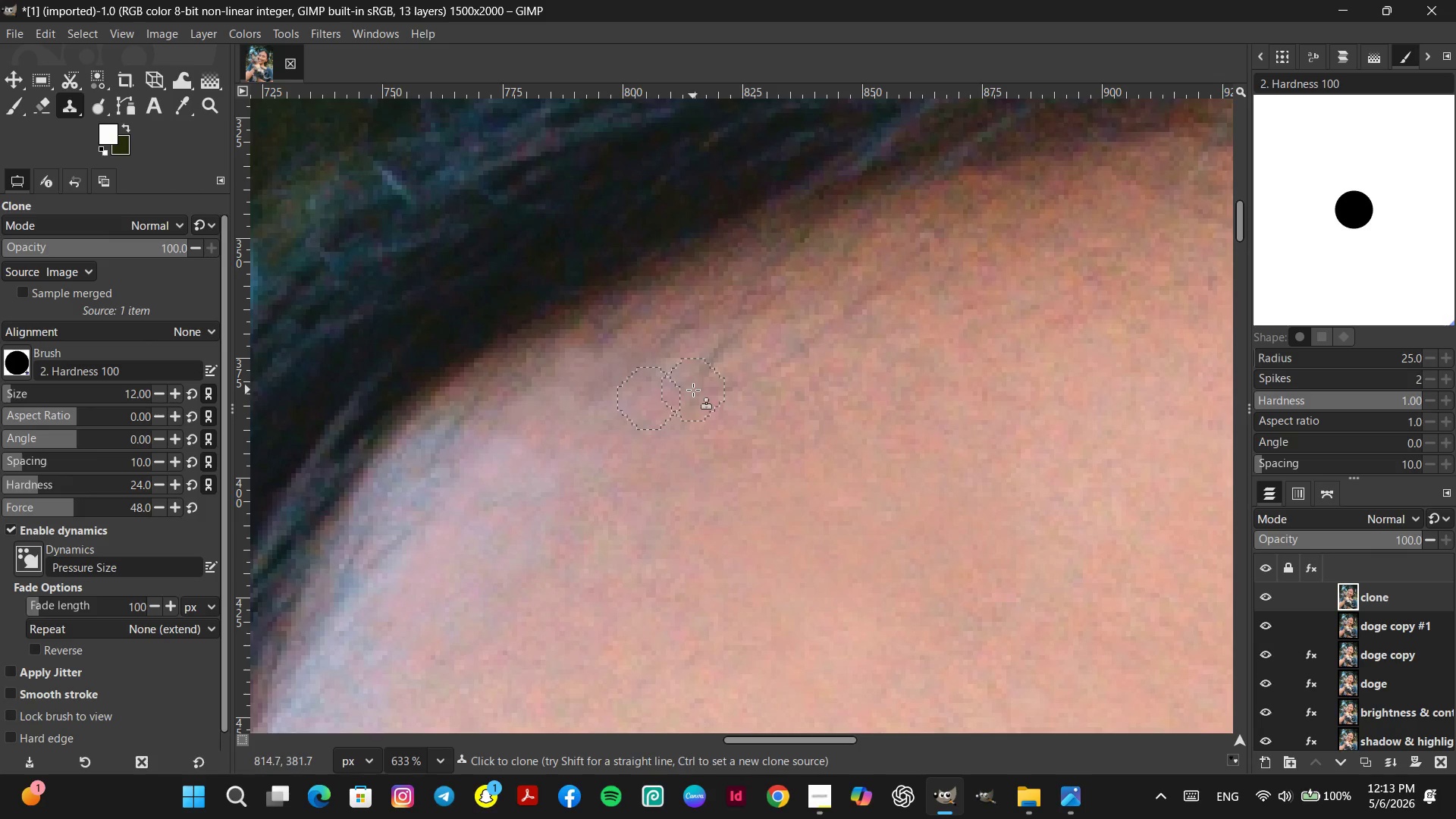 
left_click_drag(start_coordinate=[693, 391], to_coordinate=[691, 397])
 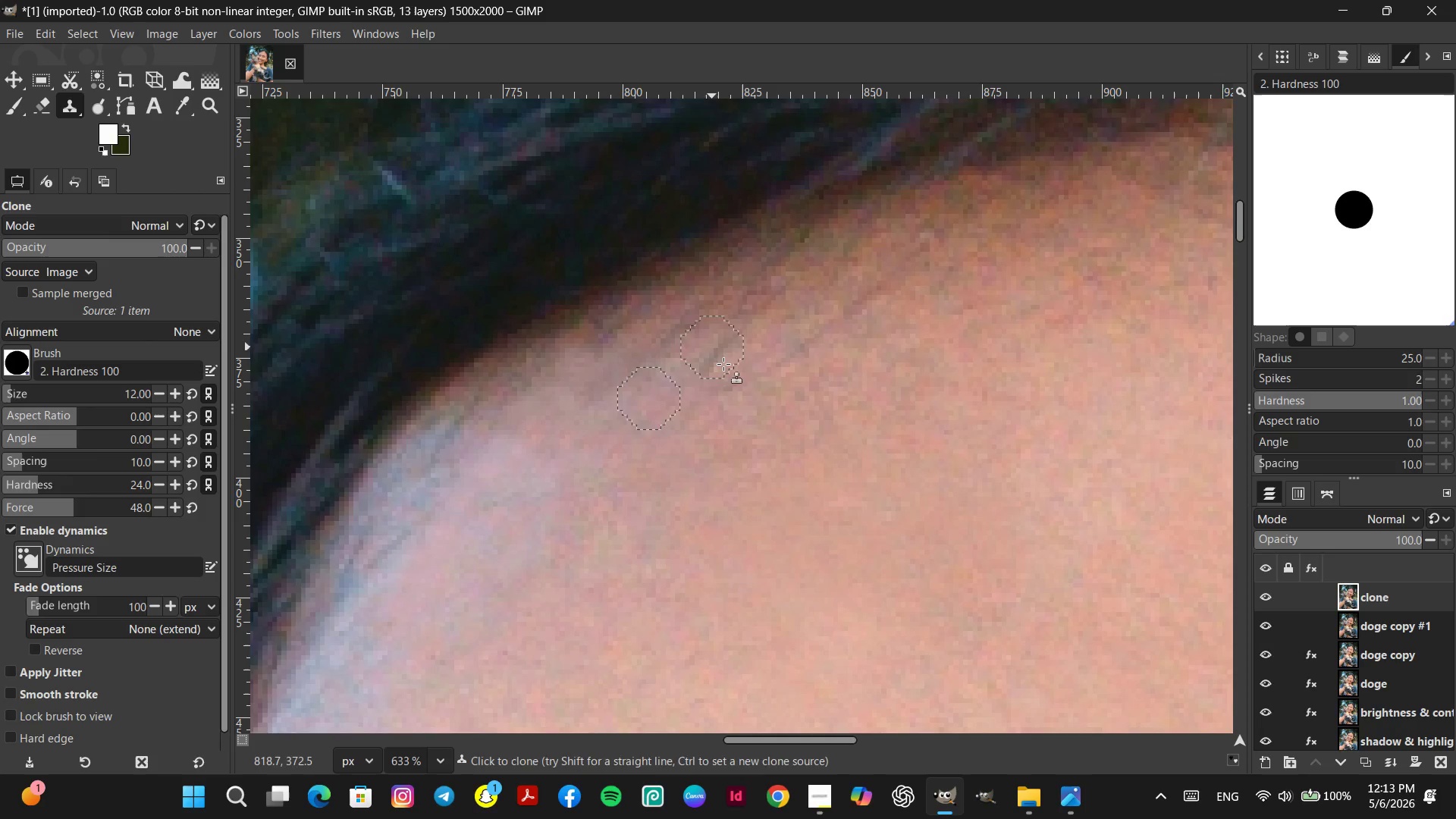 
key(Control+ControlLeft)
 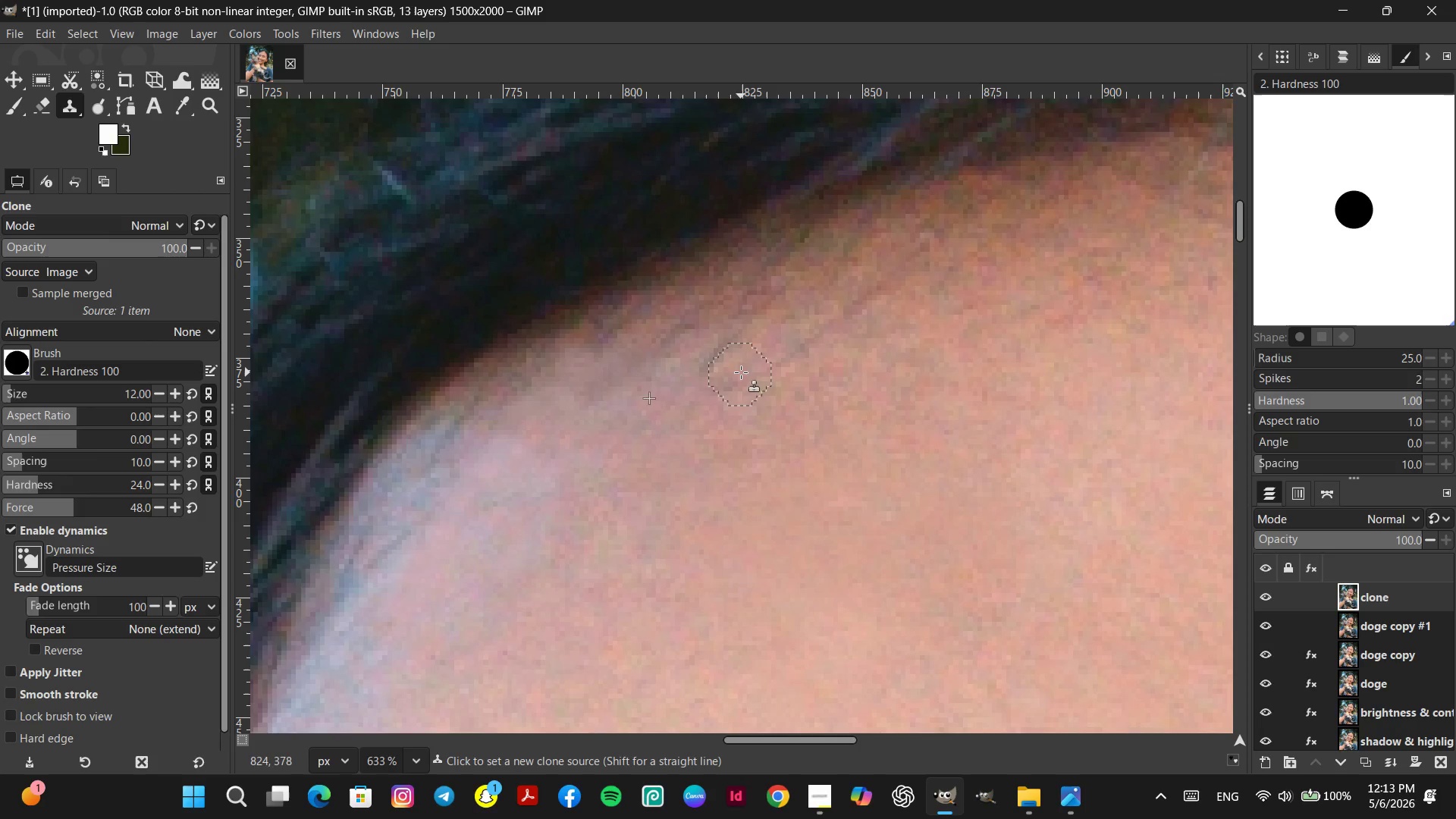 
left_click_drag(start_coordinate=[741, 372], to_coordinate=[737, 368])
 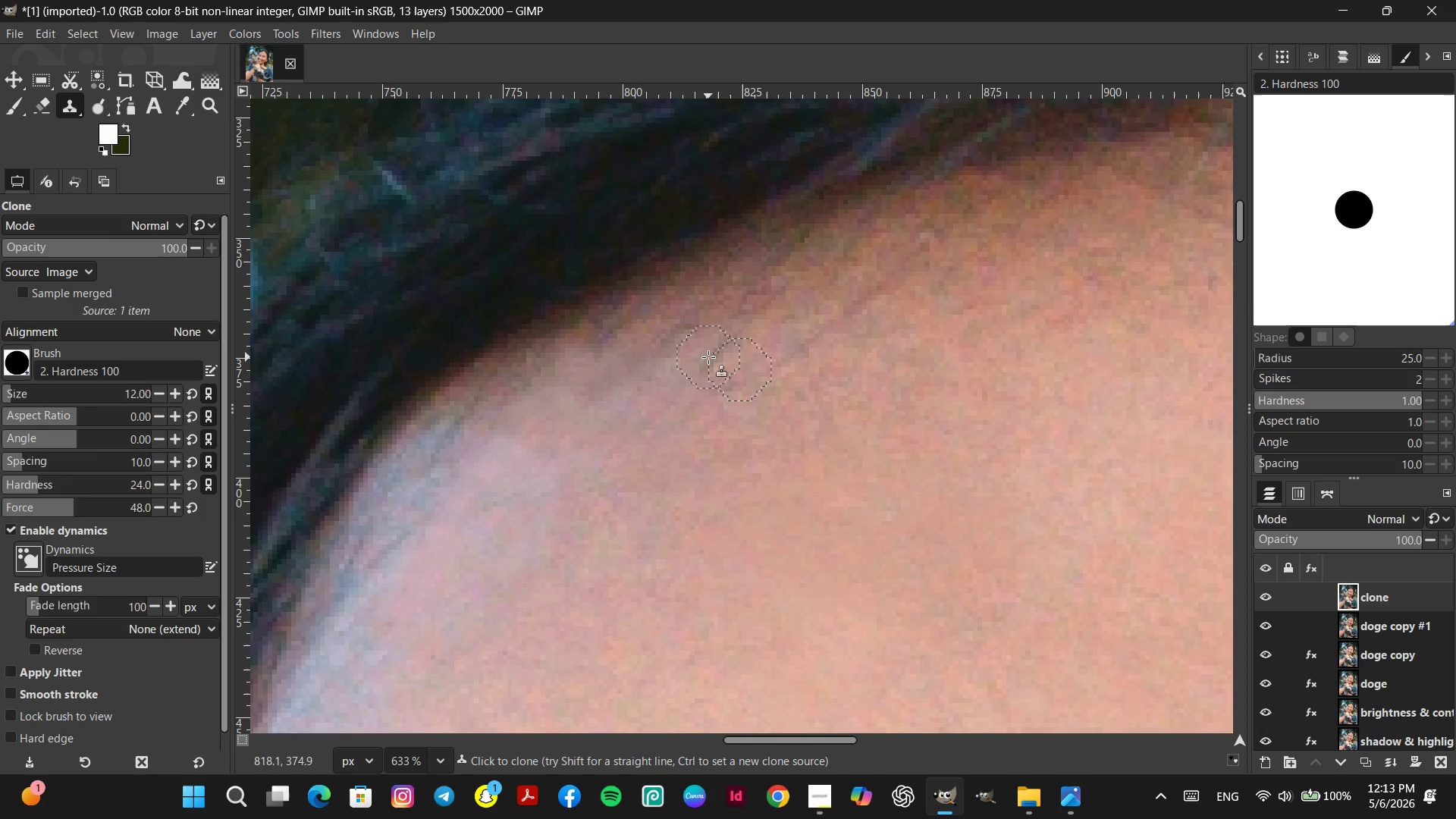 
left_click_drag(start_coordinate=[708, 357], to_coordinate=[715, 352])
 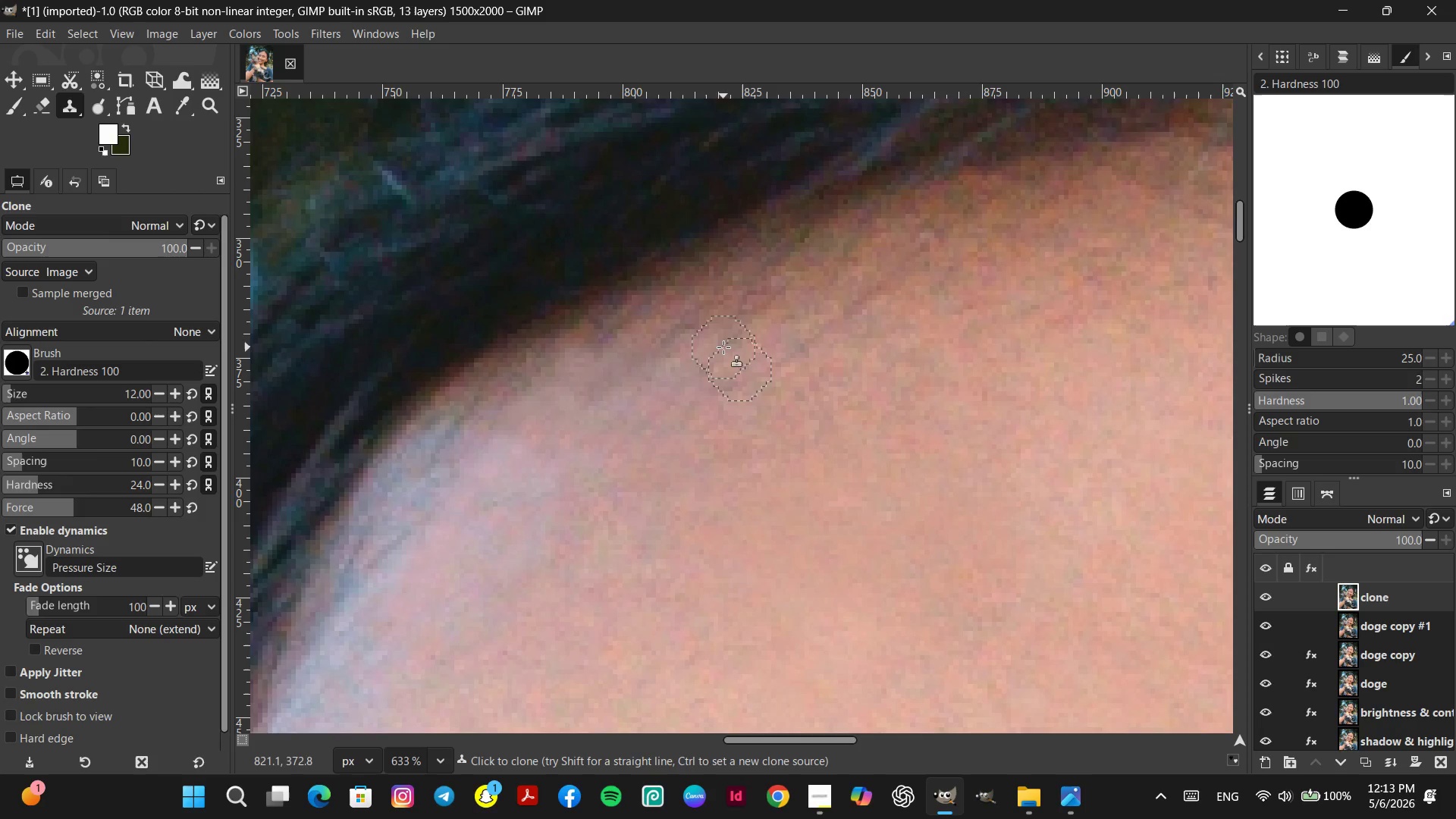 
left_click_drag(start_coordinate=[725, 347], to_coordinate=[696, 358])
 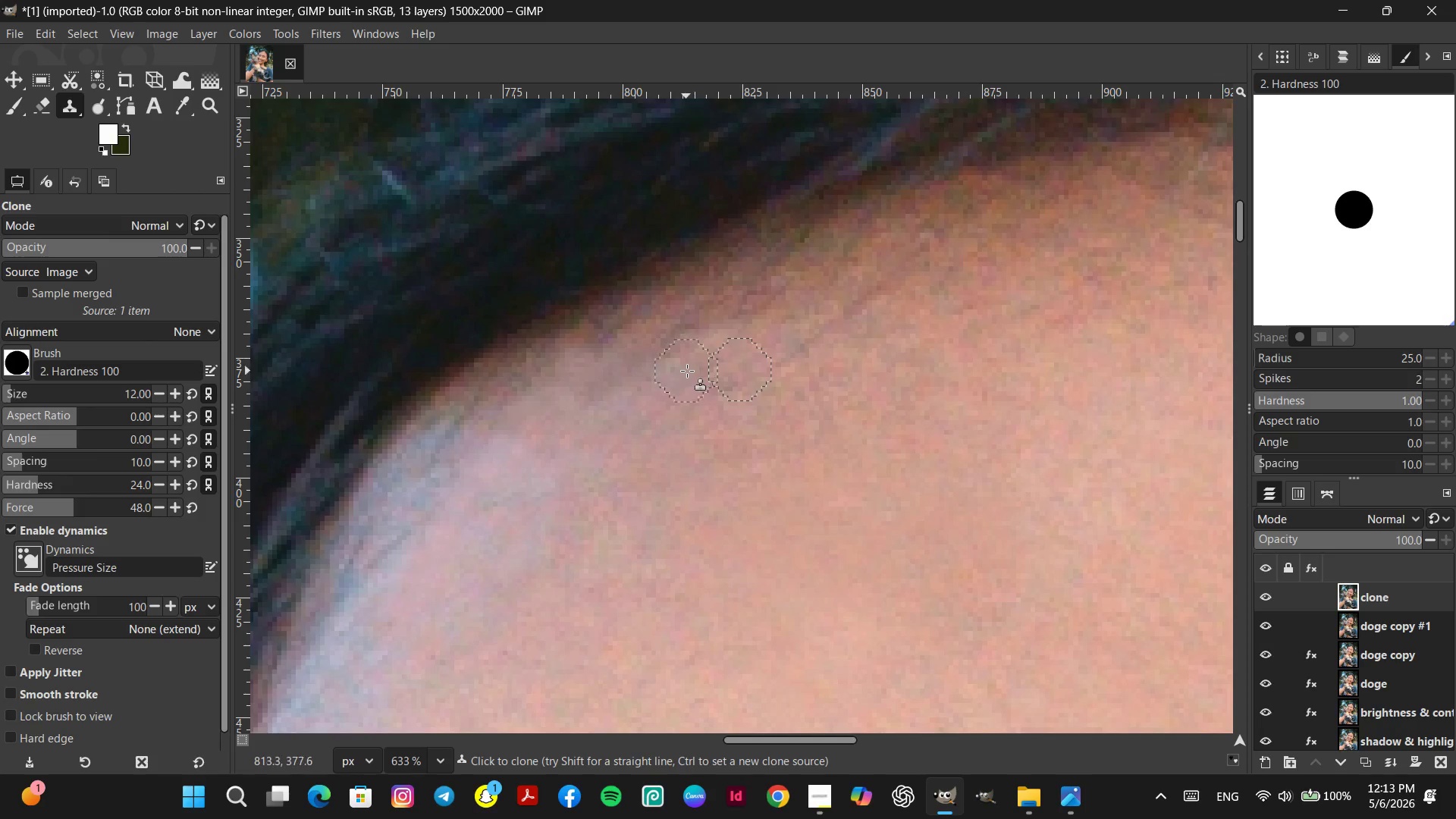 
left_click_drag(start_coordinate=[687, 371], to_coordinate=[692, 369])
 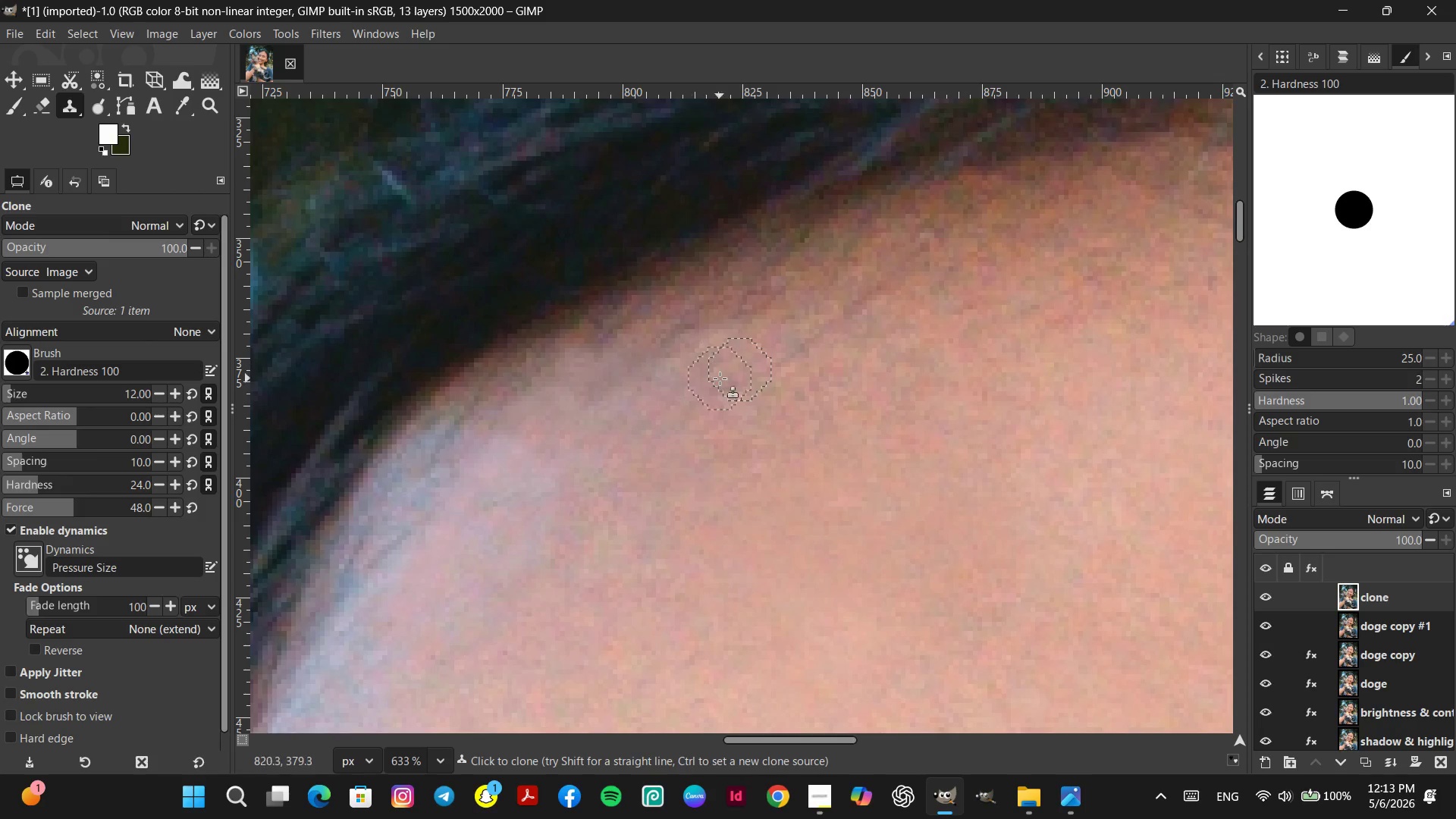 
hold_key(key=ControlLeft, duration=0.33)
 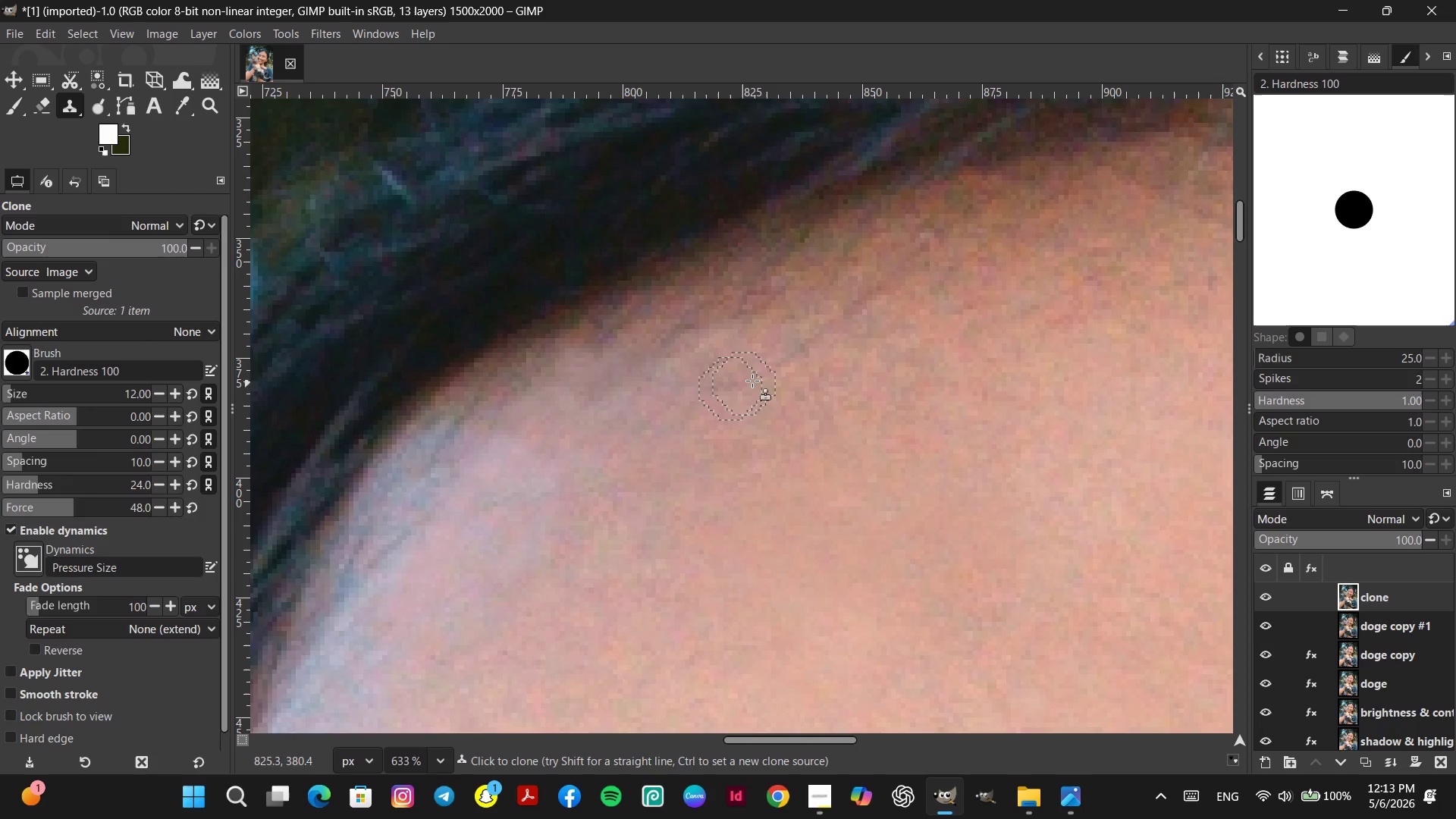 
left_click_drag(start_coordinate=[767, 363], to_coordinate=[765, 368])
 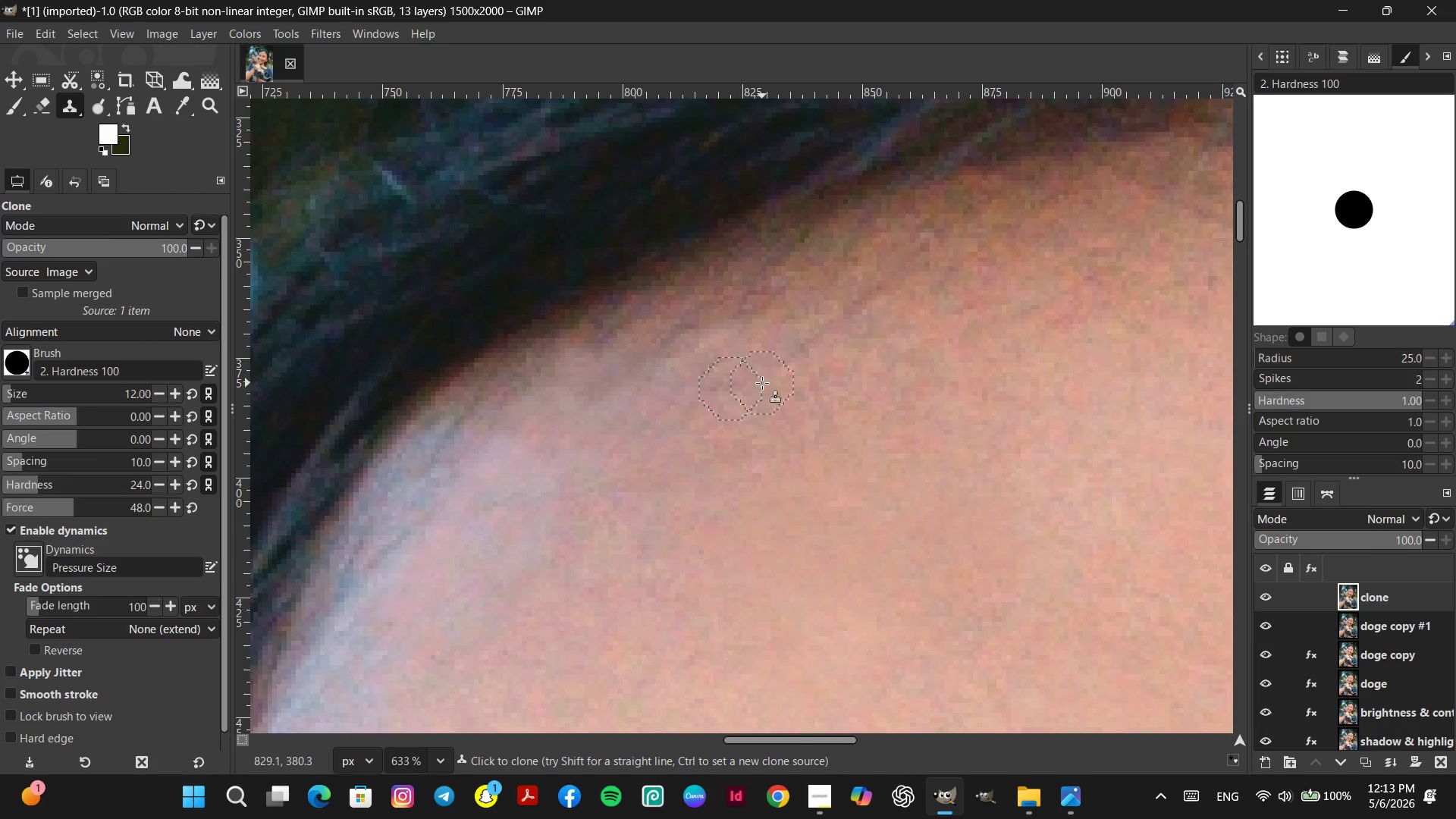 
triple_click([762, 383])
 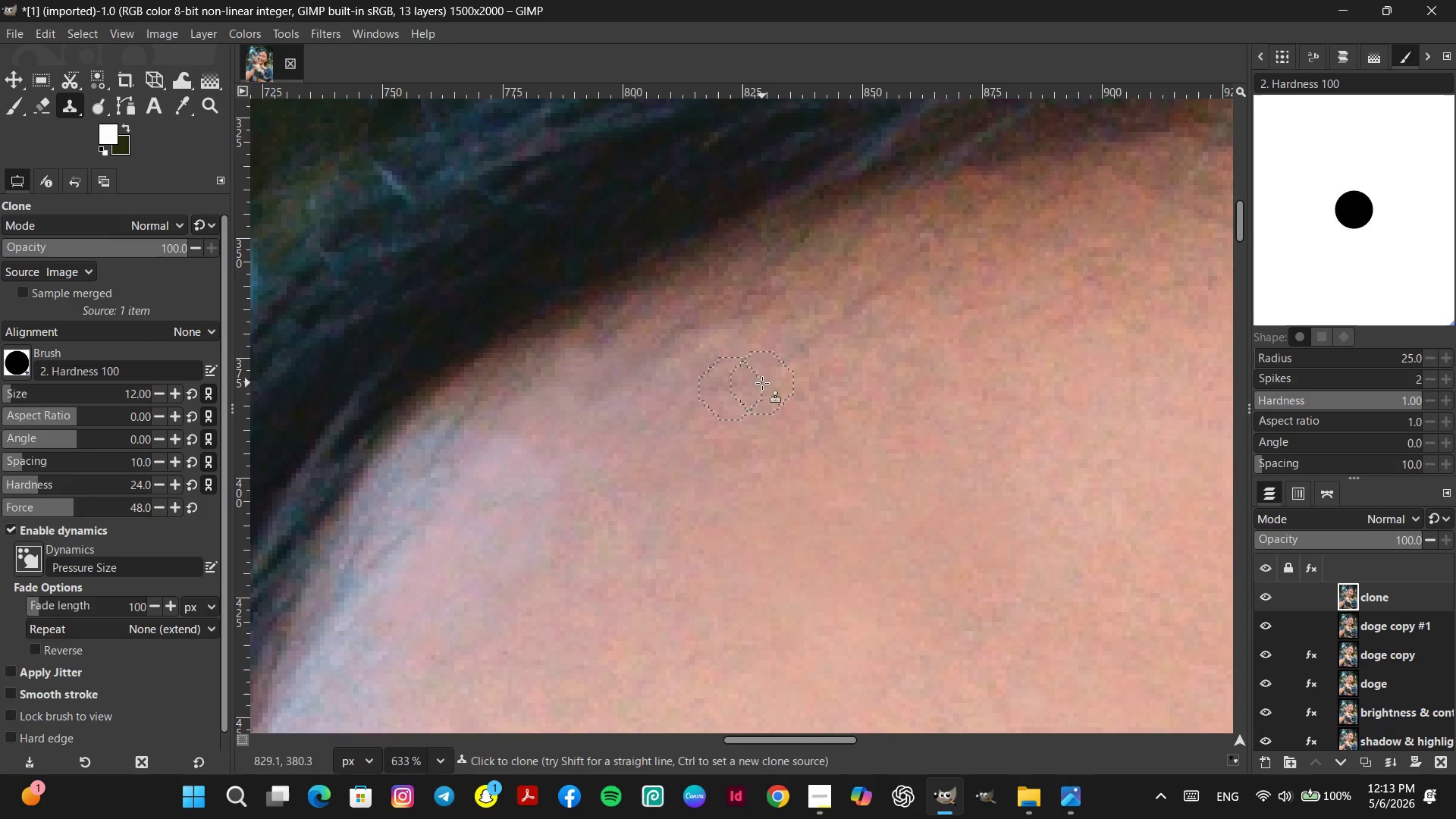 
hold_key(key=ControlLeft, duration=0.41)
 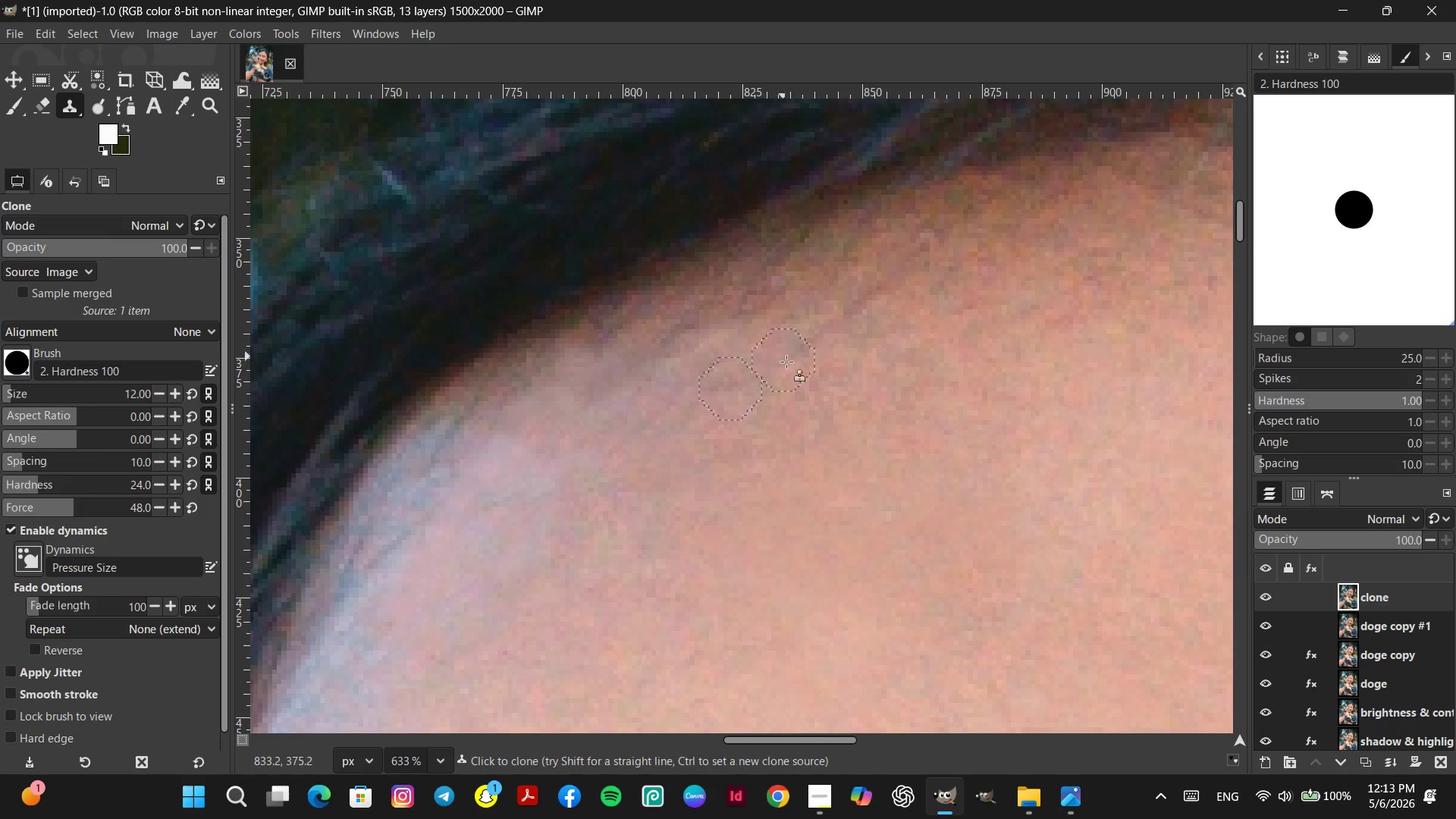 
hold_key(key=ControlLeft, duration=0.36)
 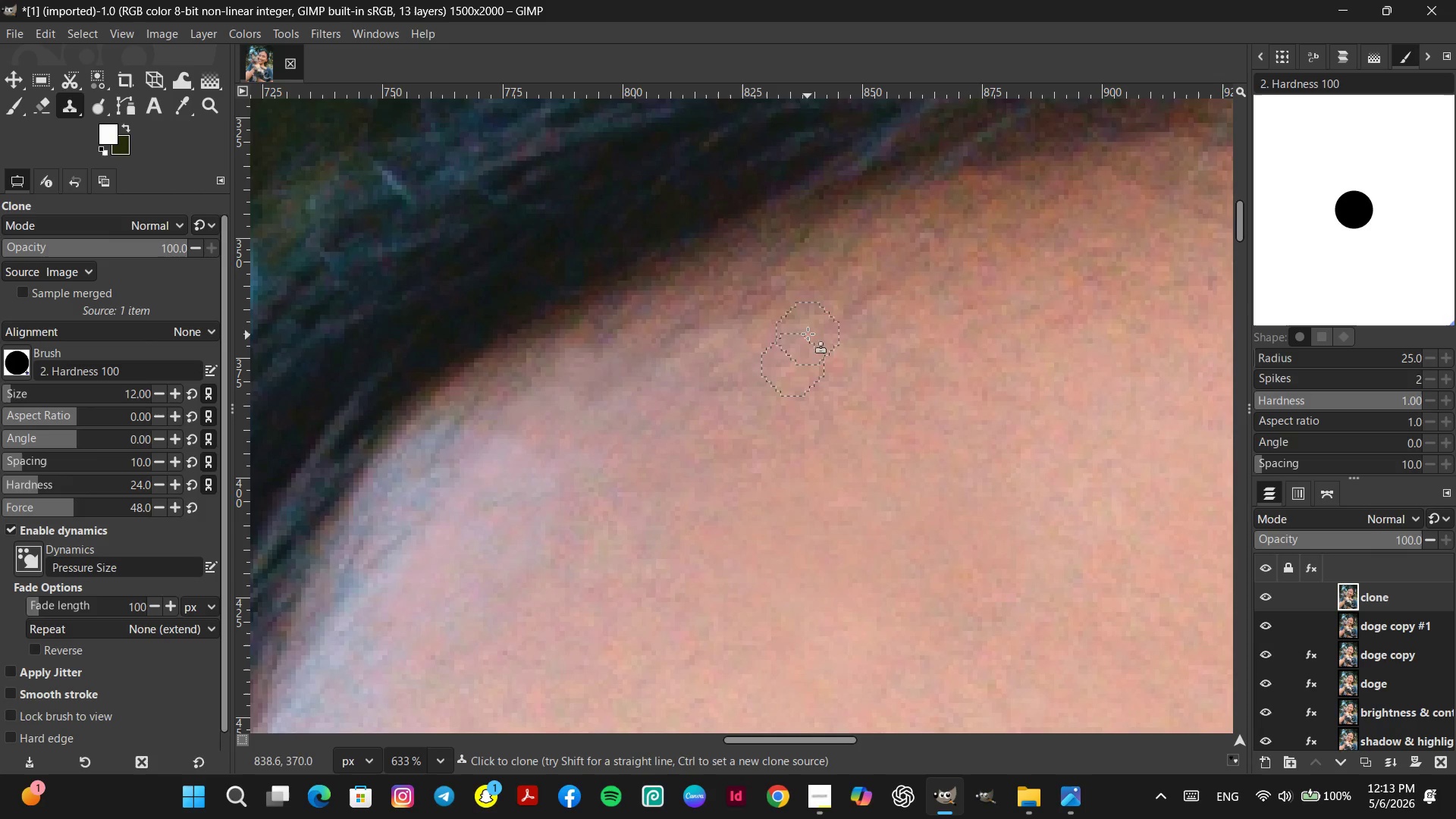 
key(Control+ControlLeft)
 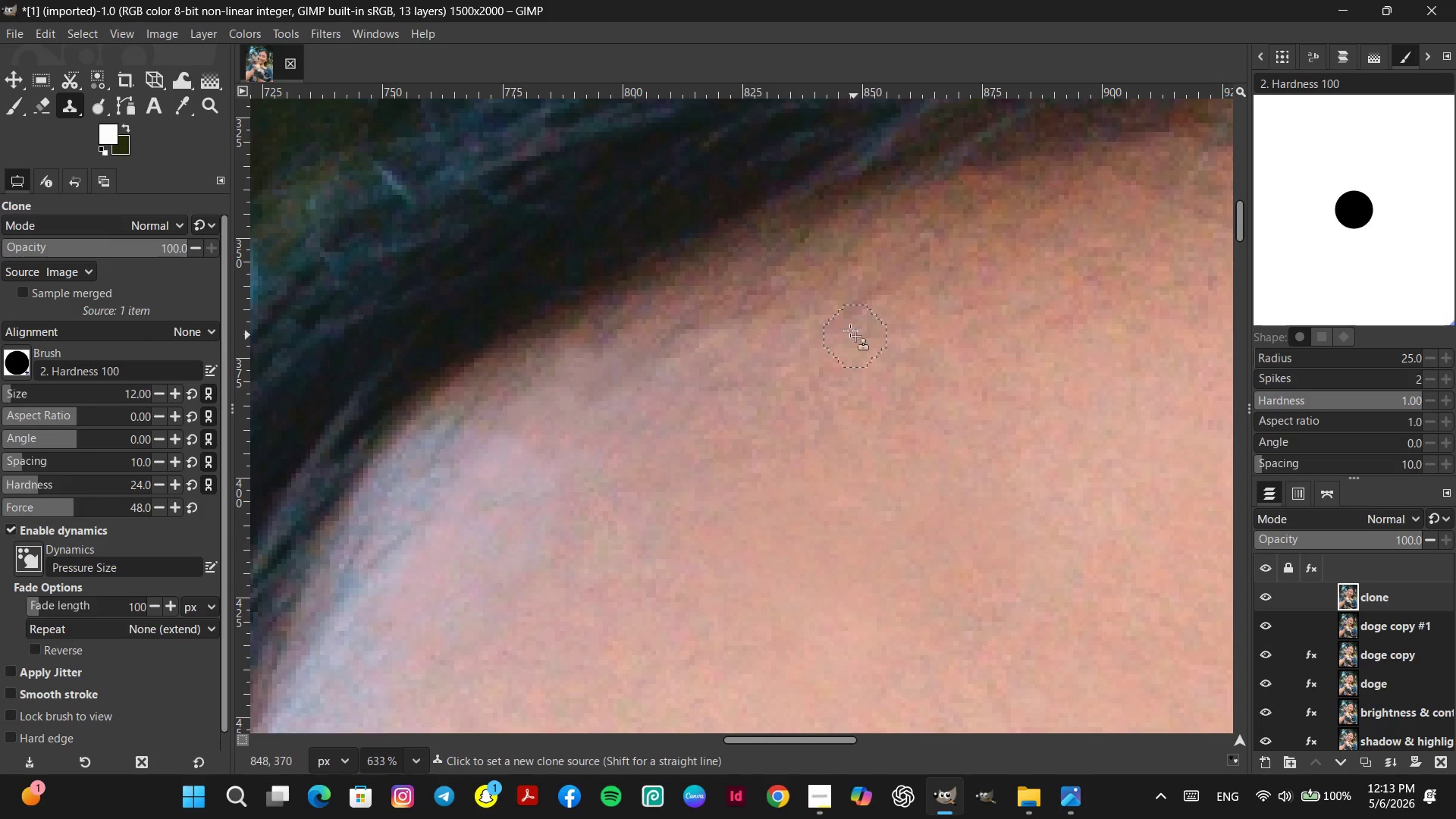 
left_click_drag(start_coordinate=[846, 324], to_coordinate=[843, 315])
 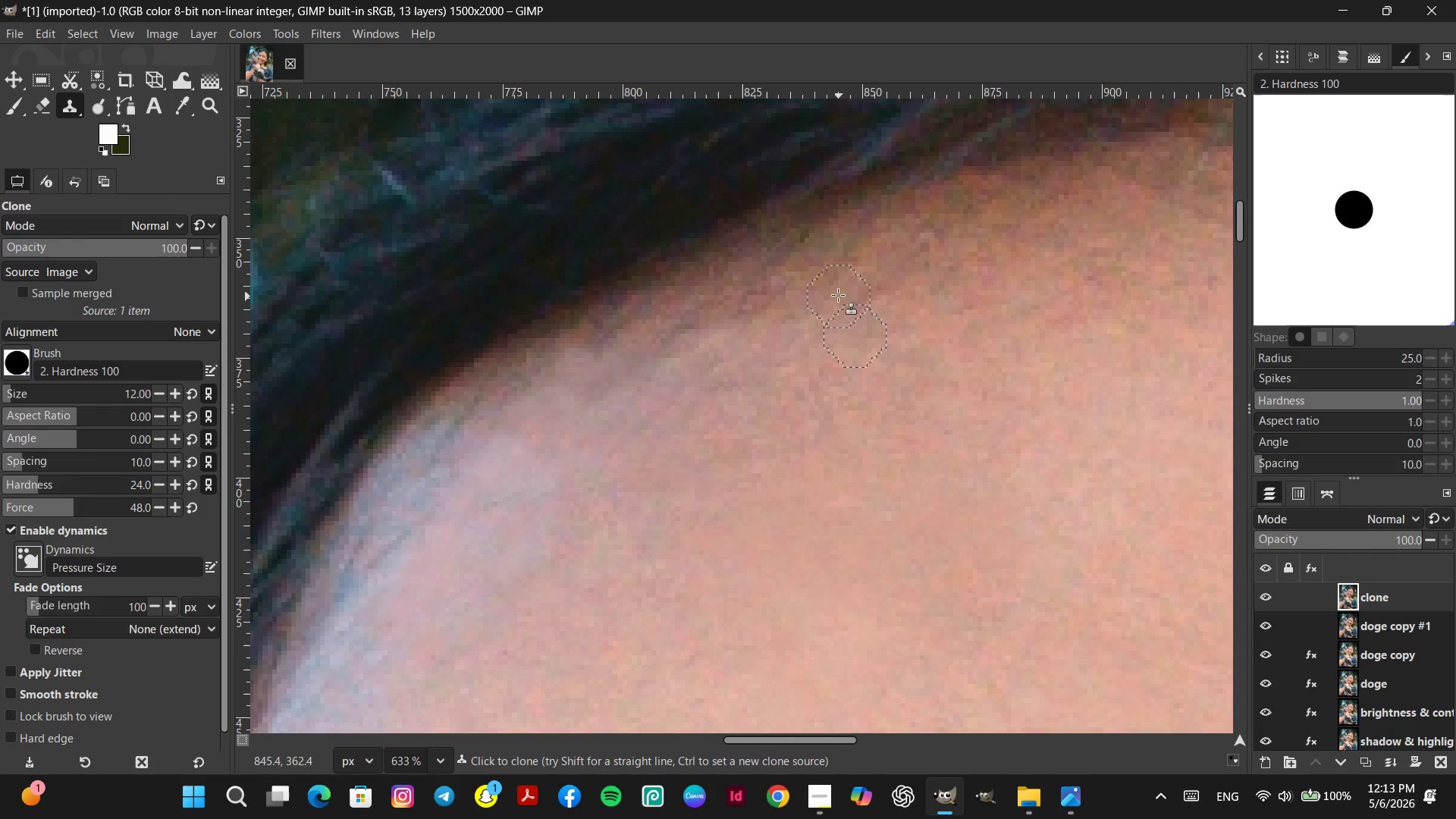 
left_click_drag(start_coordinate=[838, 294], to_coordinate=[839, 288])
 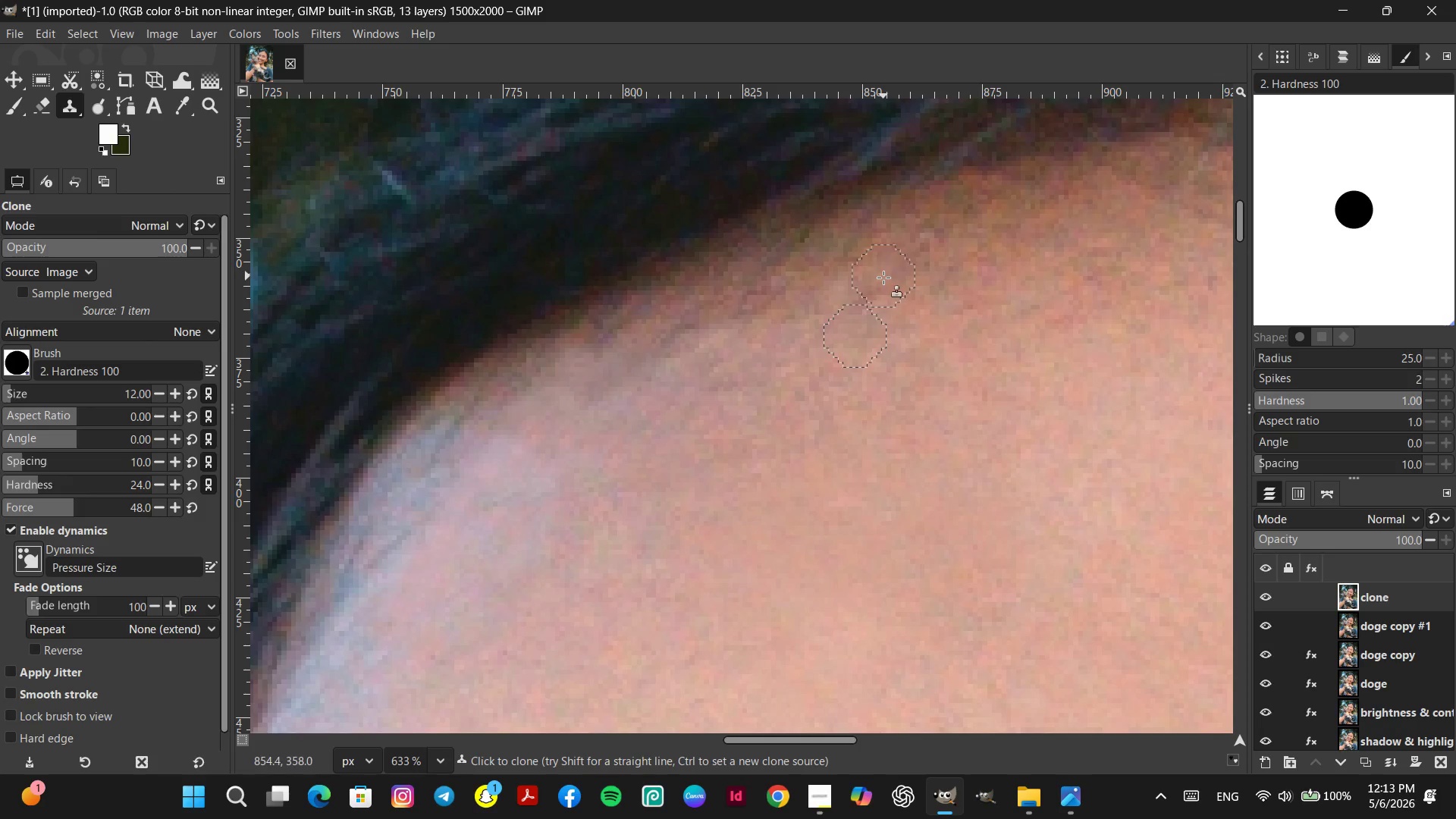 
hold_key(key=ControlLeft, duration=0.67)
left_click([887, 312])
 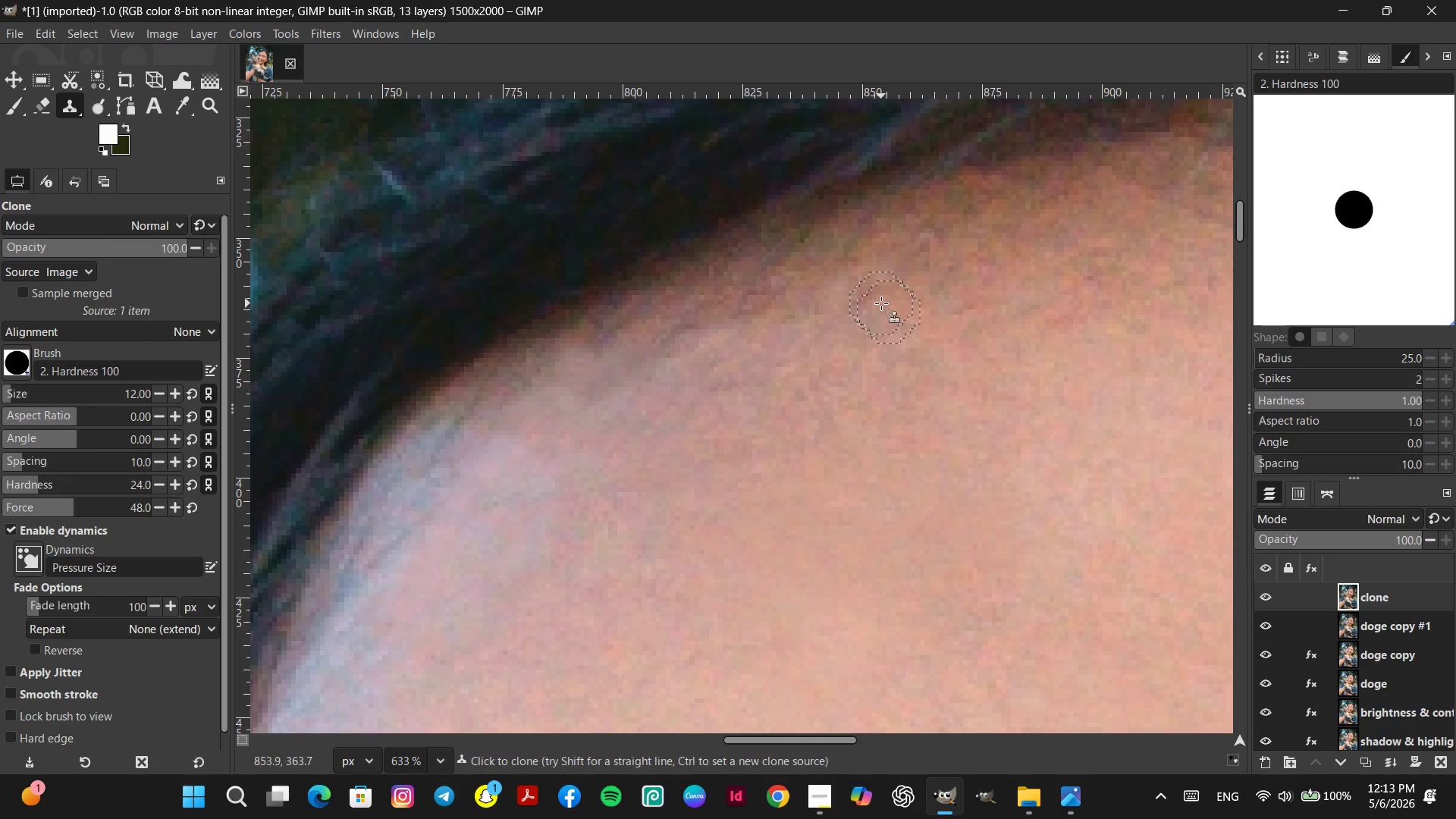 
left_click_drag(start_coordinate=[881, 303], to_coordinate=[877, 297])
 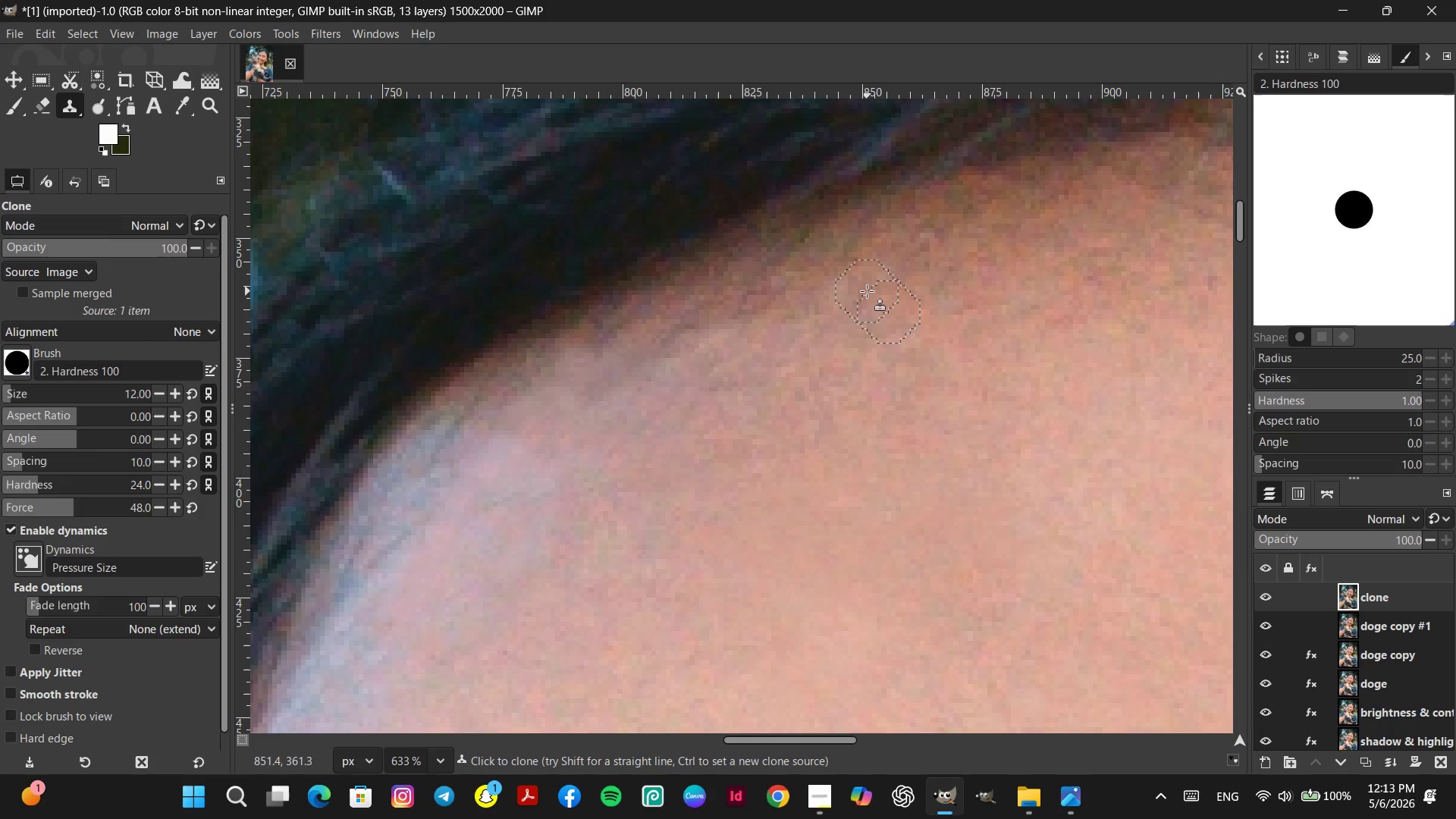 
triple_click([867, 291])
 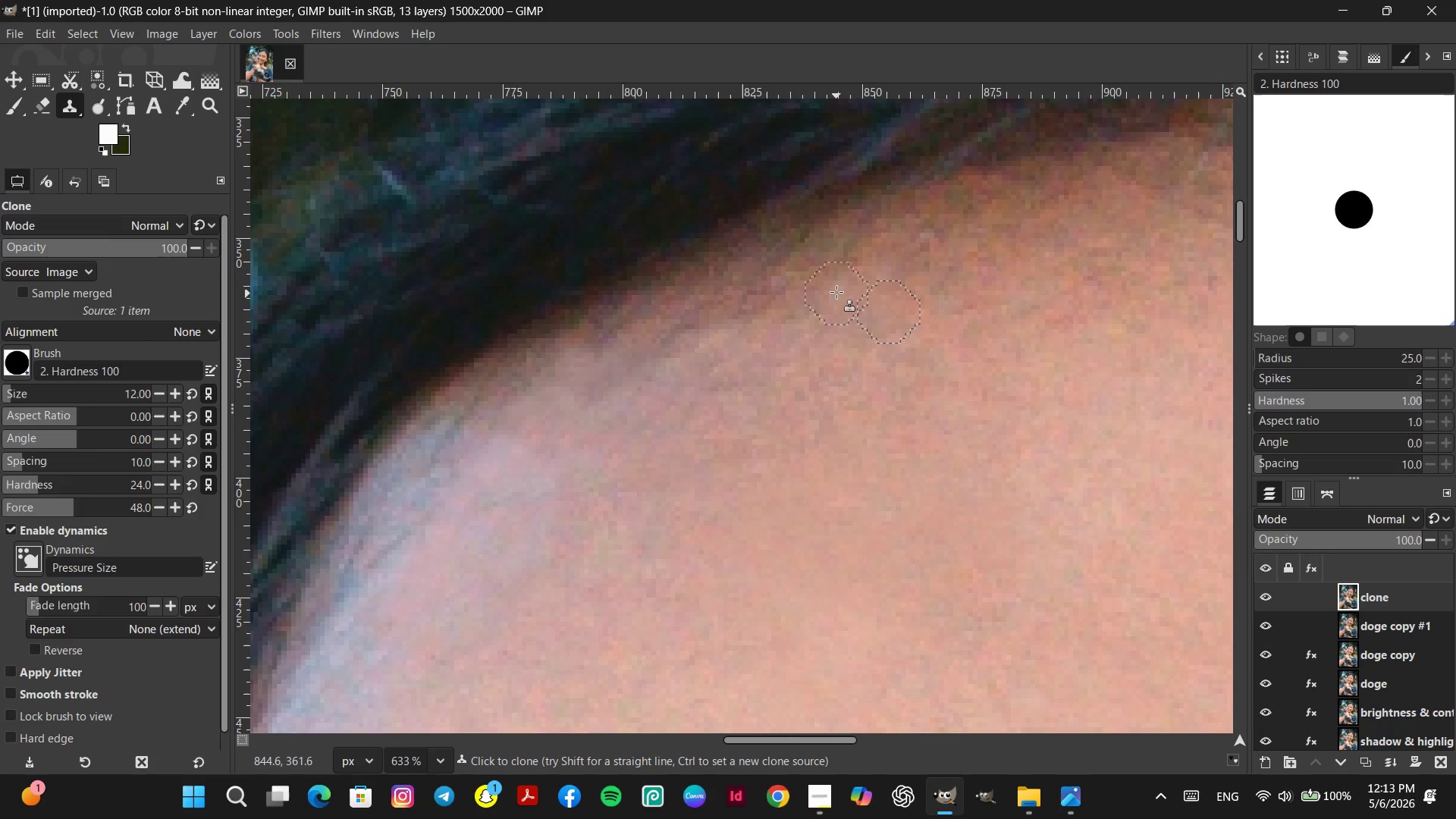 
left_click_drag(start_coordinate=[836, 292], to_coordinate=[846, 290])
 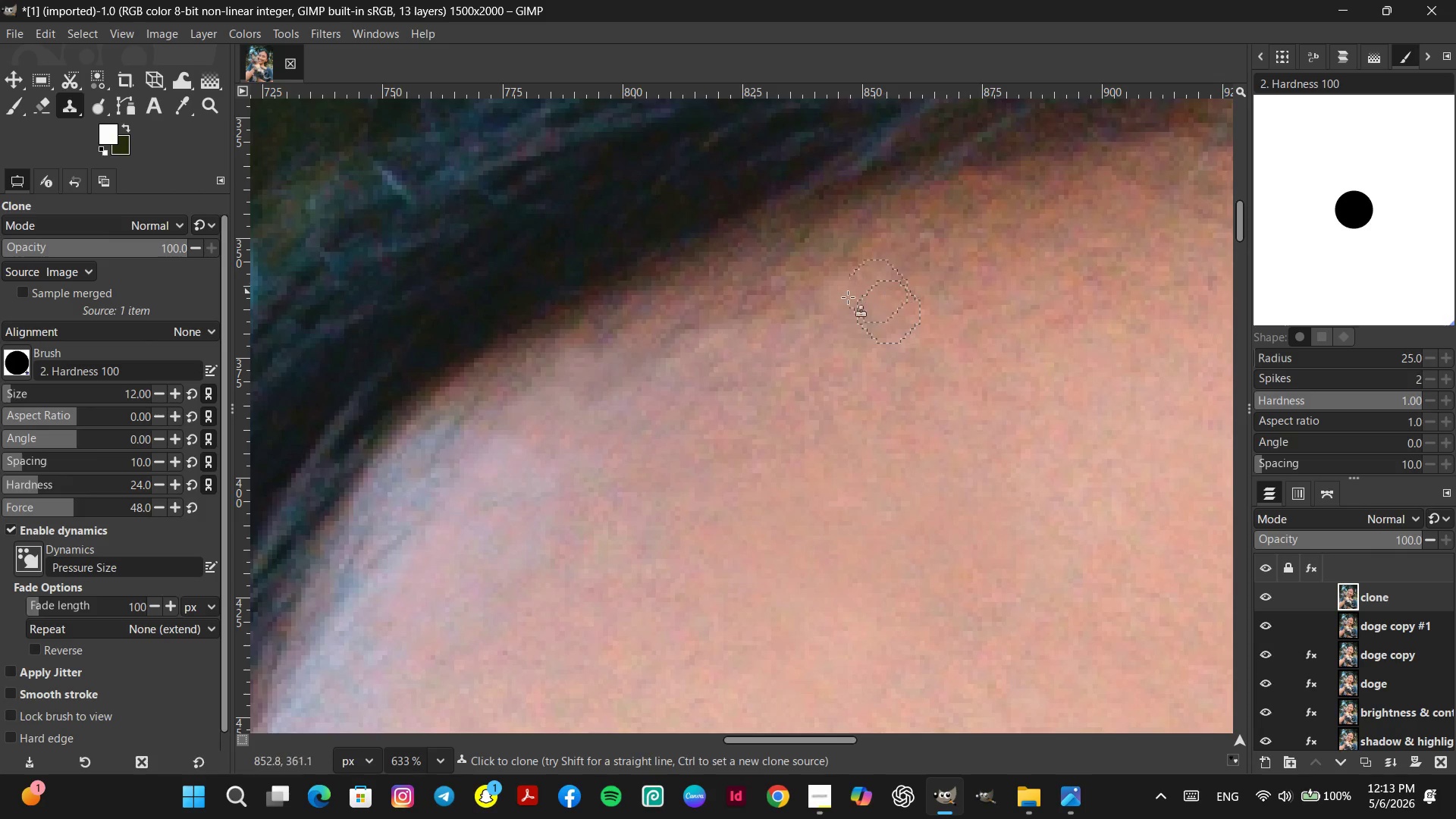 
triple_click([848, 298])
 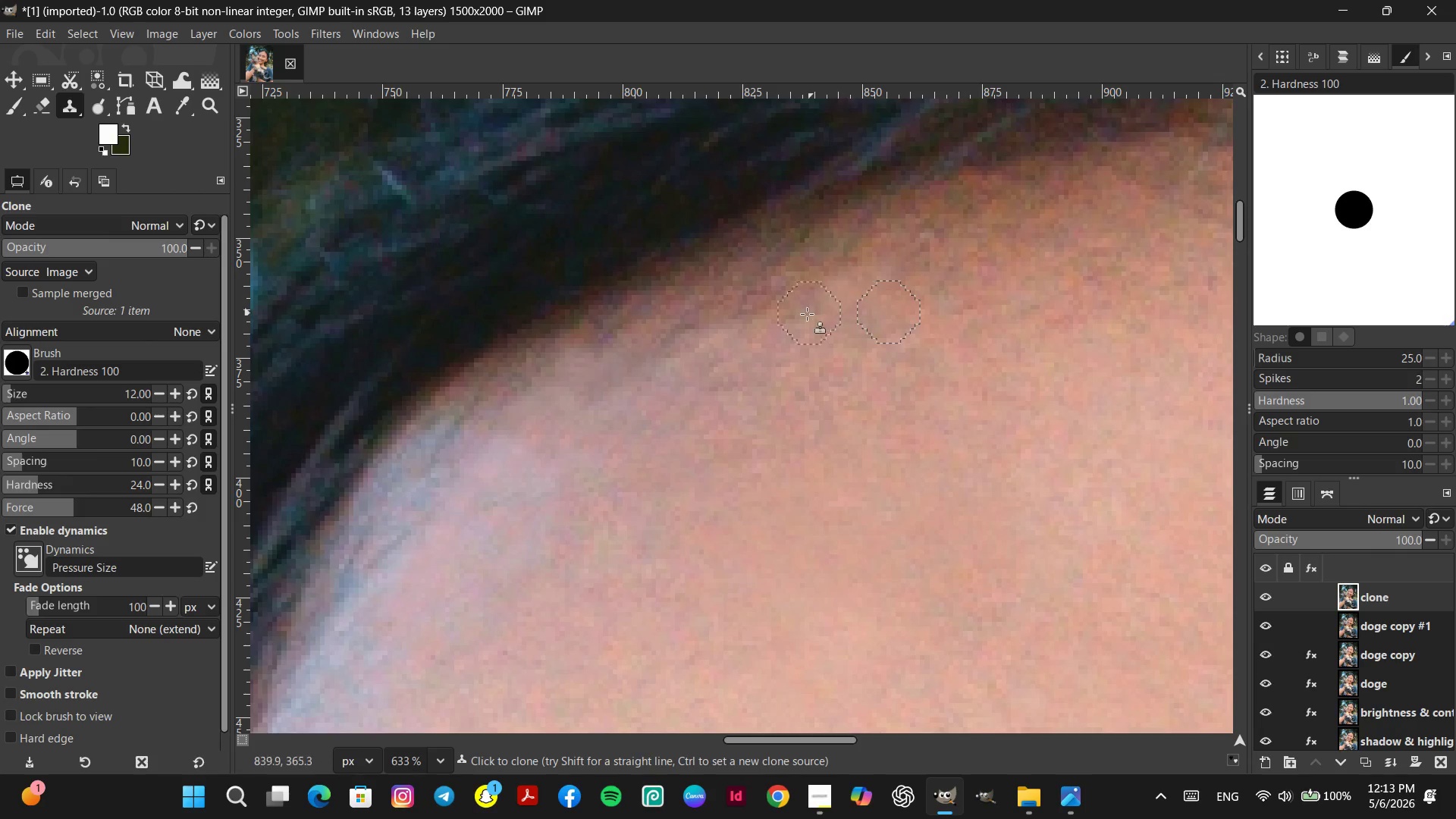 
hold_key(key=ControlLeft, duration=0.33)
 